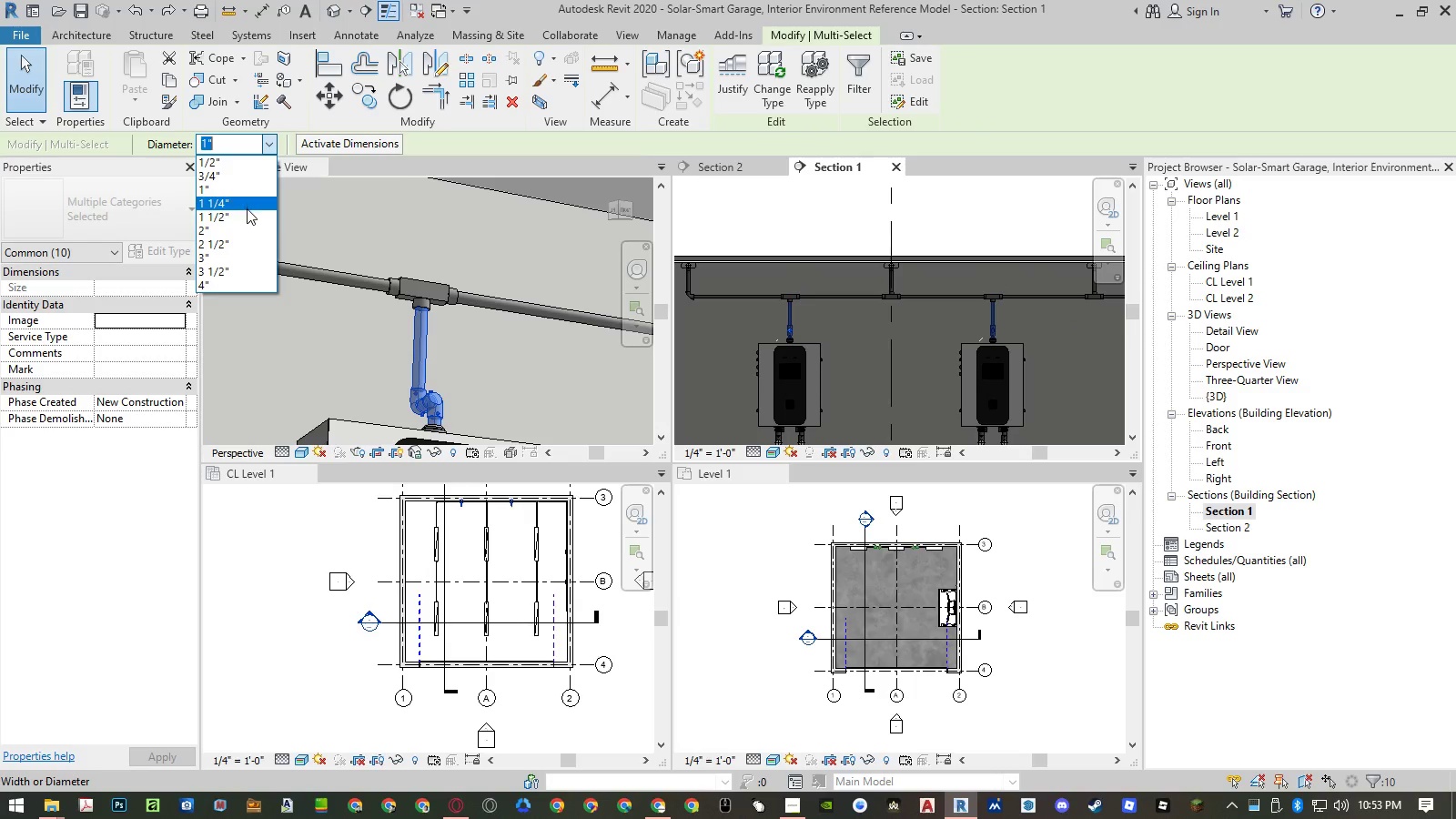 
left_click([246, 212])
 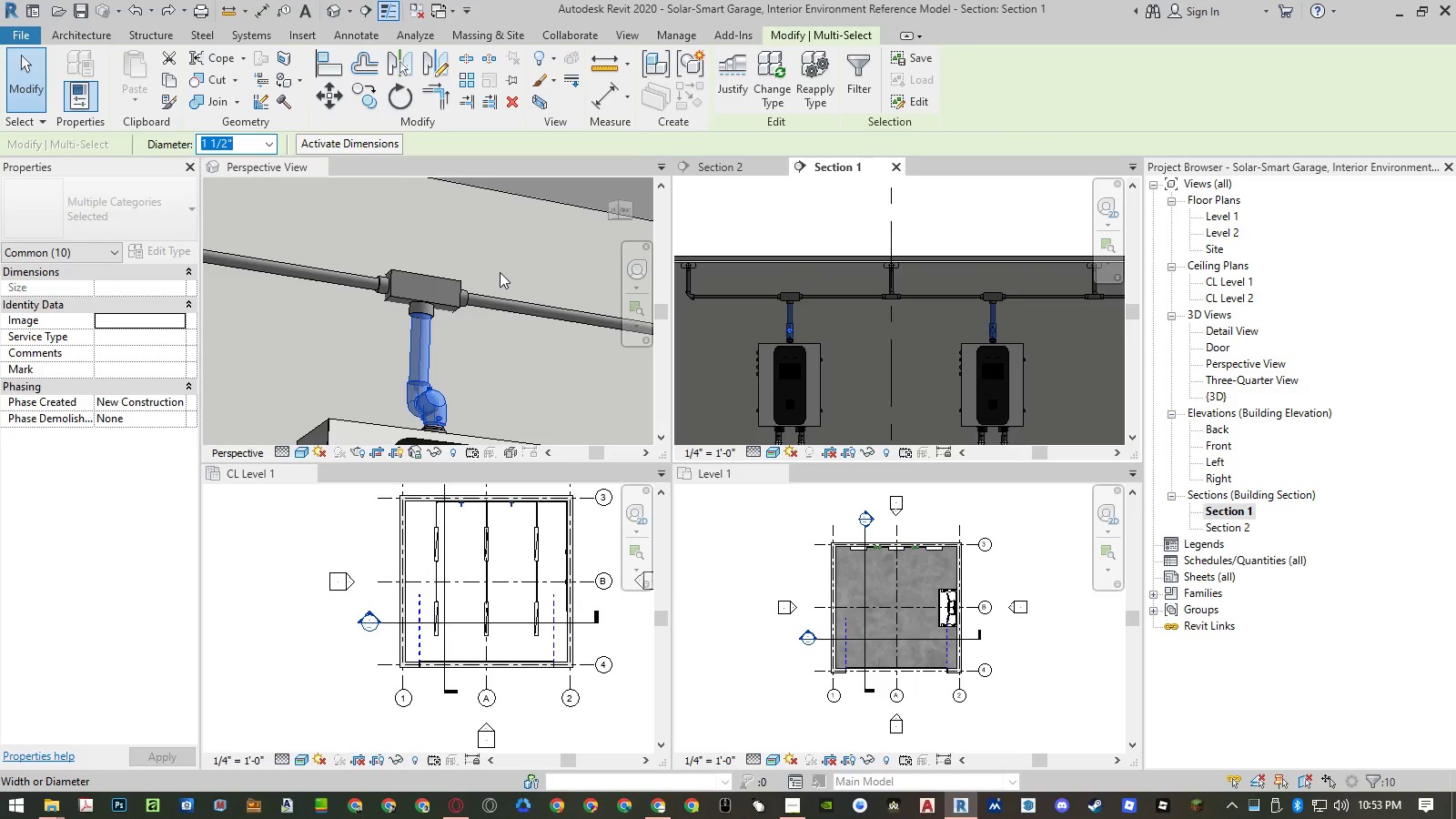 
key(Escape)
 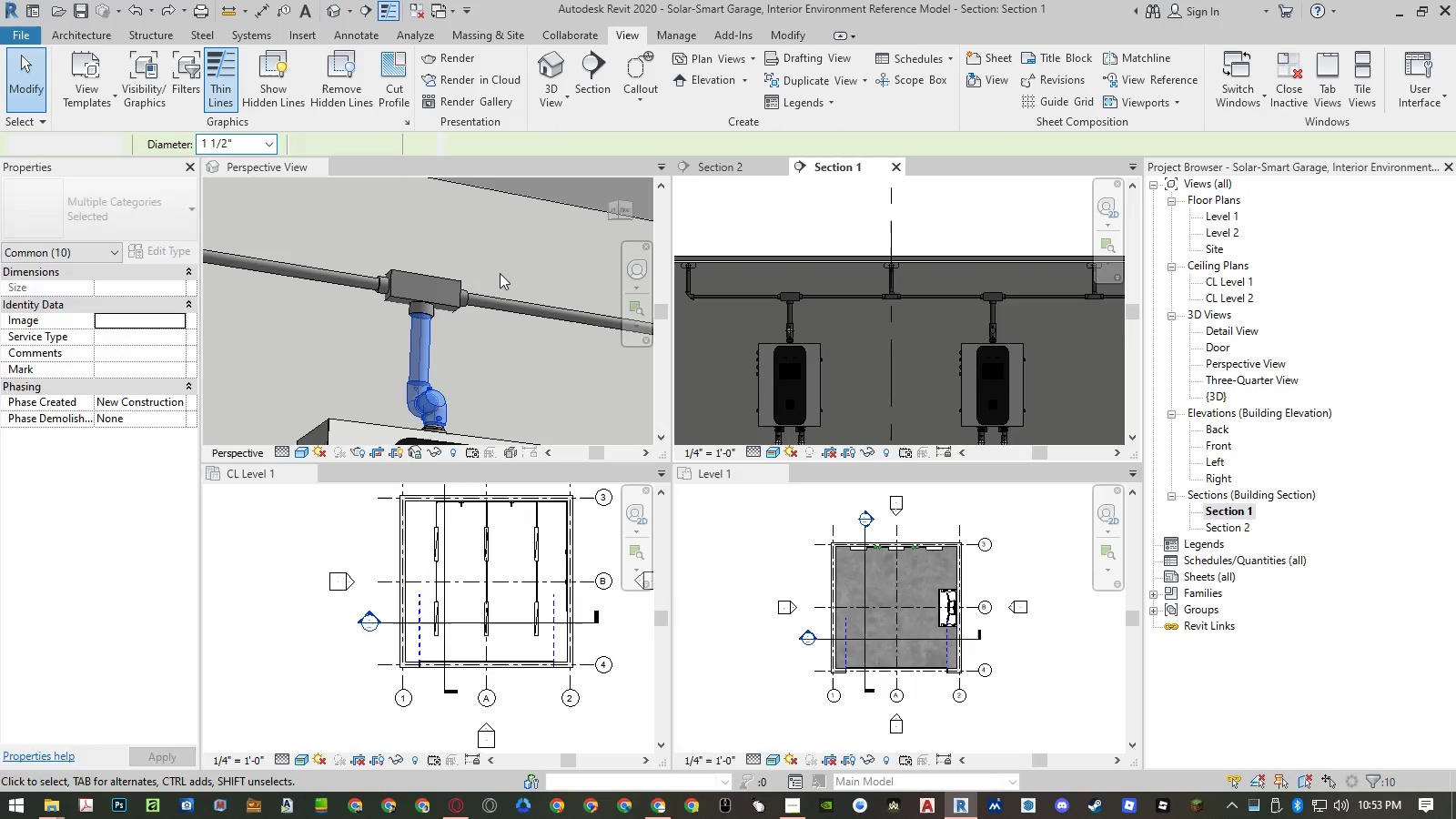 
key(Escape)
 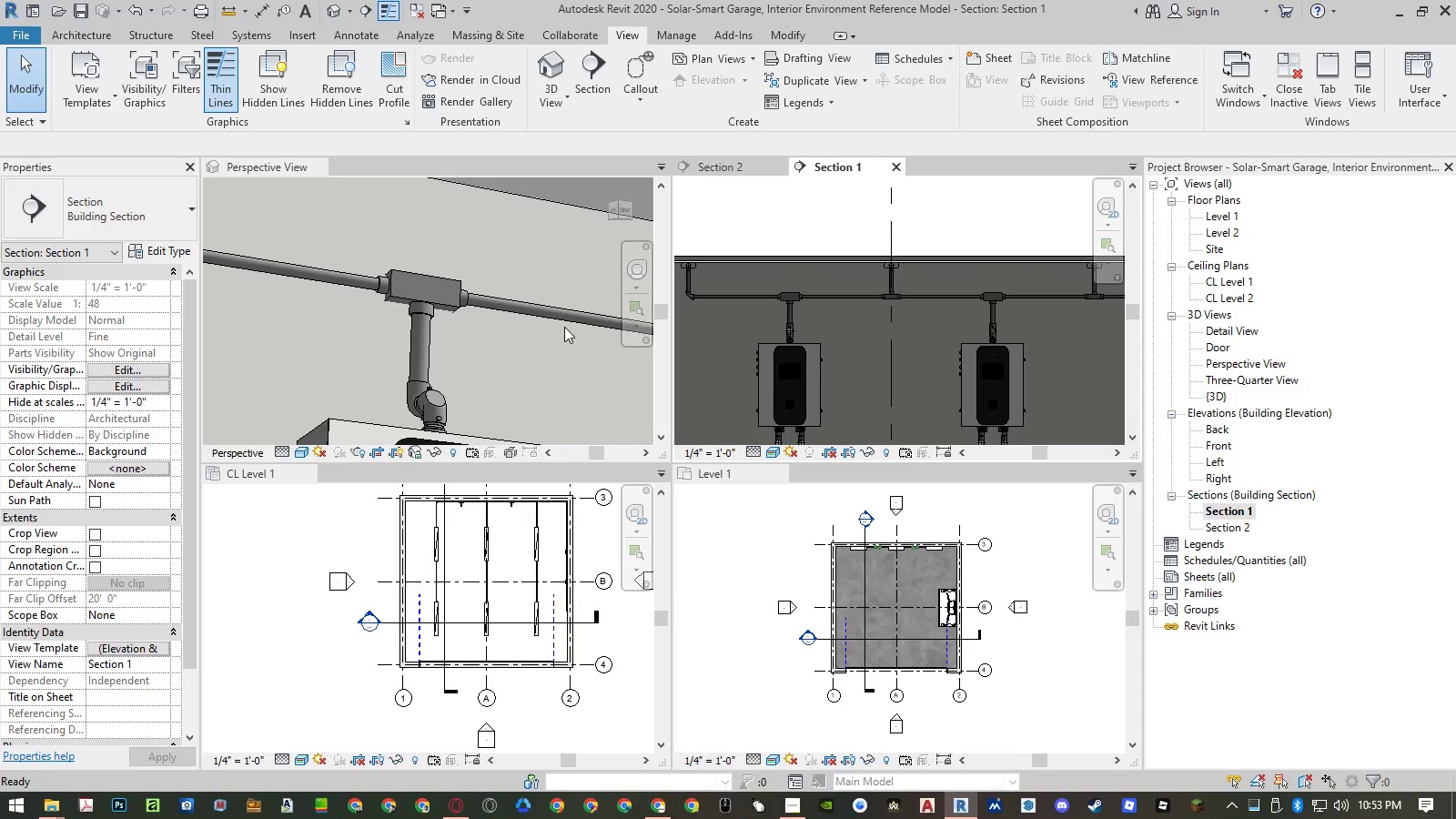 
left_click([731, 169])
 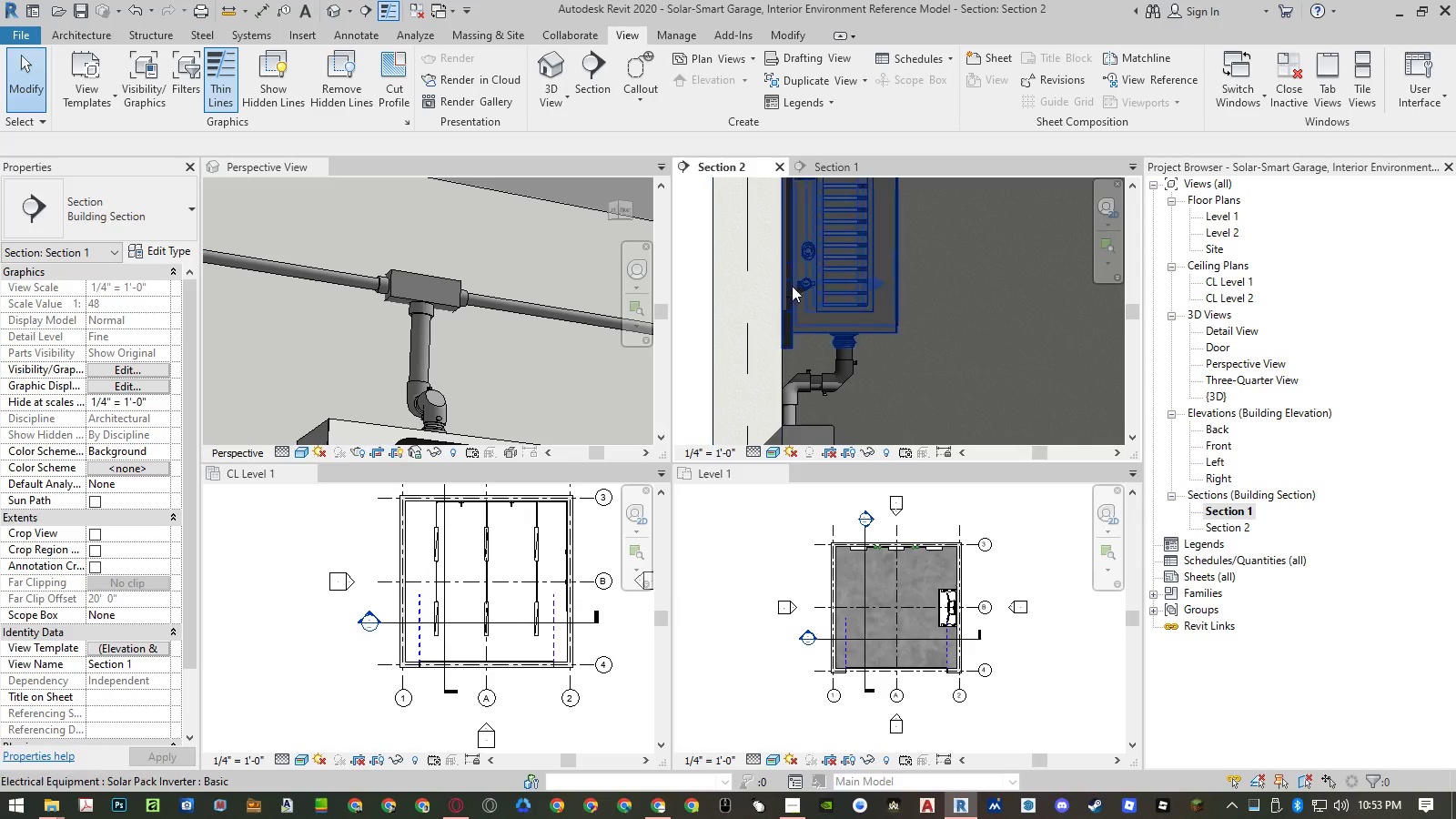 
scroll: coordinate [832, 379], scroll_direction: down, amount: 7.0
 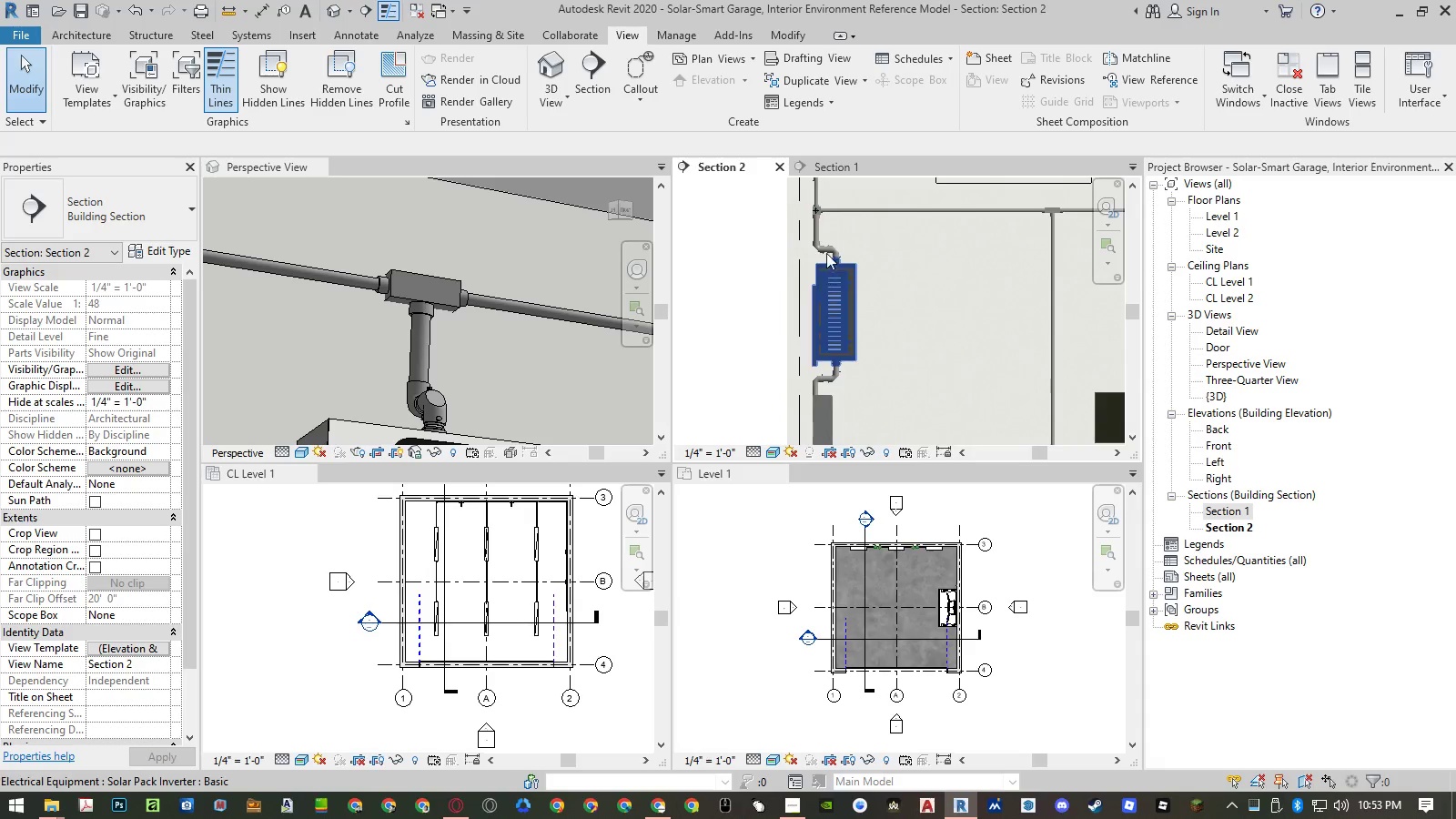 
scroll: coordinate [834, 238], scroll_direction: up, amount: 8.0
 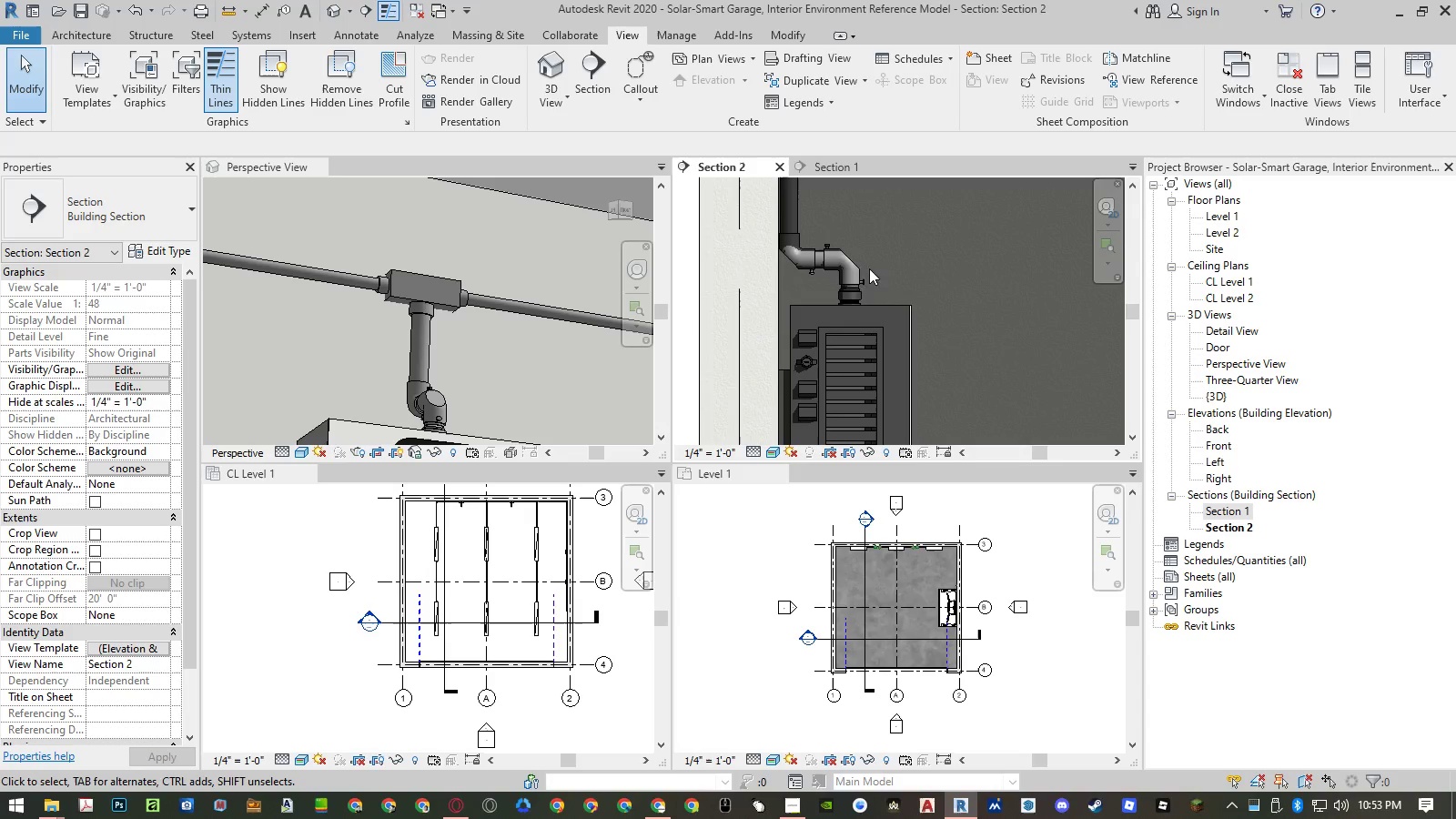 
scroll: coordinate [473, 279], scroll_direction: down, amount: 14.0
 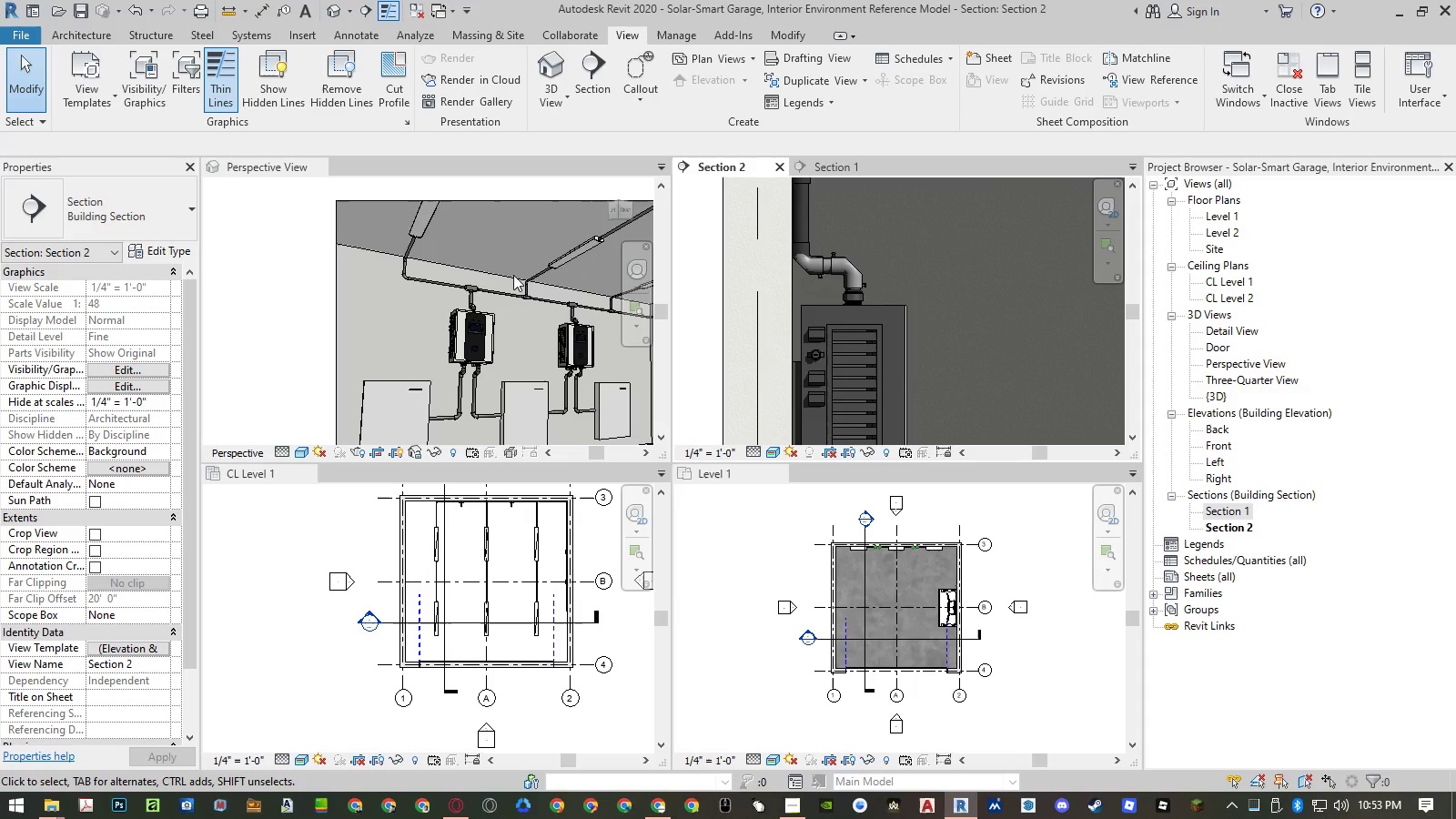 
scroll: coordinate [855, 262], scroll_direction: up, amount: 6.0
 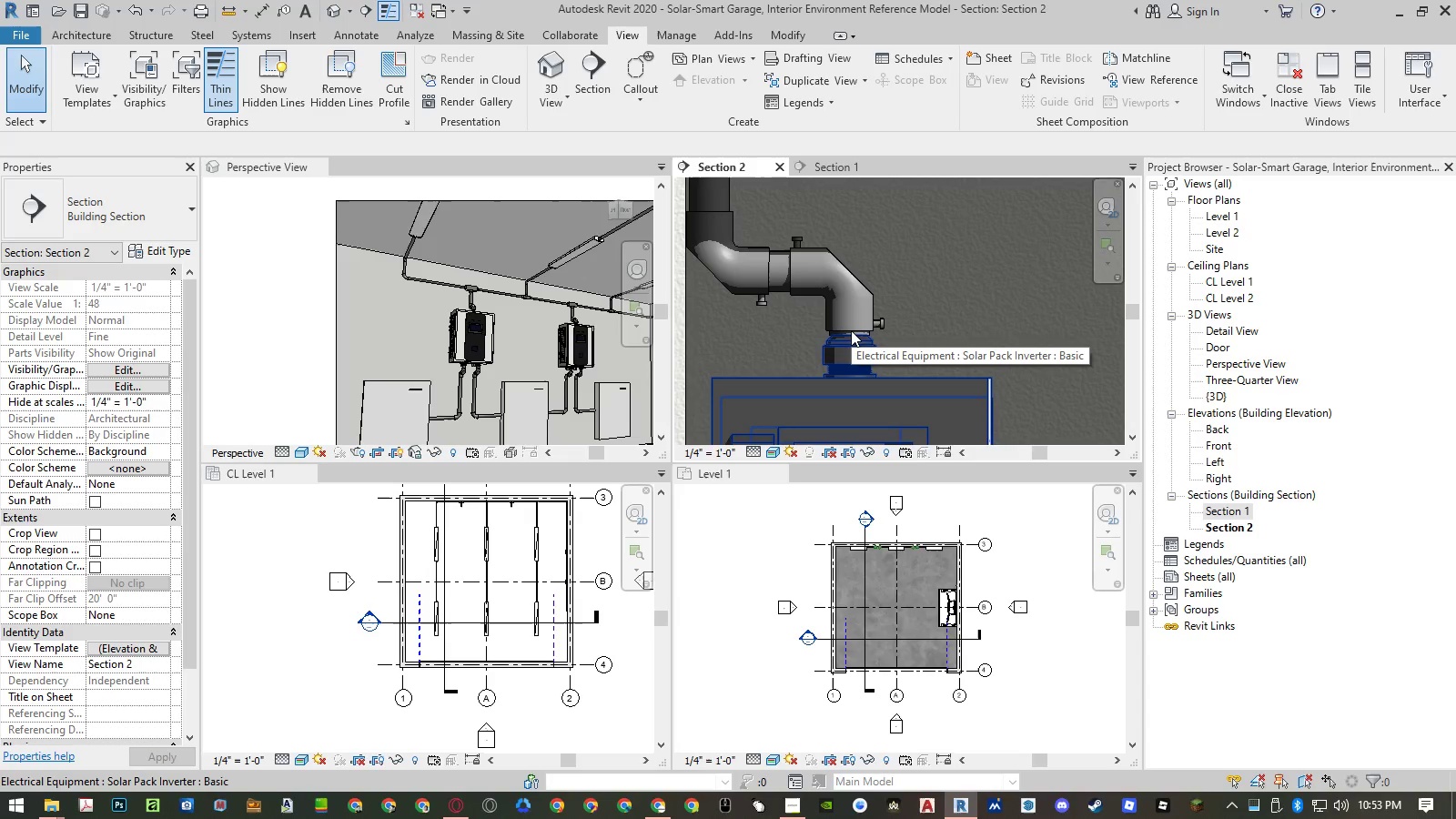 
scroll: coordinate [851, 330], scroll_direction: down, amount: 3.0
 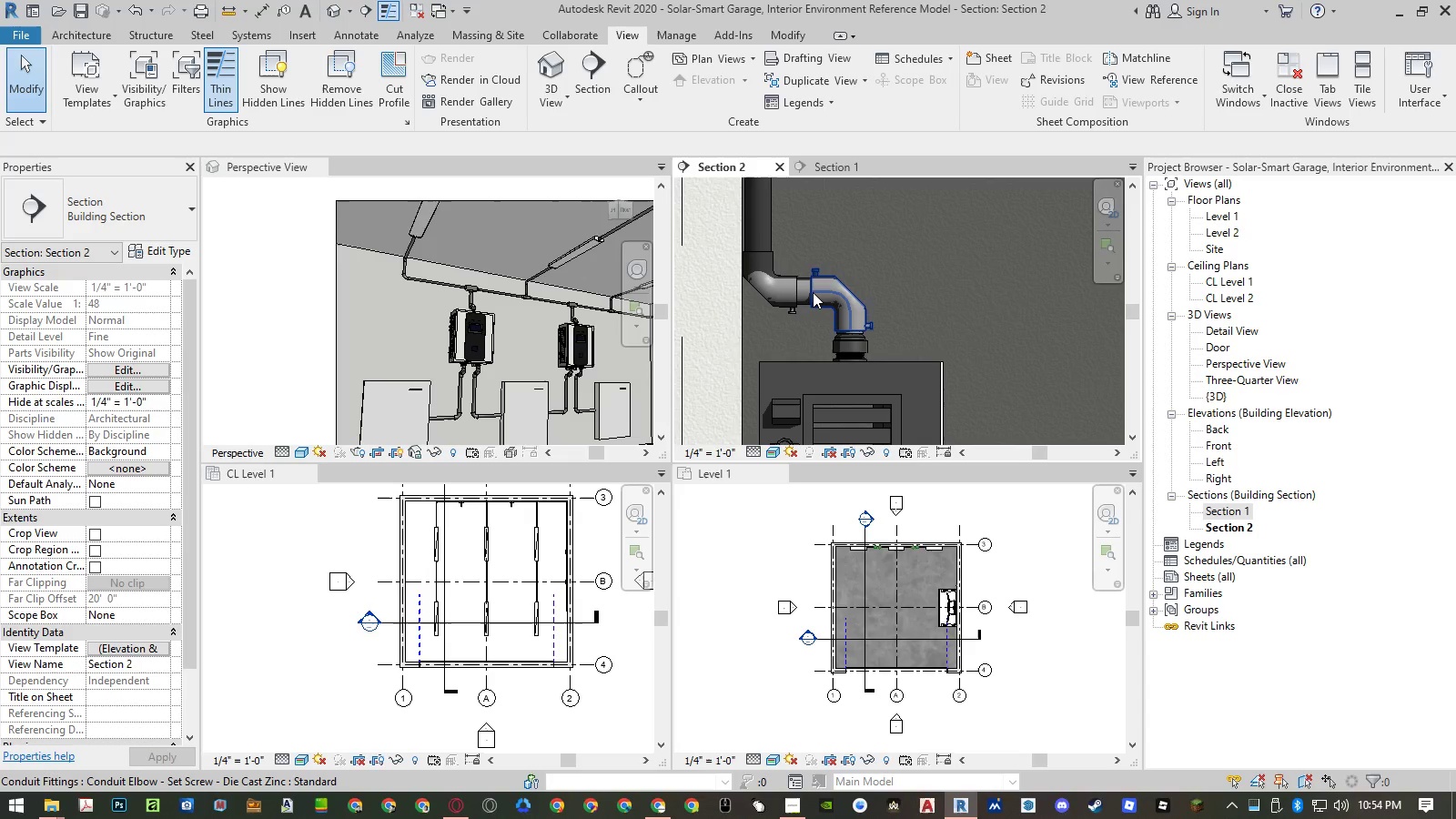 
scroll: coordinate [805, 289], scroll_direction: up, amount: 3.0
 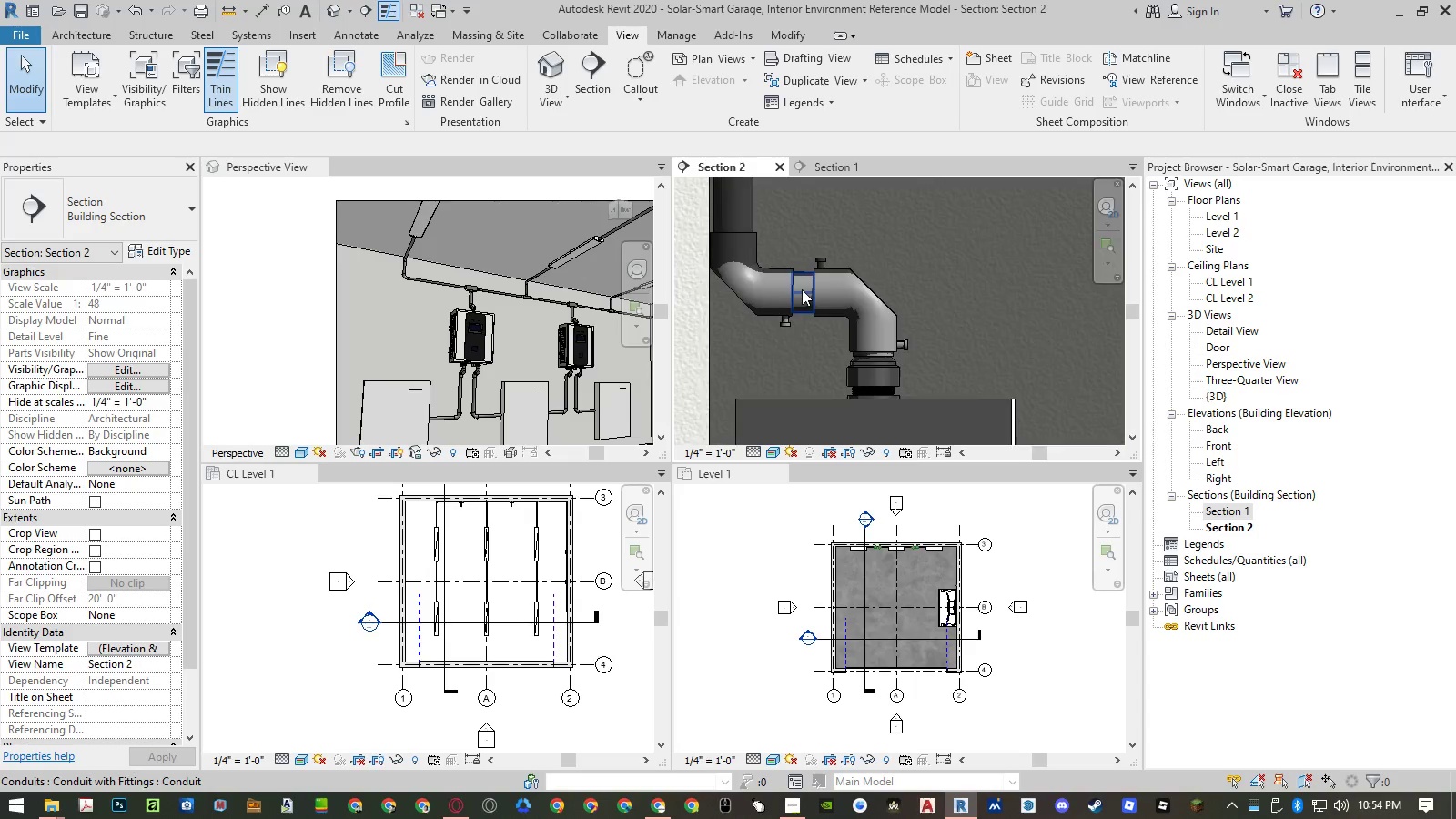 
left_click([802, 289])
 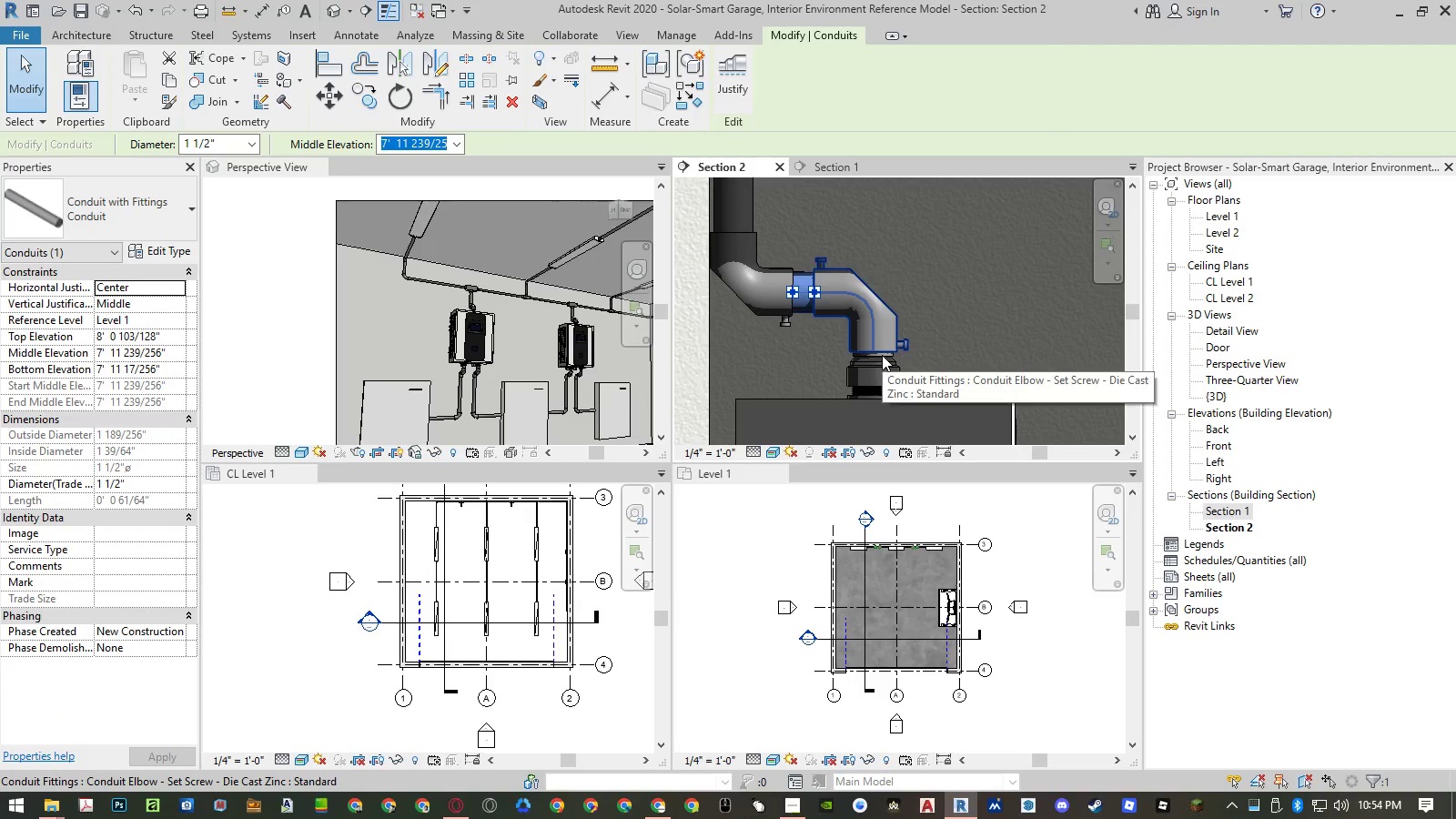 
type(mv)
 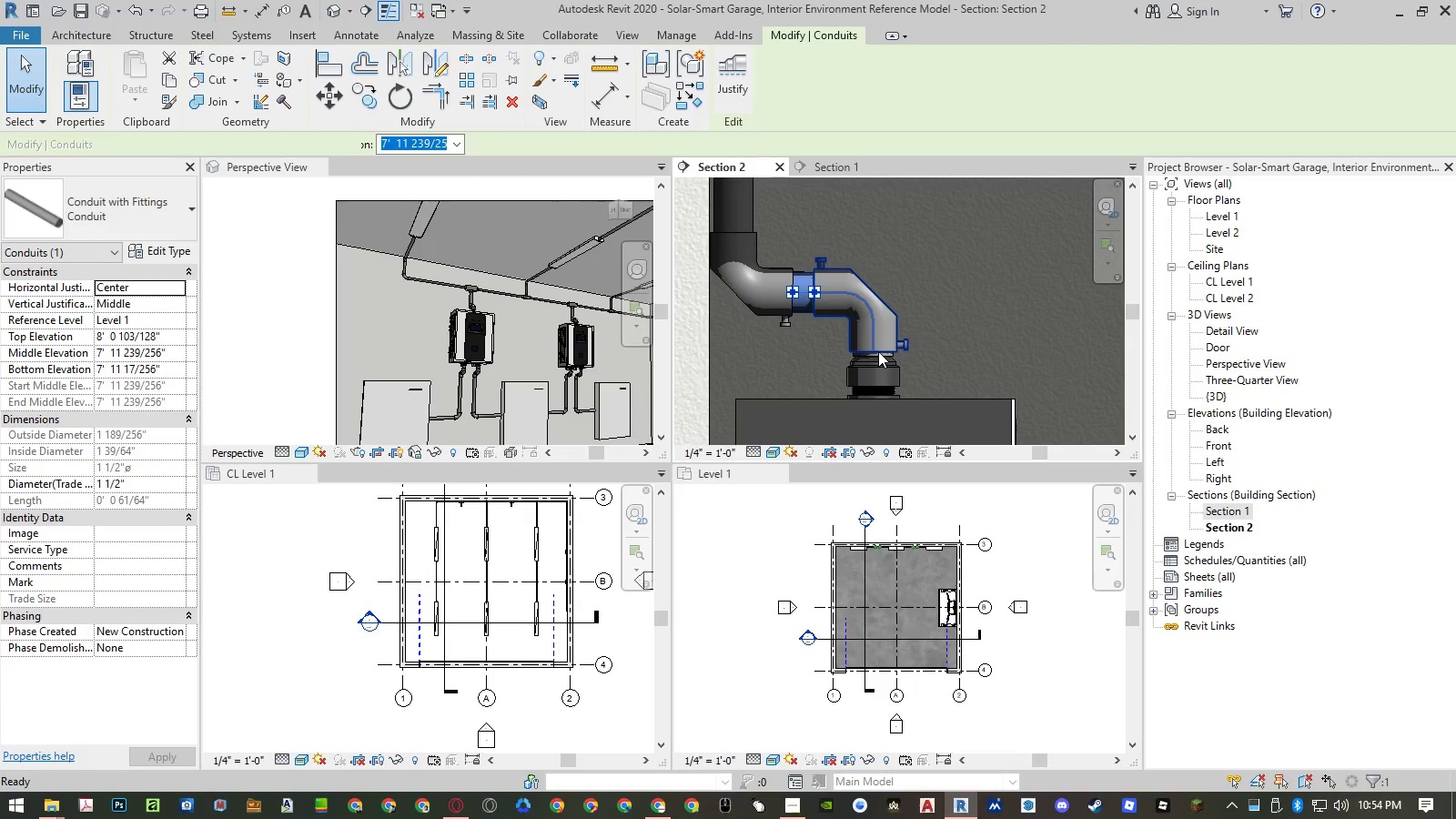 
scroll: coordinate [876, 348], scroll_direction: up, amount: 8.0
 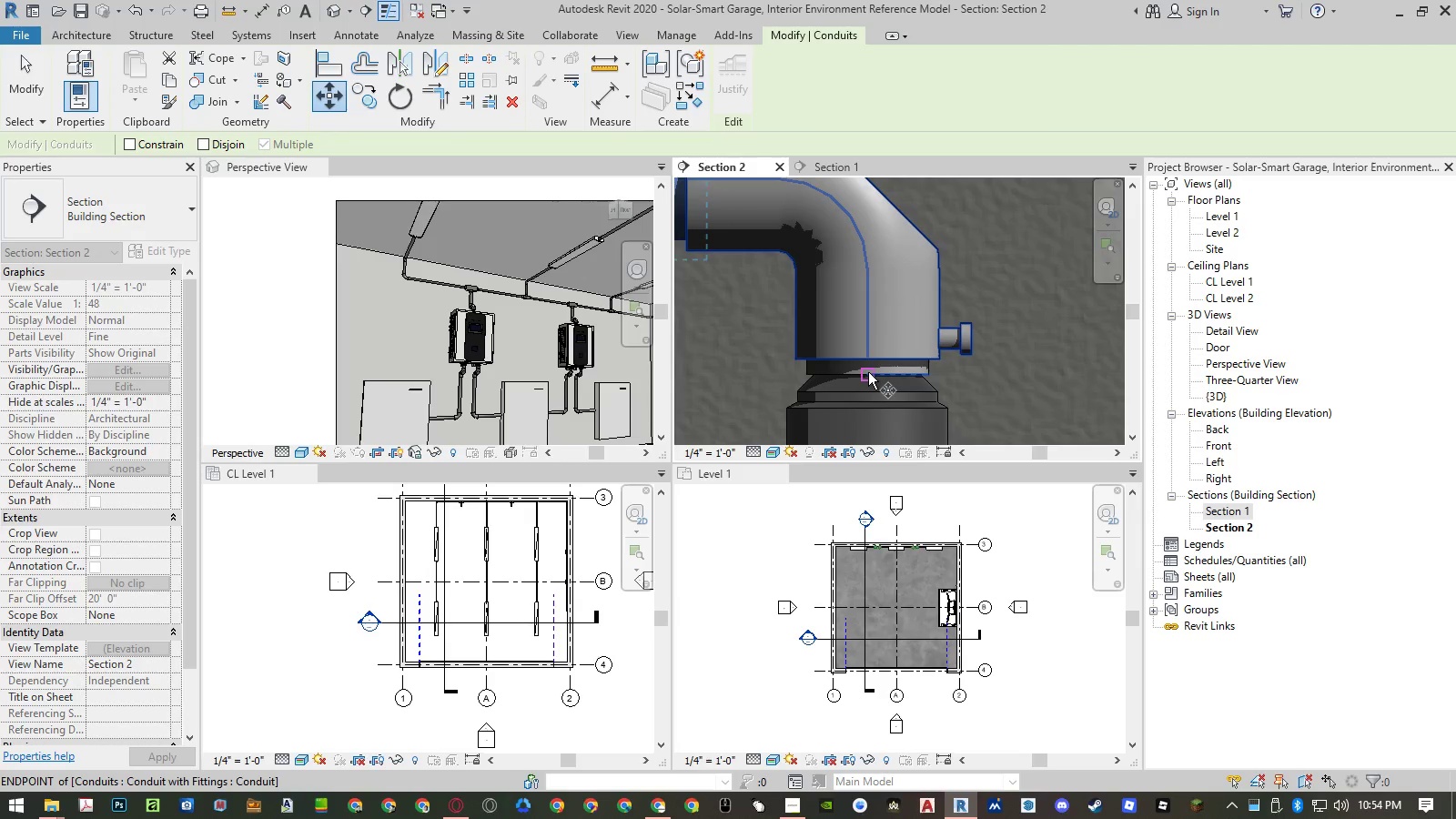 
left_click([868, 372])
 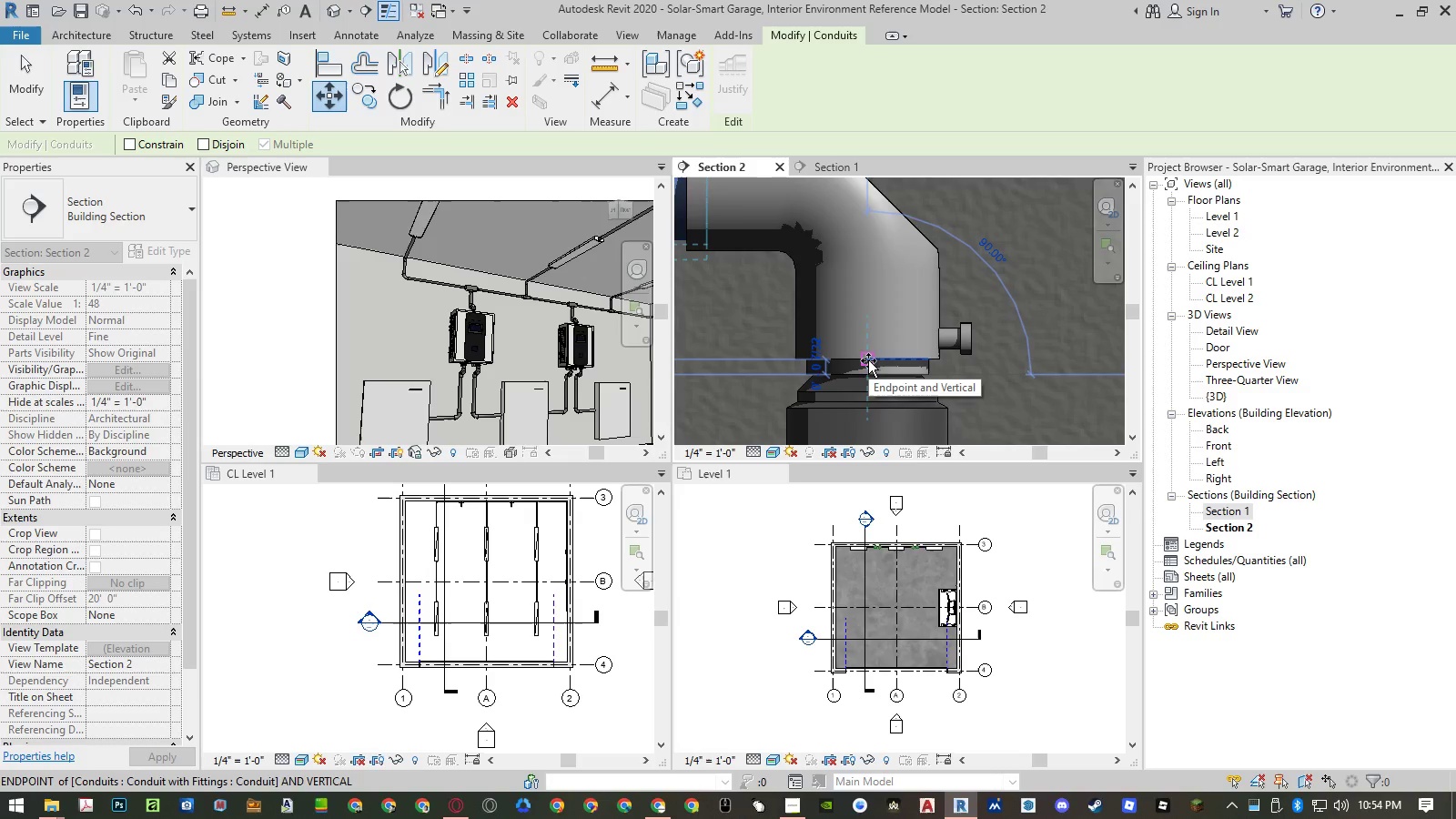 
scroll: coordinate [868, 360], scroll_direction: up, amount: 2.0
 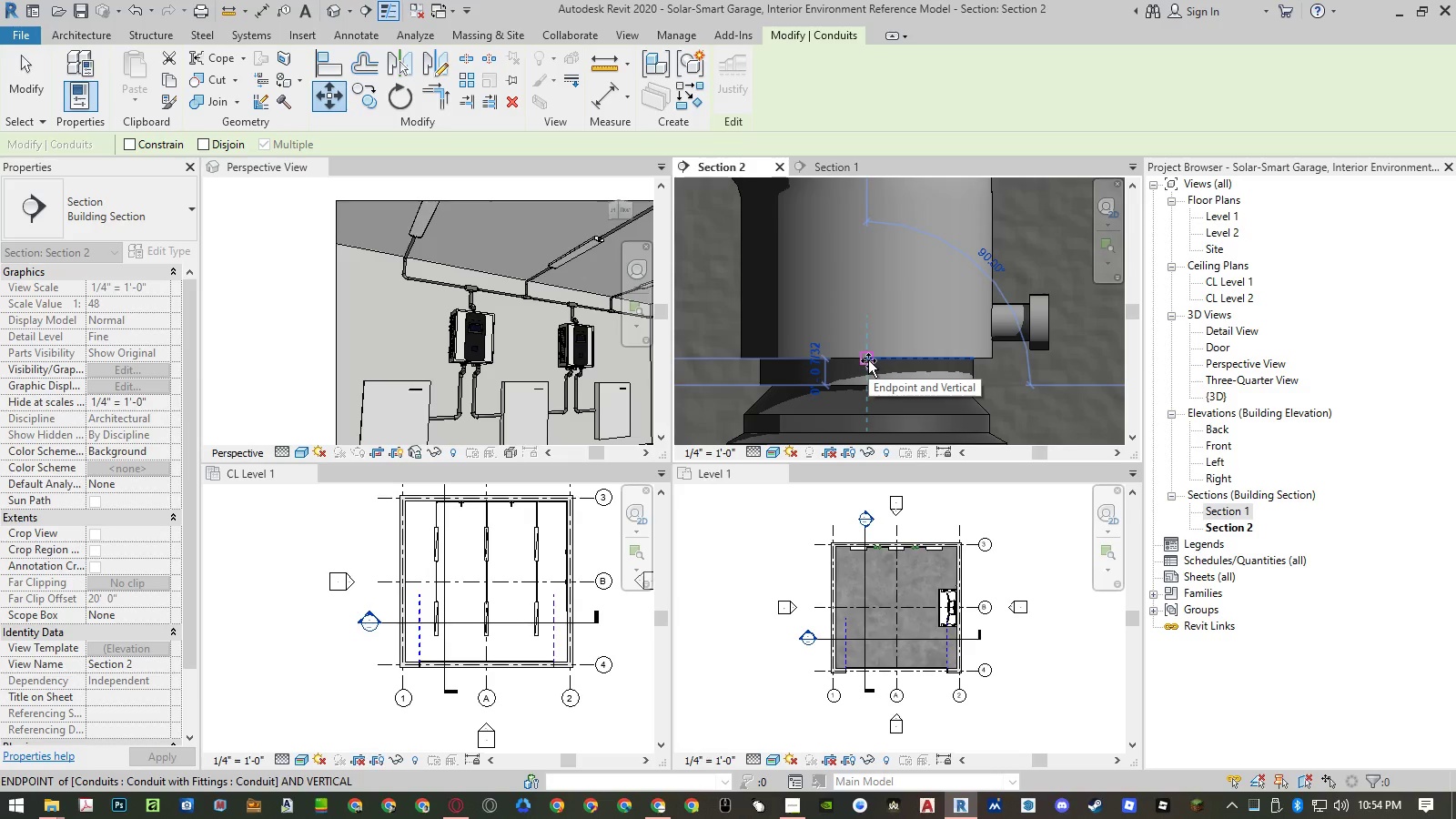 
wait(10.81)
 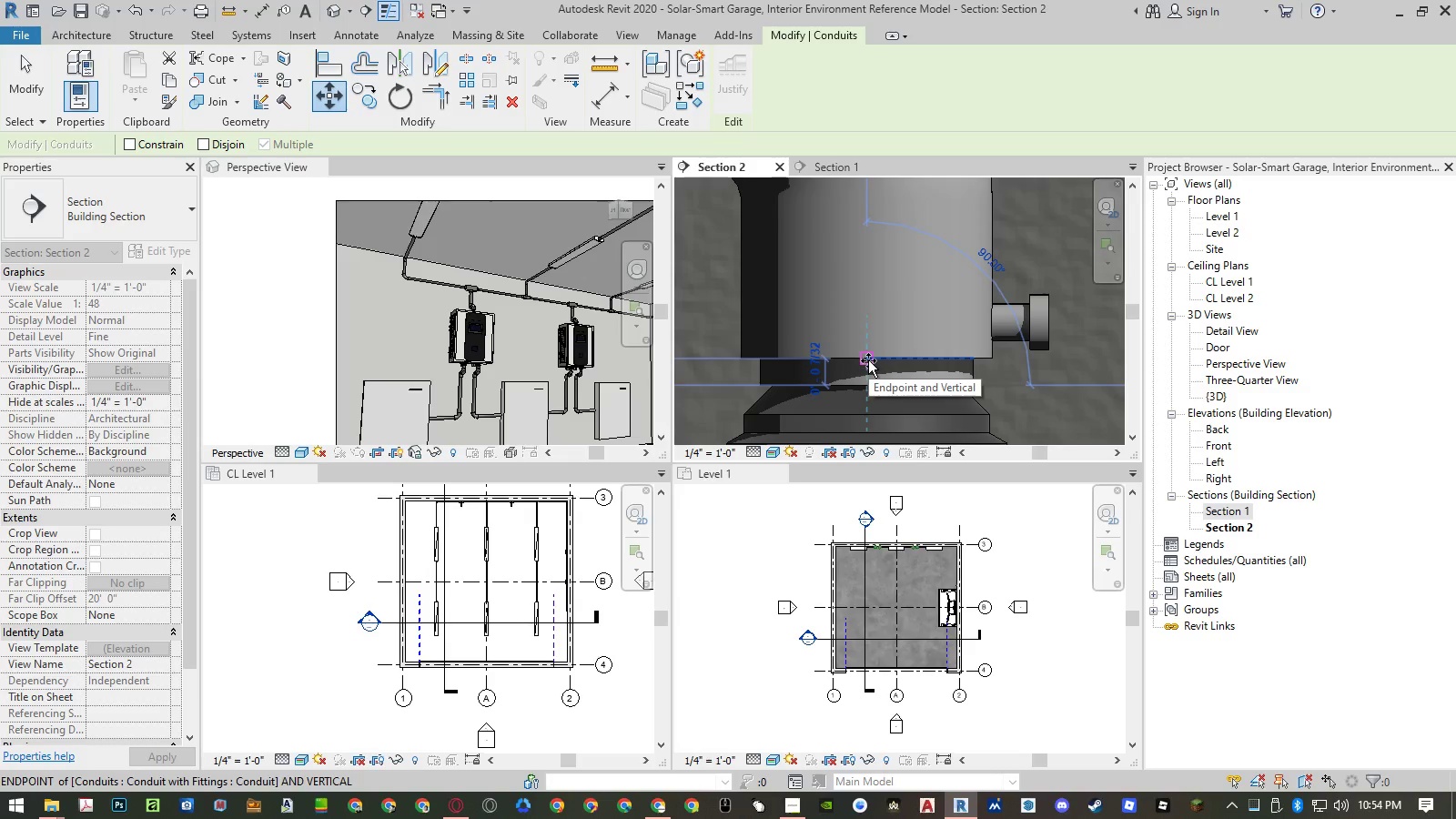 
left_click([868, 360])
 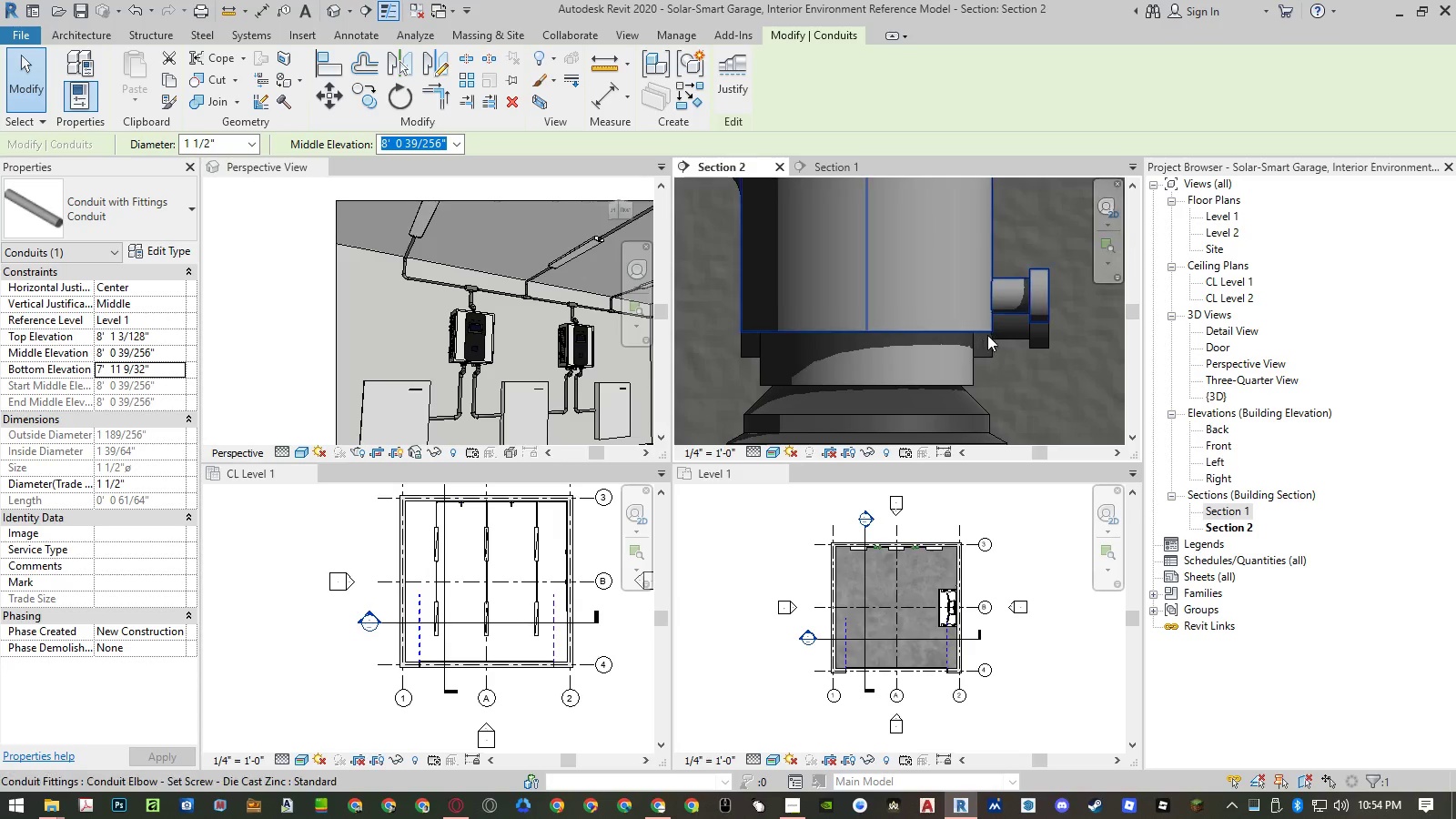 
wait(5.49)
 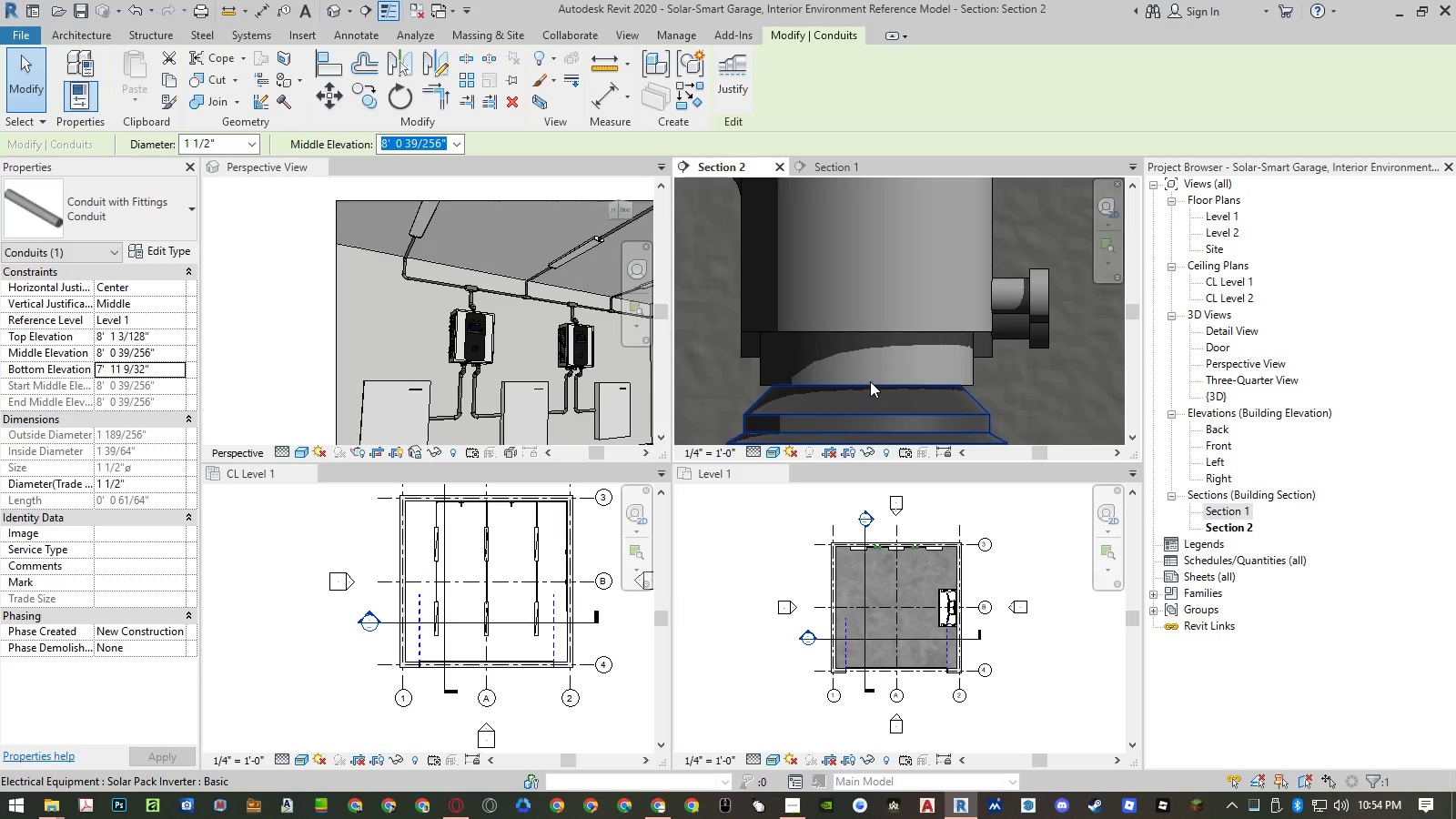 
key(Control+Z)
 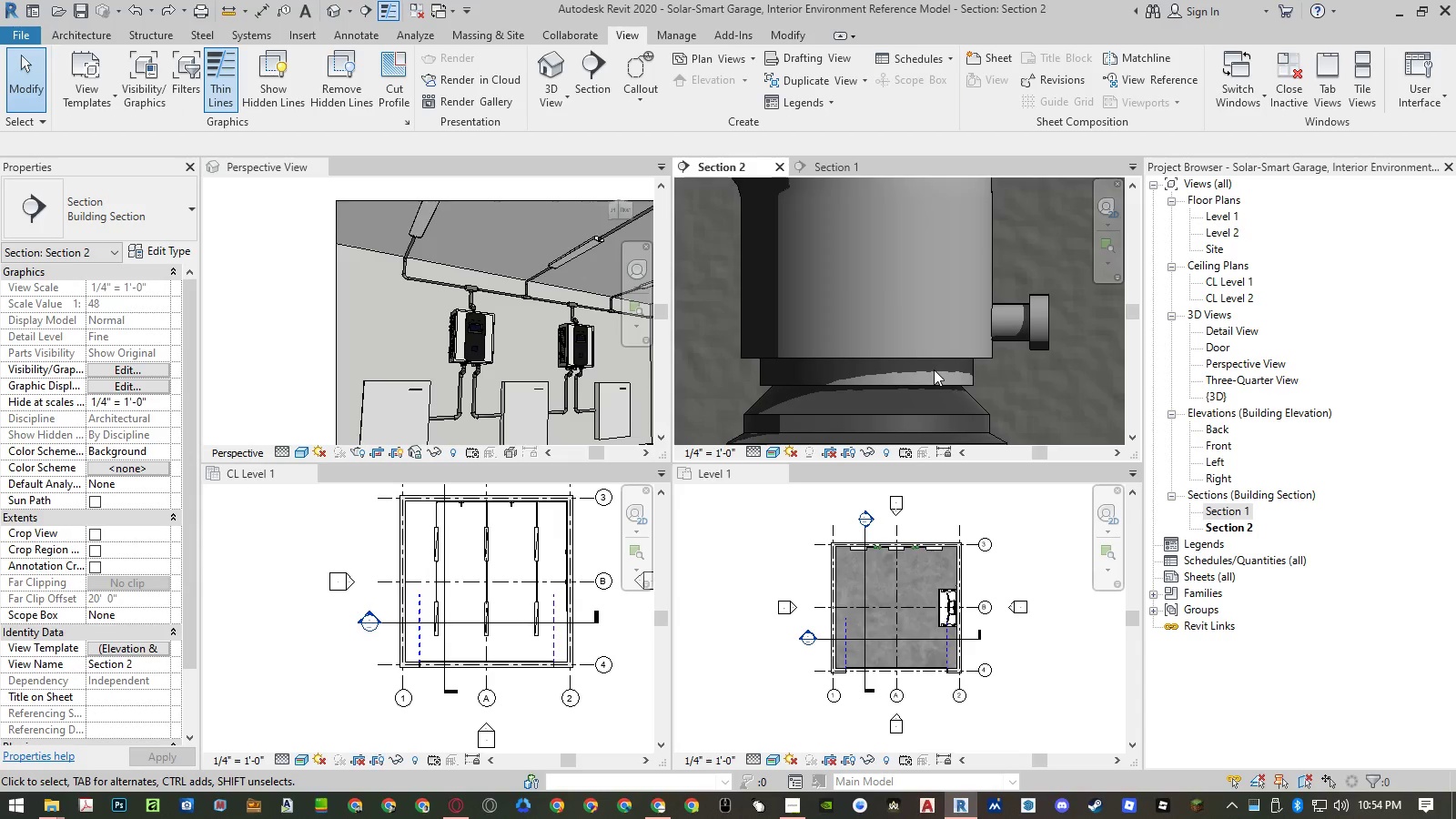 
scroll: coordinate [905, 312], scroll_direction: down, amount: 28.0
 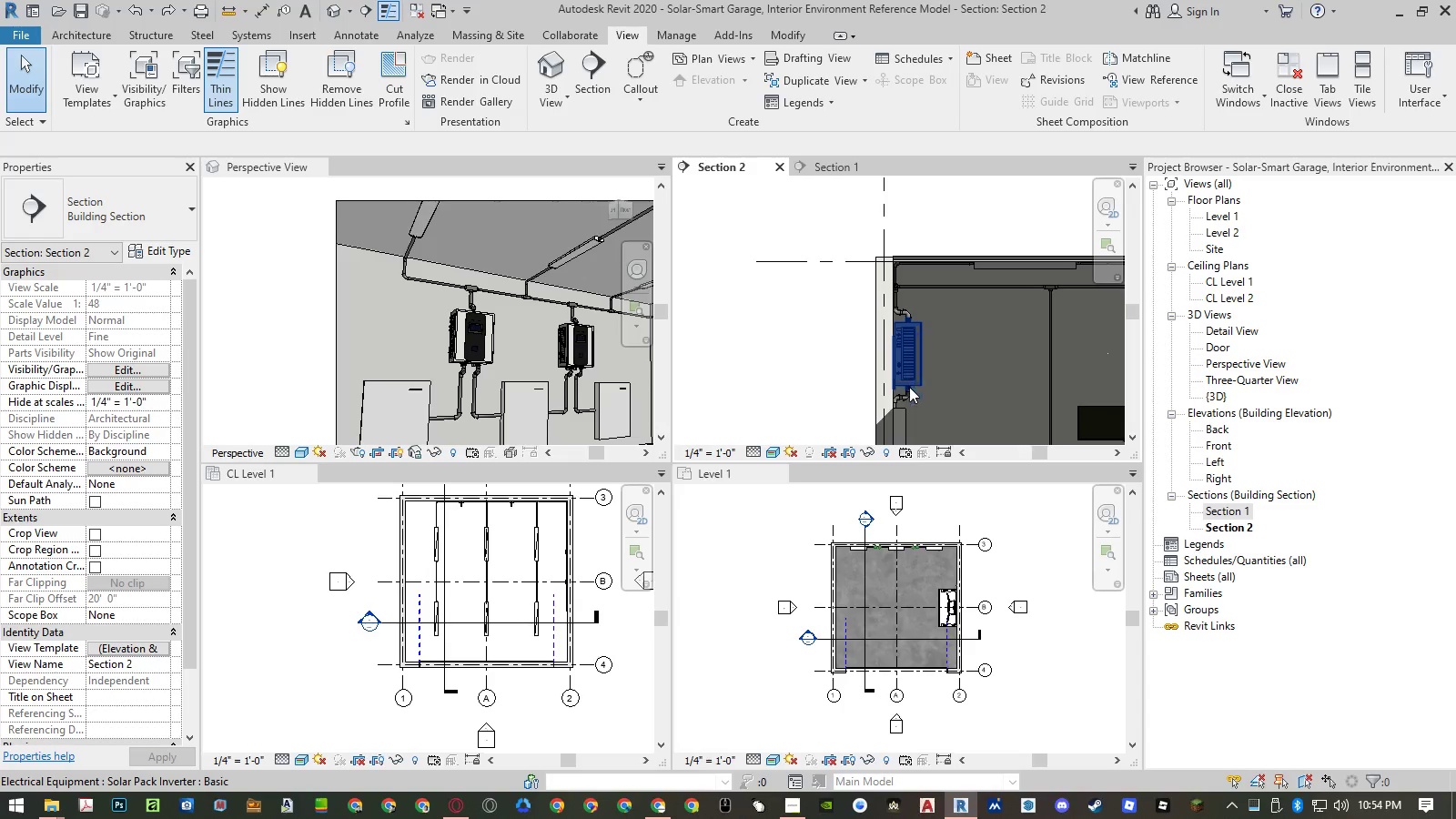 
scroll: coordinate [913, 419], scroll_direction: up, amount: 13.0
 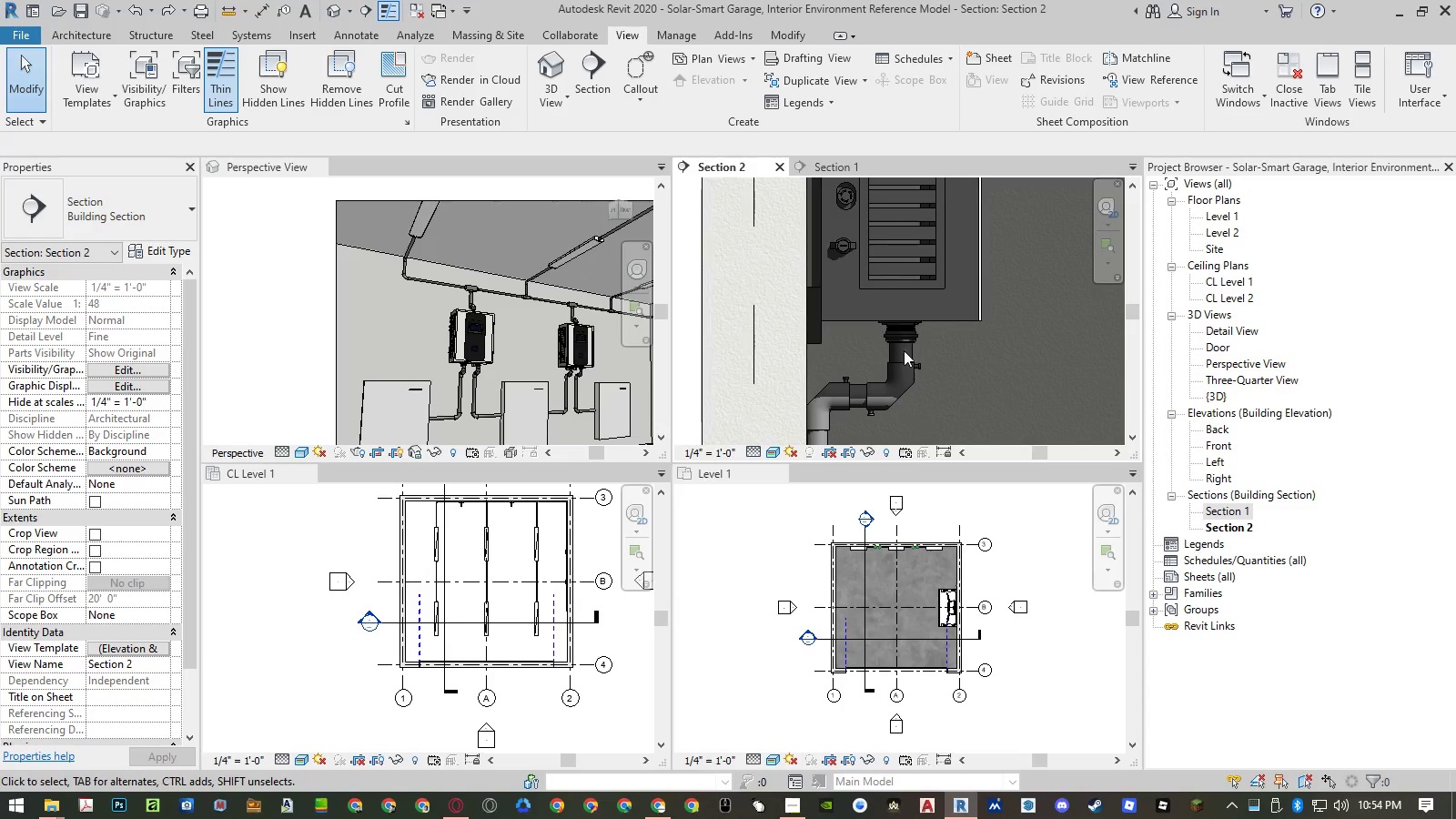 
left_click([833, 166])
 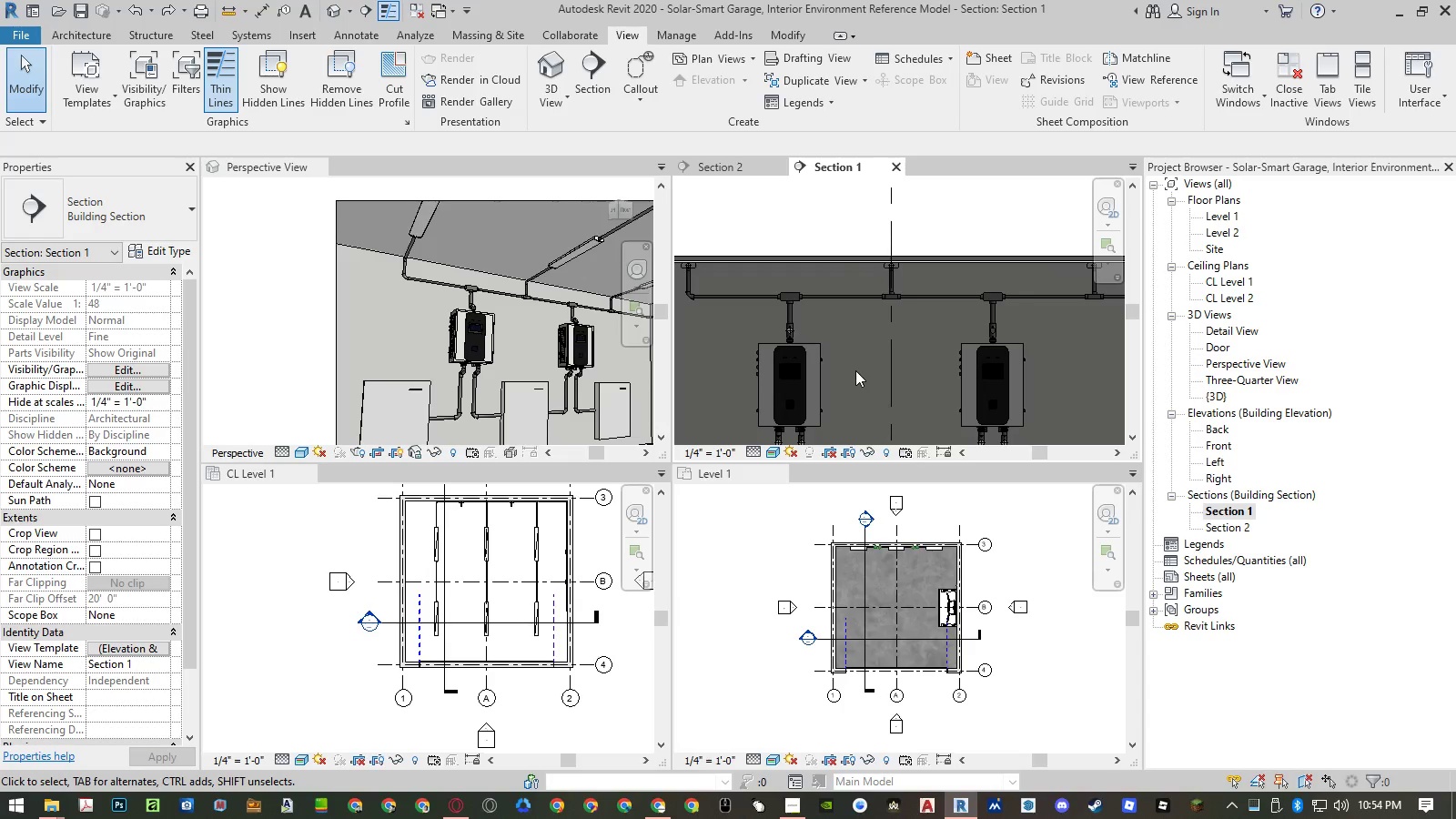 
scroll: coordinate [864, 305], scroll_direction: down, amount: 5.0
 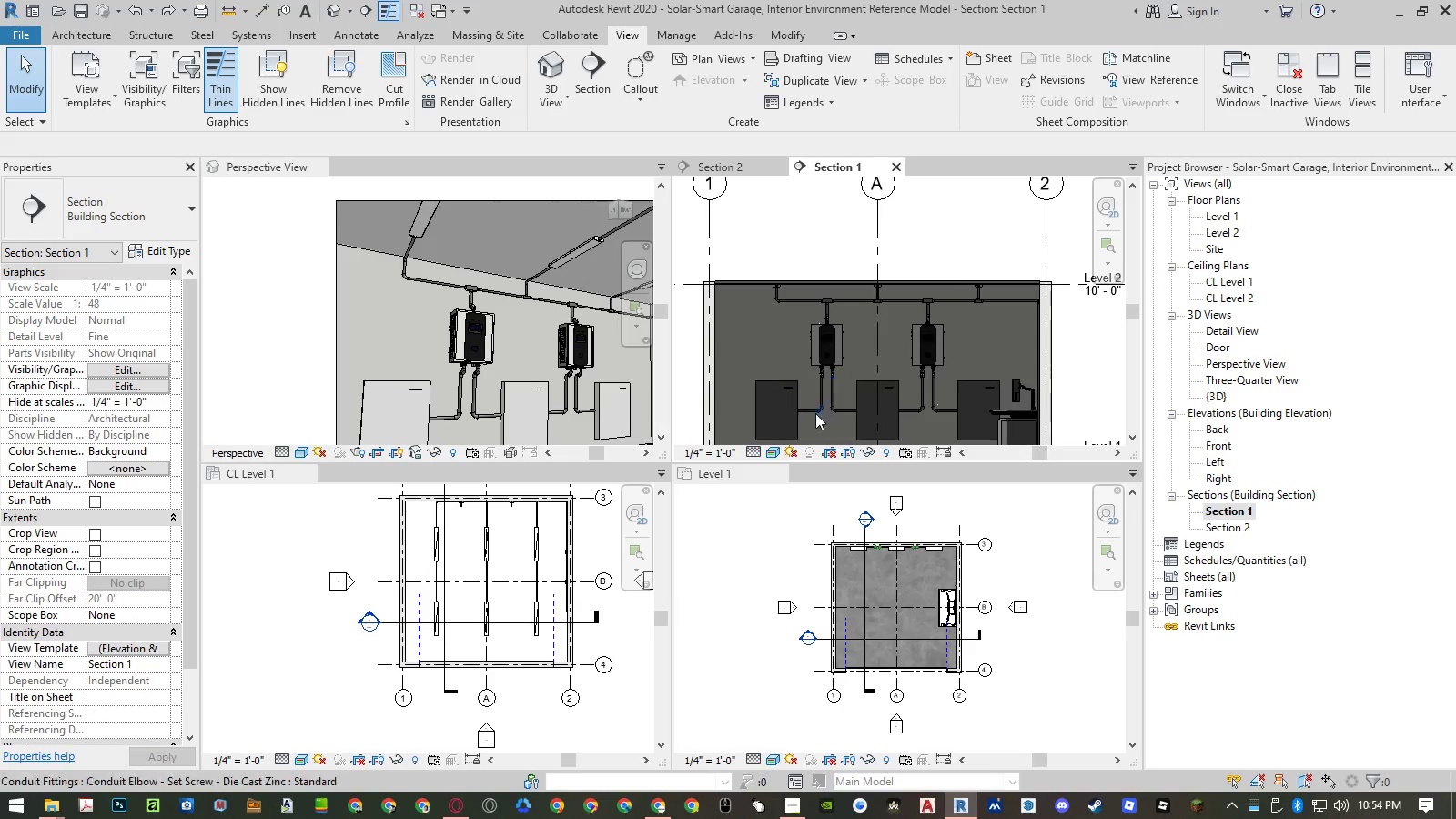 
scroll: coordinate [803, 420], scroll_direction: up, amount: 3.0
 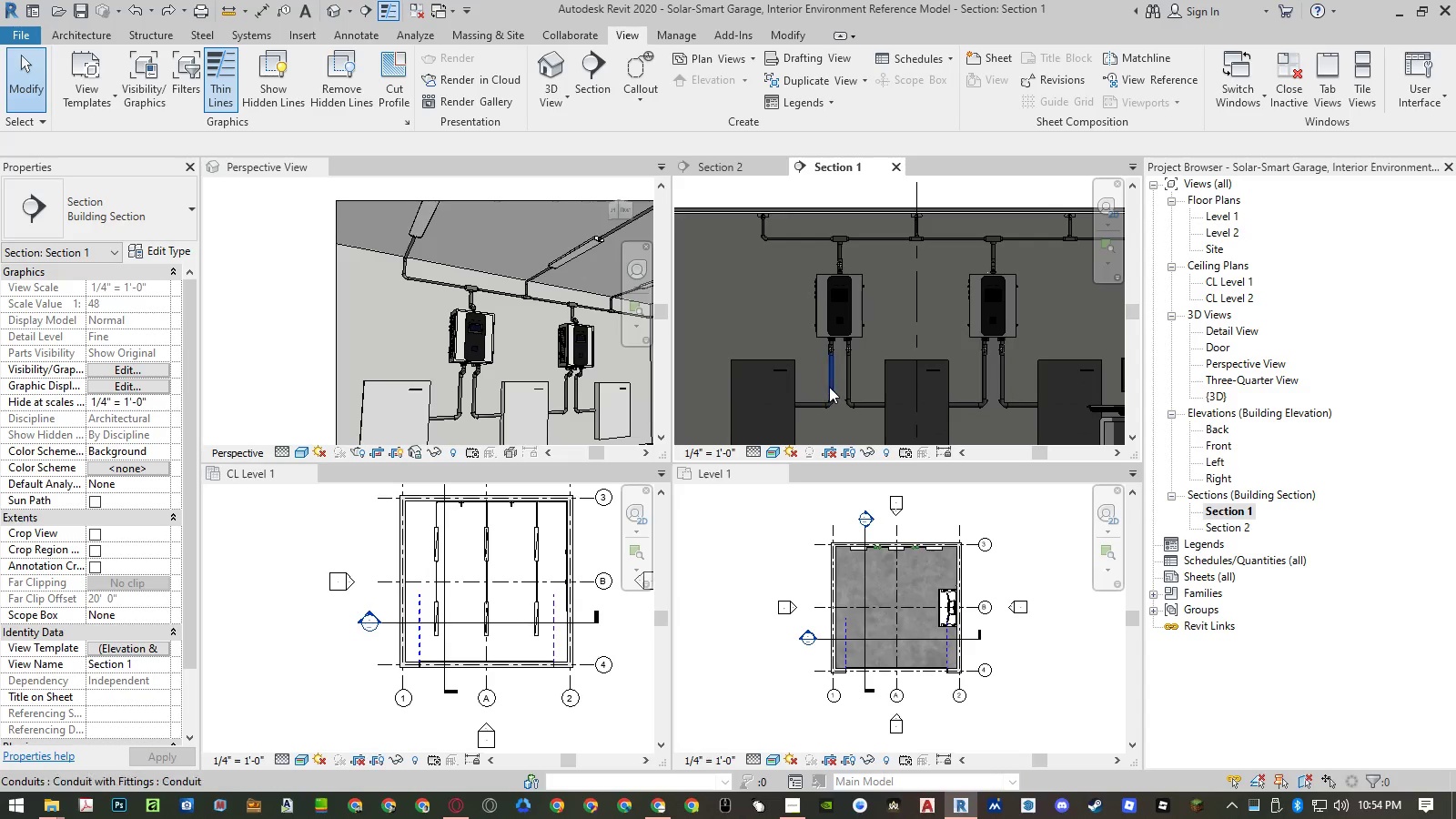 
left_click([831, 379])
 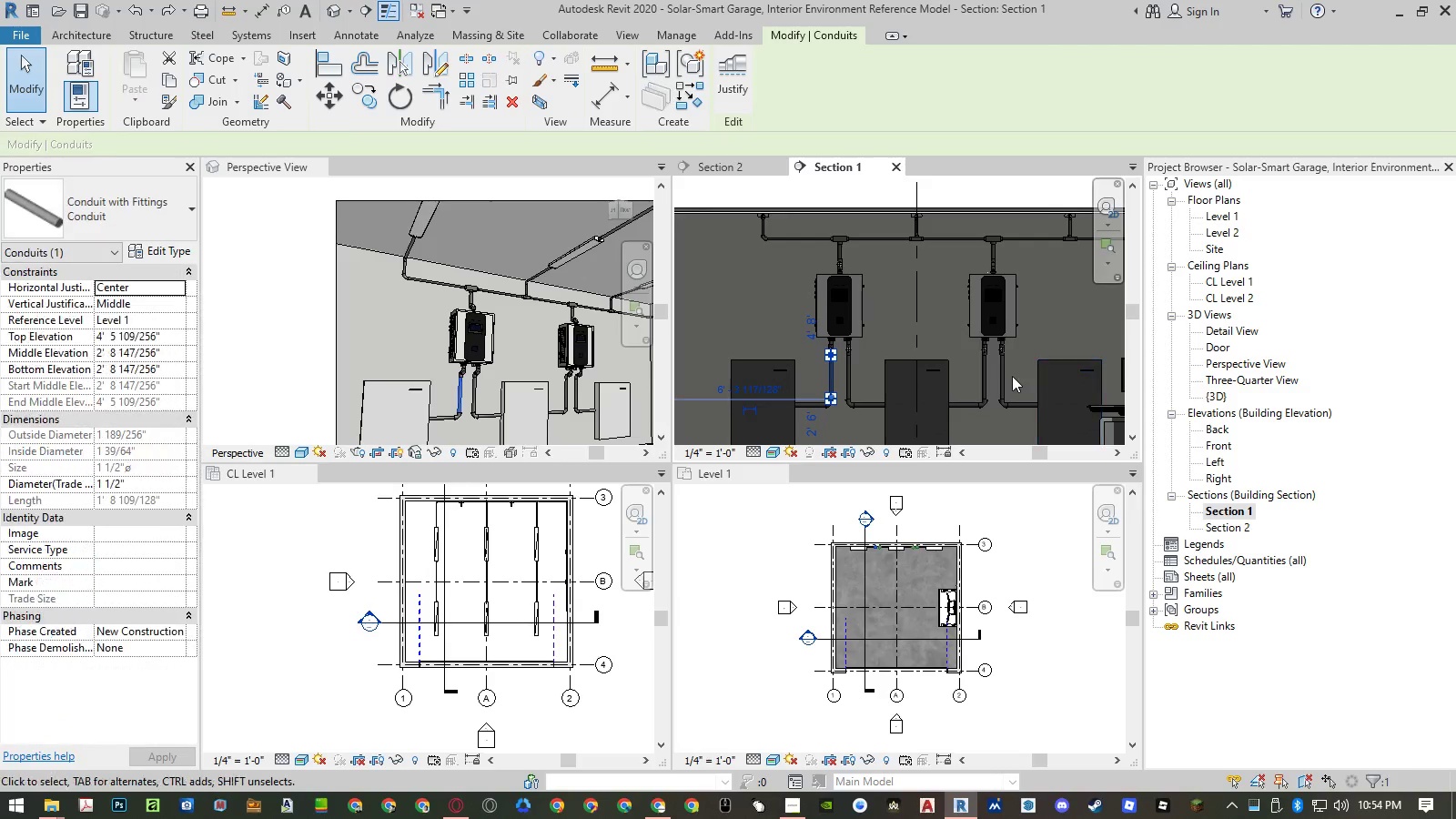 
hold_key(key=ControlLeft, duration=0.75)
left_click([982, 378])
 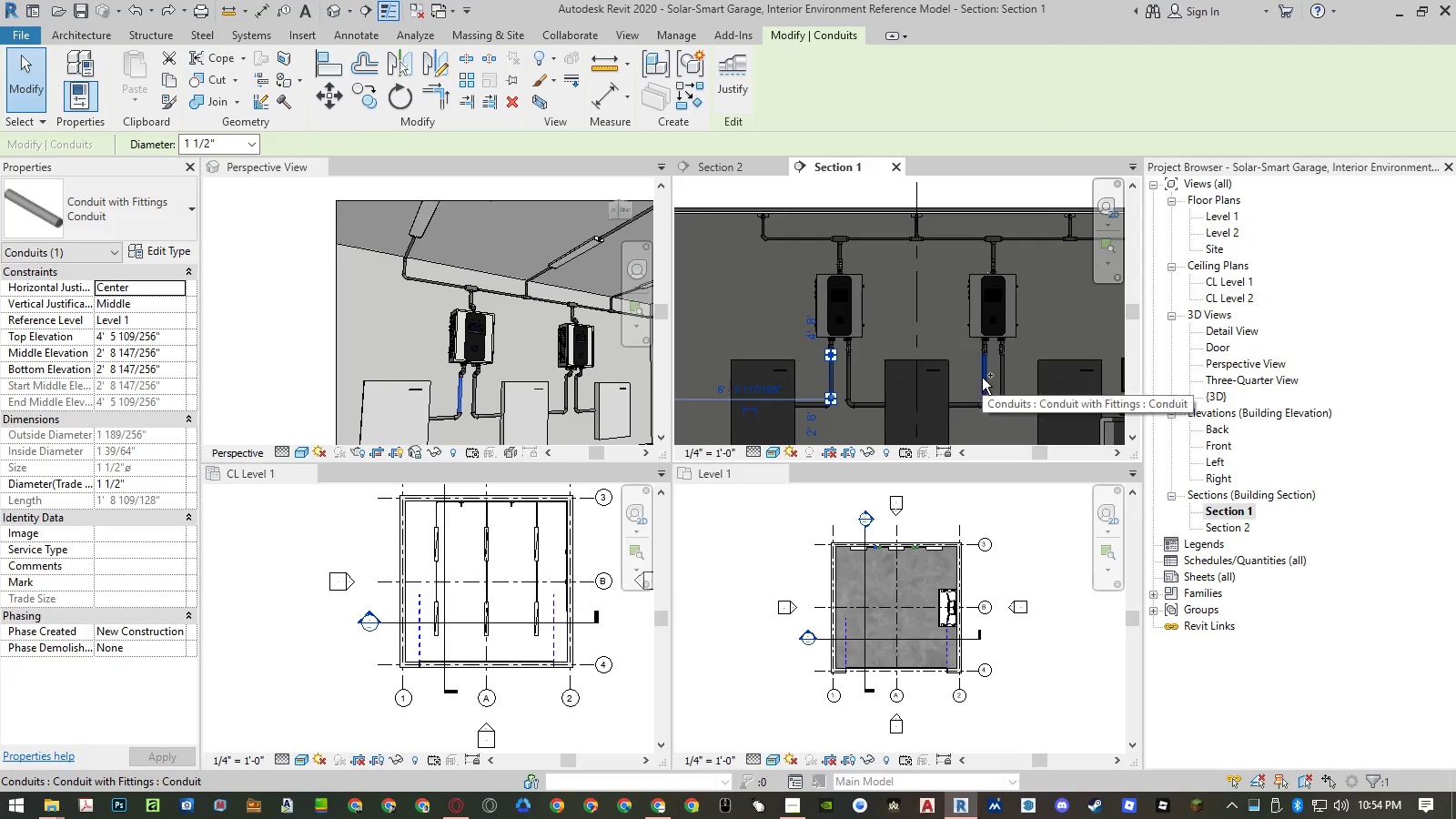 
hold_key(key=ControlLeft, duration=16.34)
 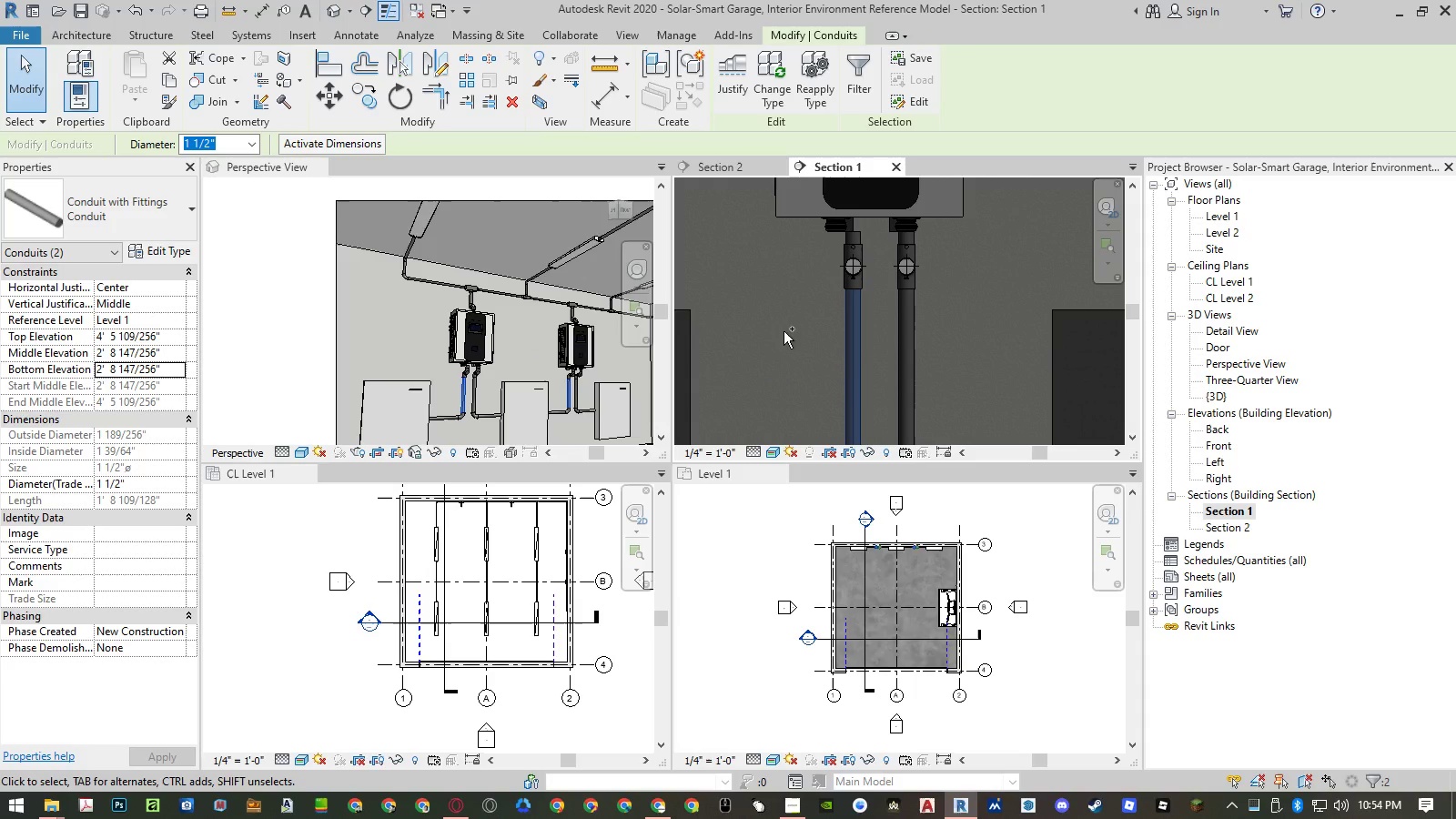 
type(mv)
 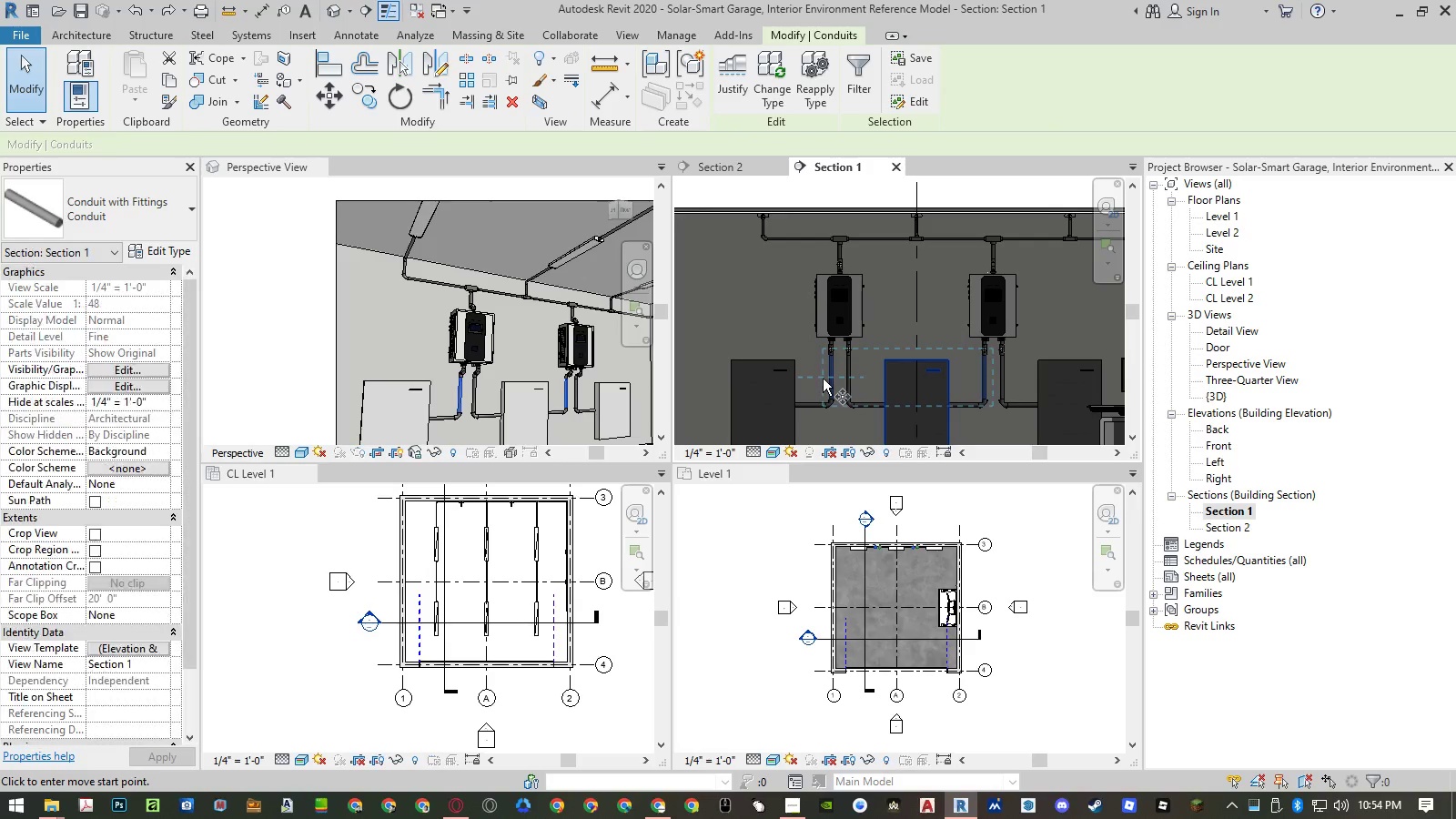 
scroll: coordinate [833, 376], scroll_direction: up, amount: 10.0
 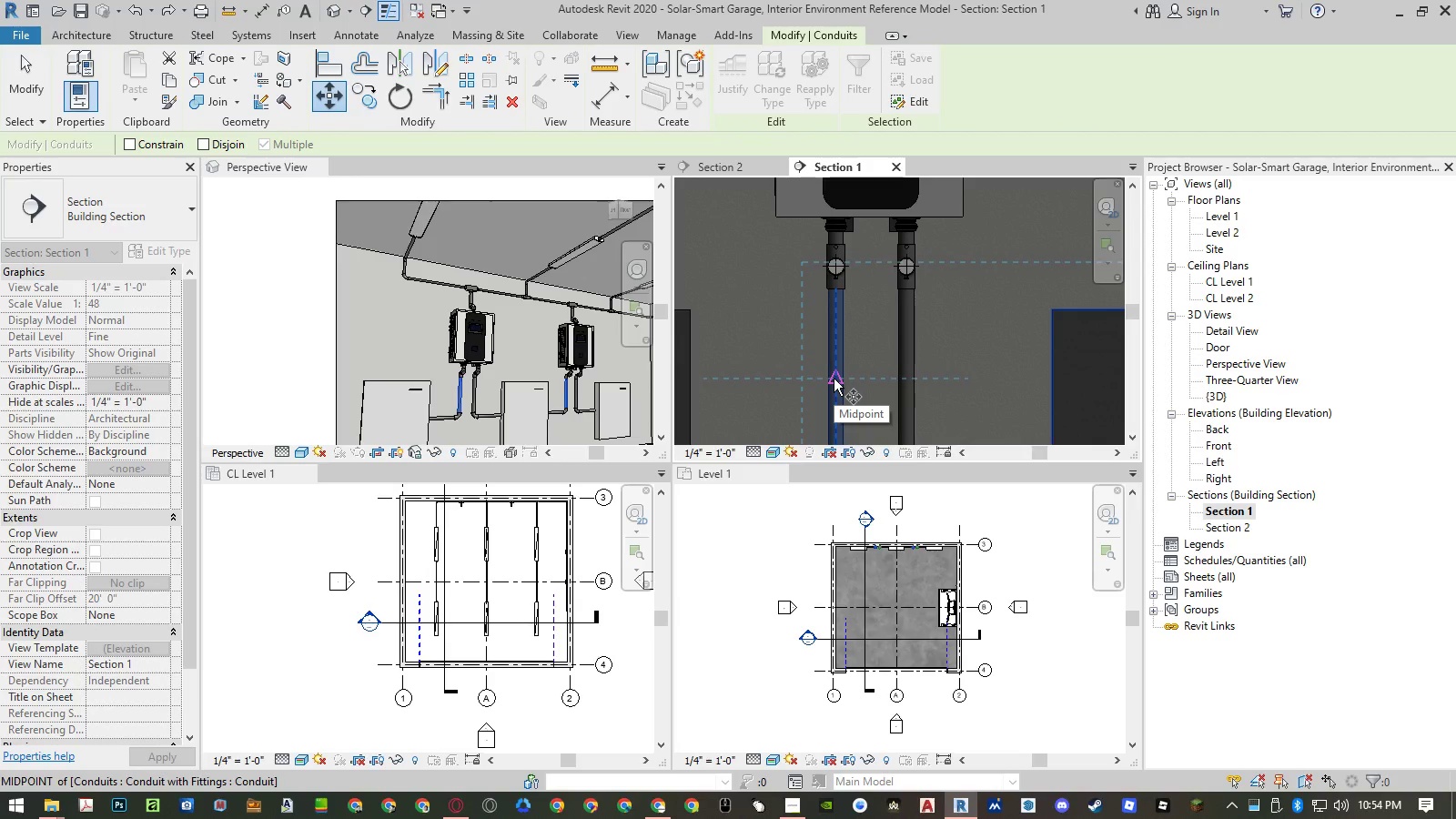 
left_click([834, 379])
 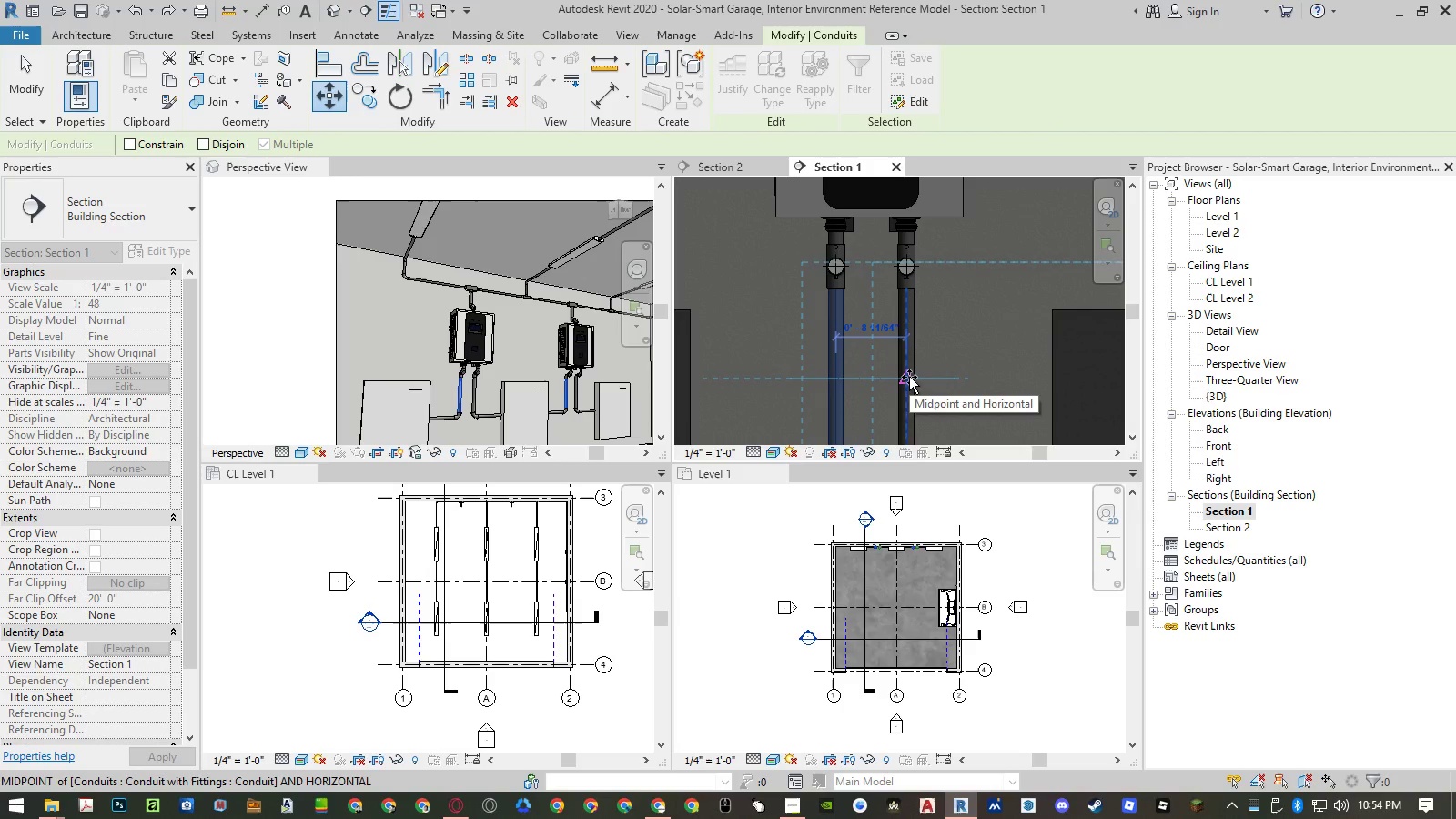 
key(Numpad2)
 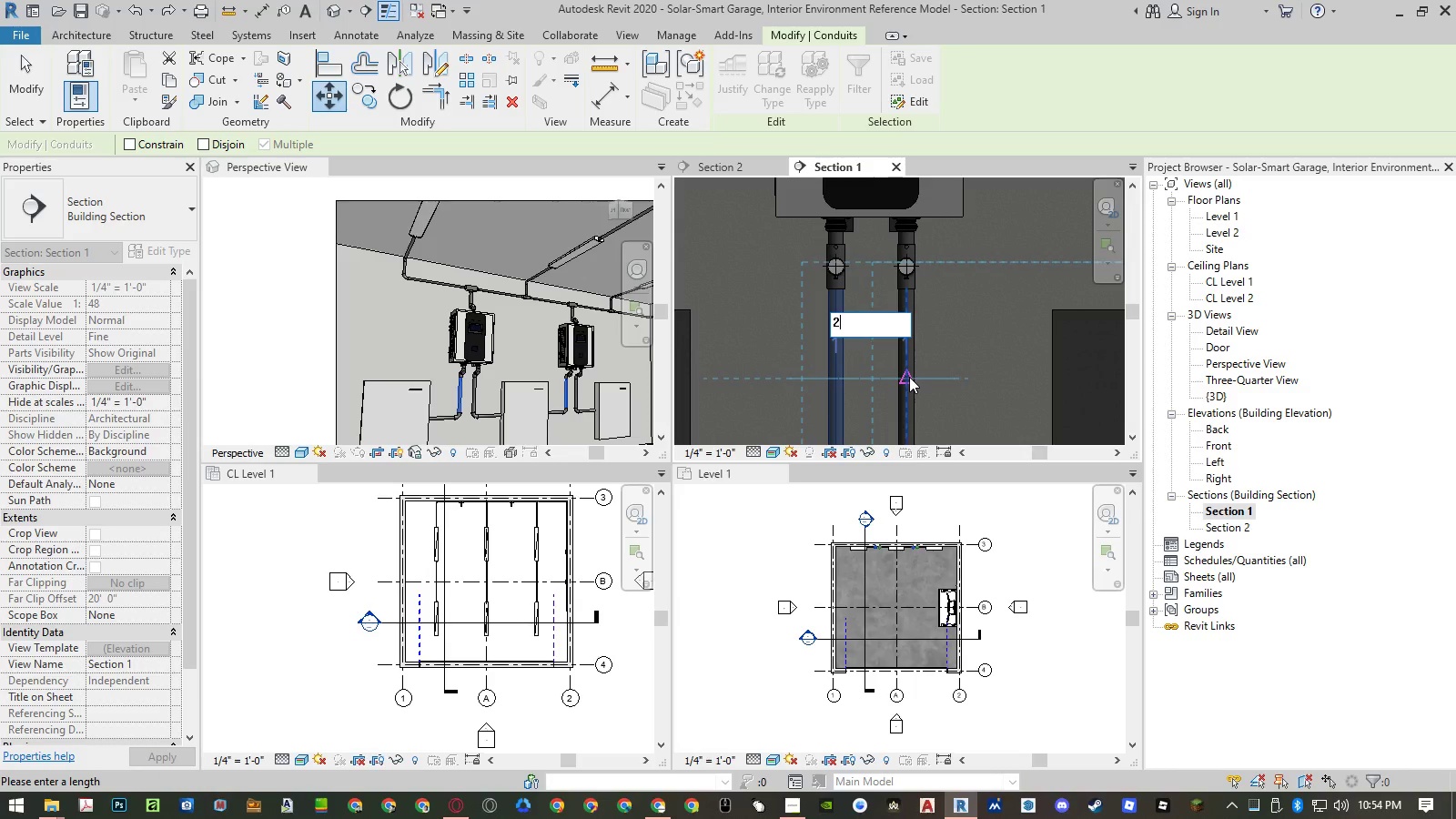 
key(Shift+ShiftRight)
 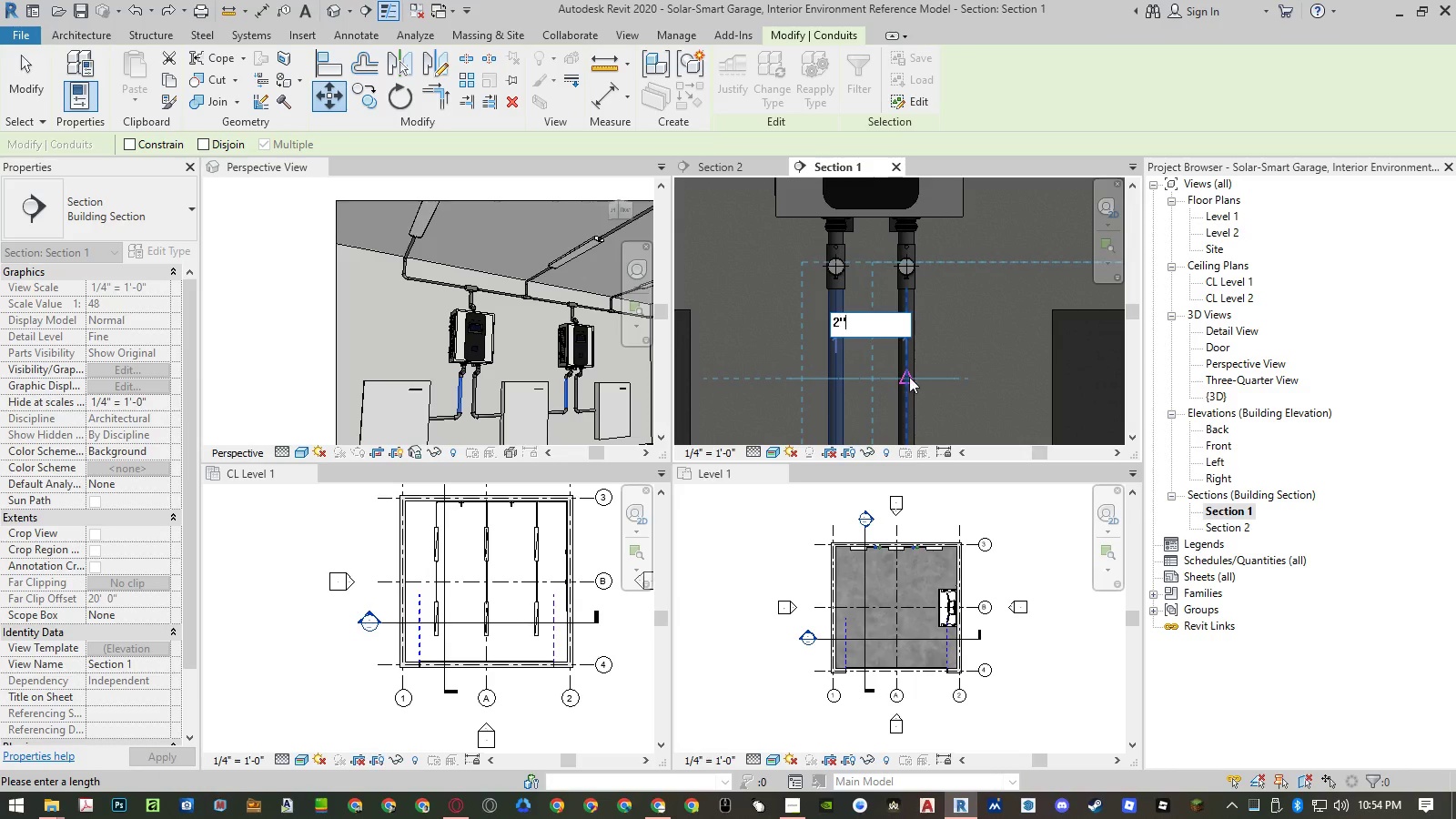 
key(Shift+Quote)
 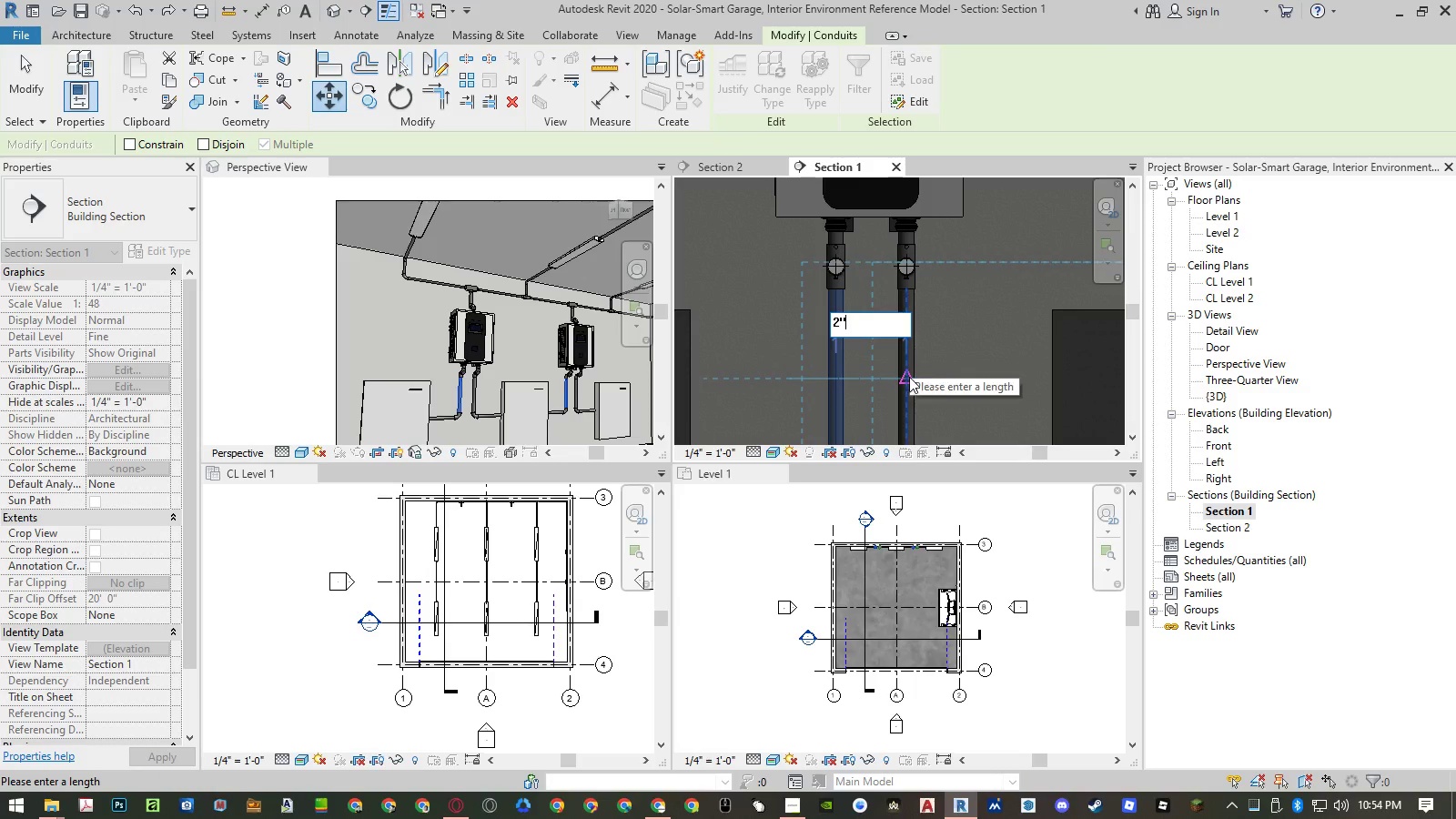 
key(Enter)
 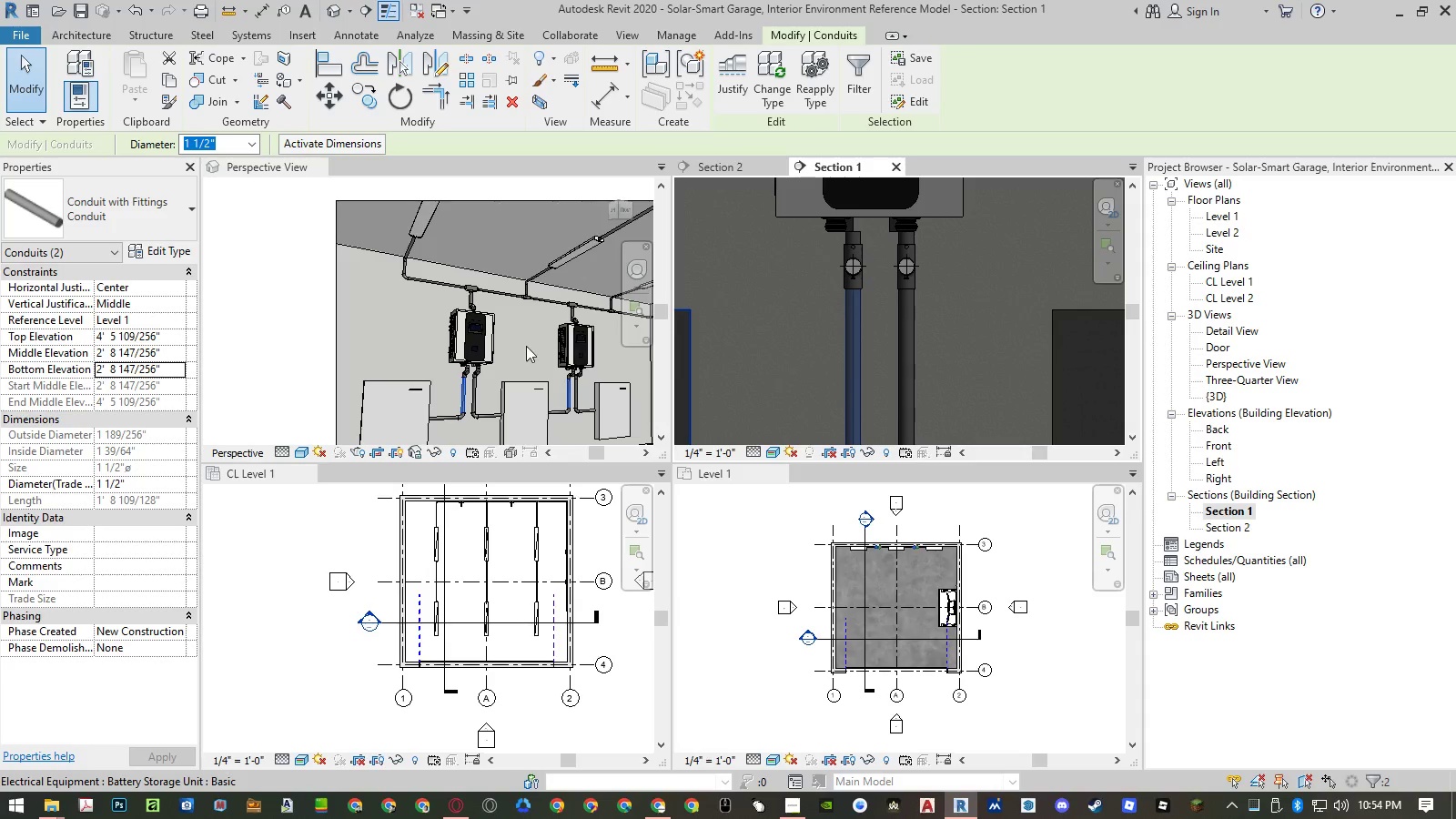 
hold_key(key=ControlLeft, duration=1.52)
 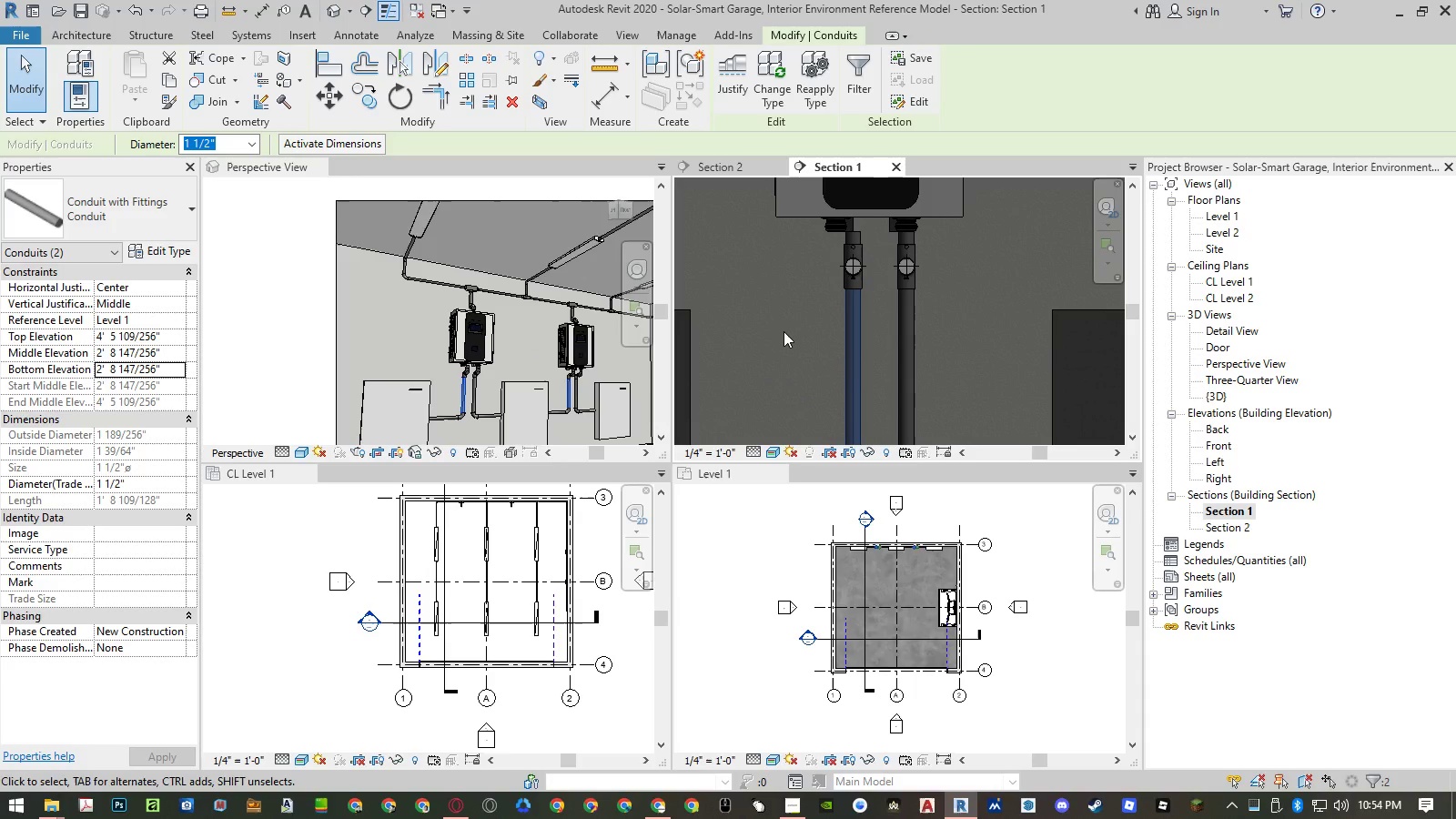 
key(Control+ControlLeft)
 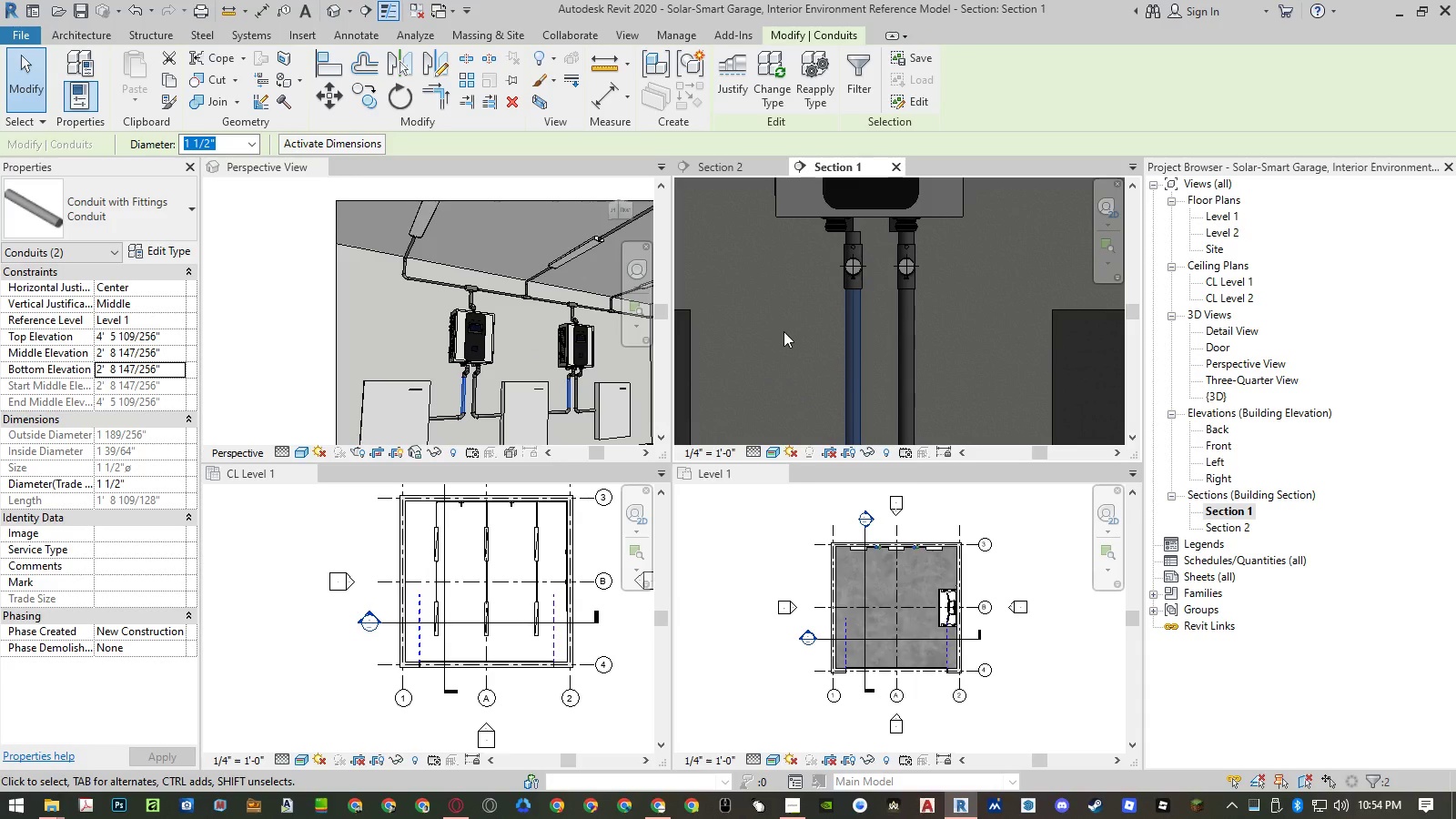 
key(Control+ControlLeft)
 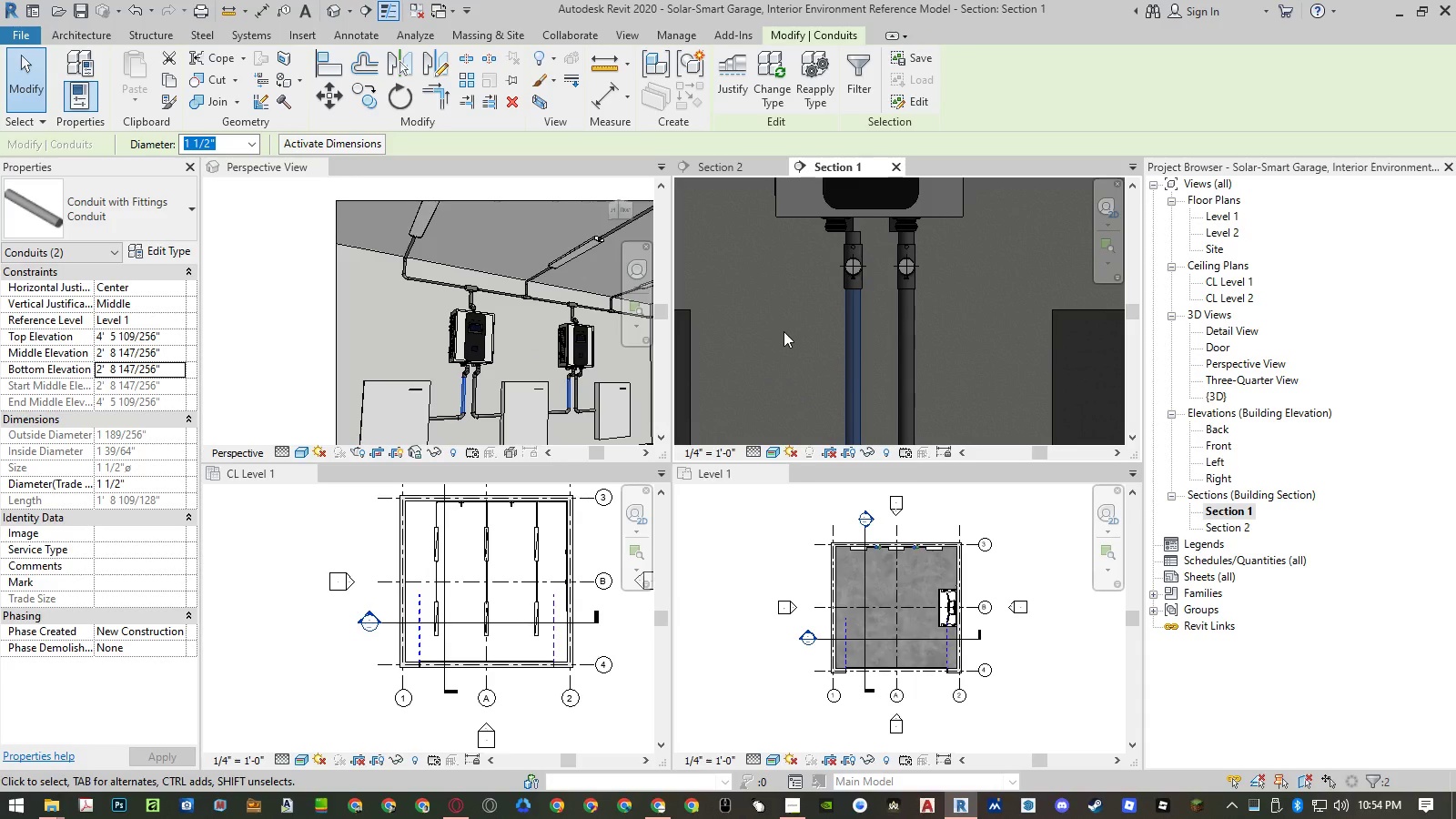 
key(Control+ControlLeft)
 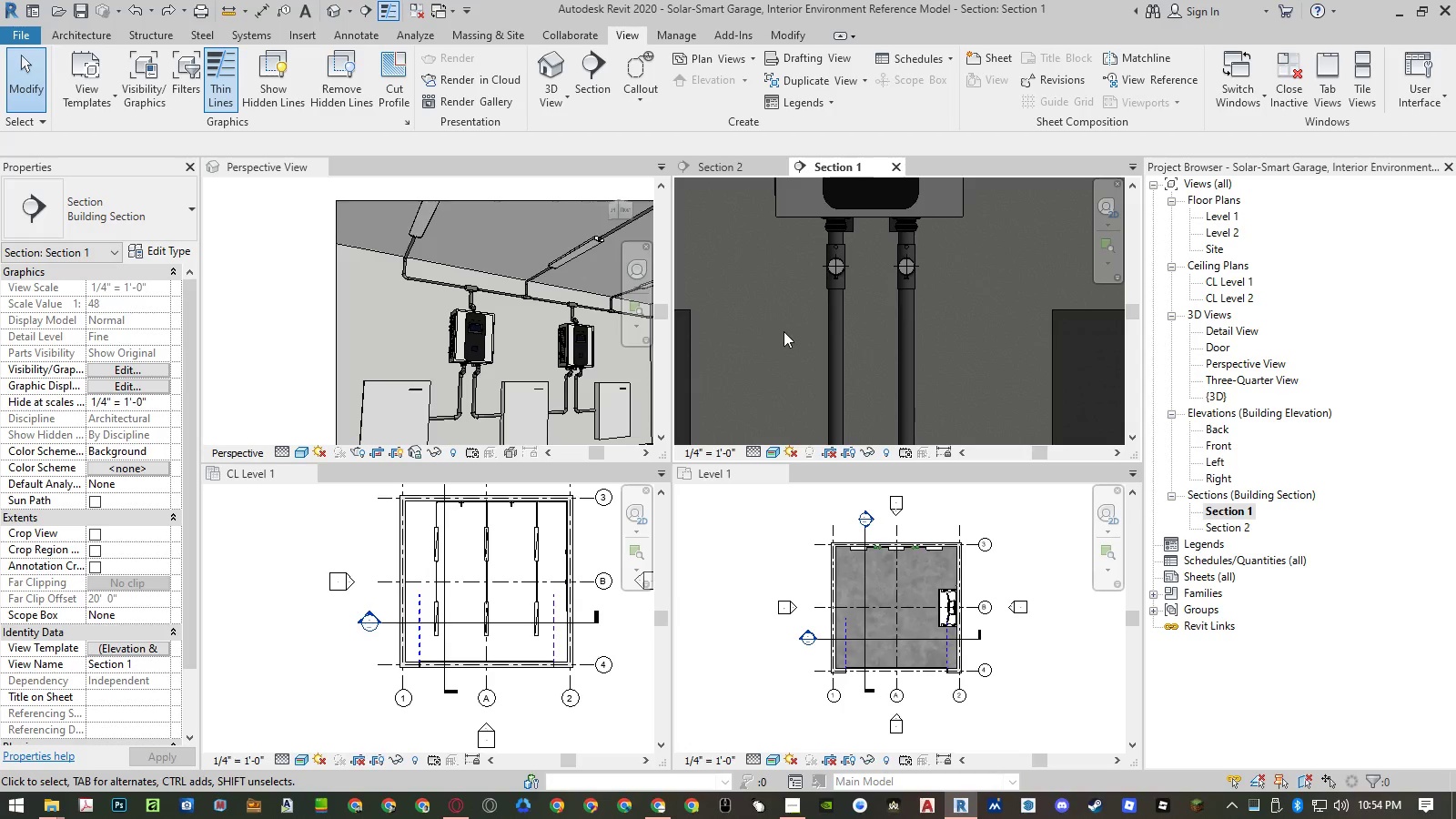 
key(Control+Z)
 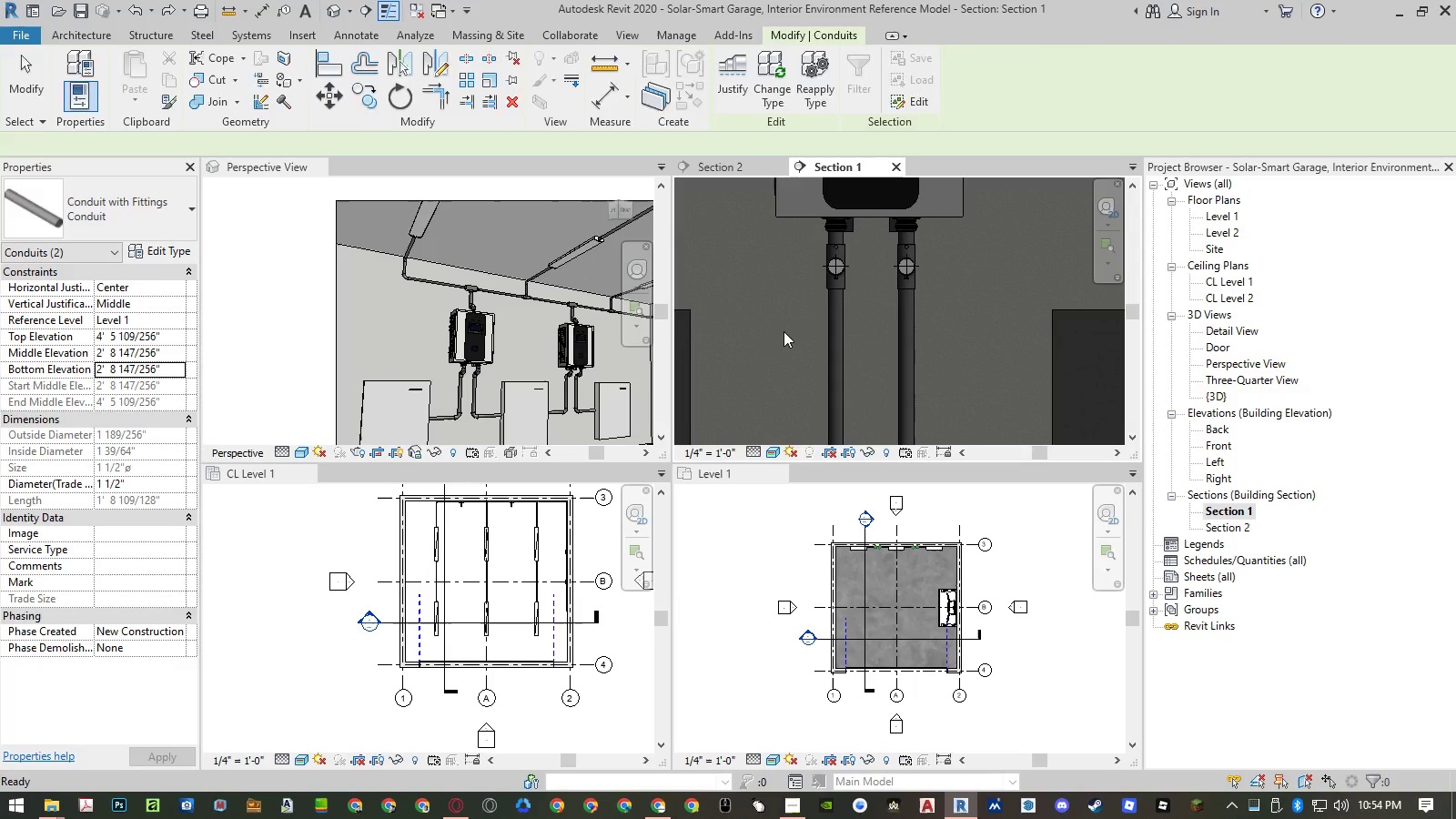 
key(Control+Y)
 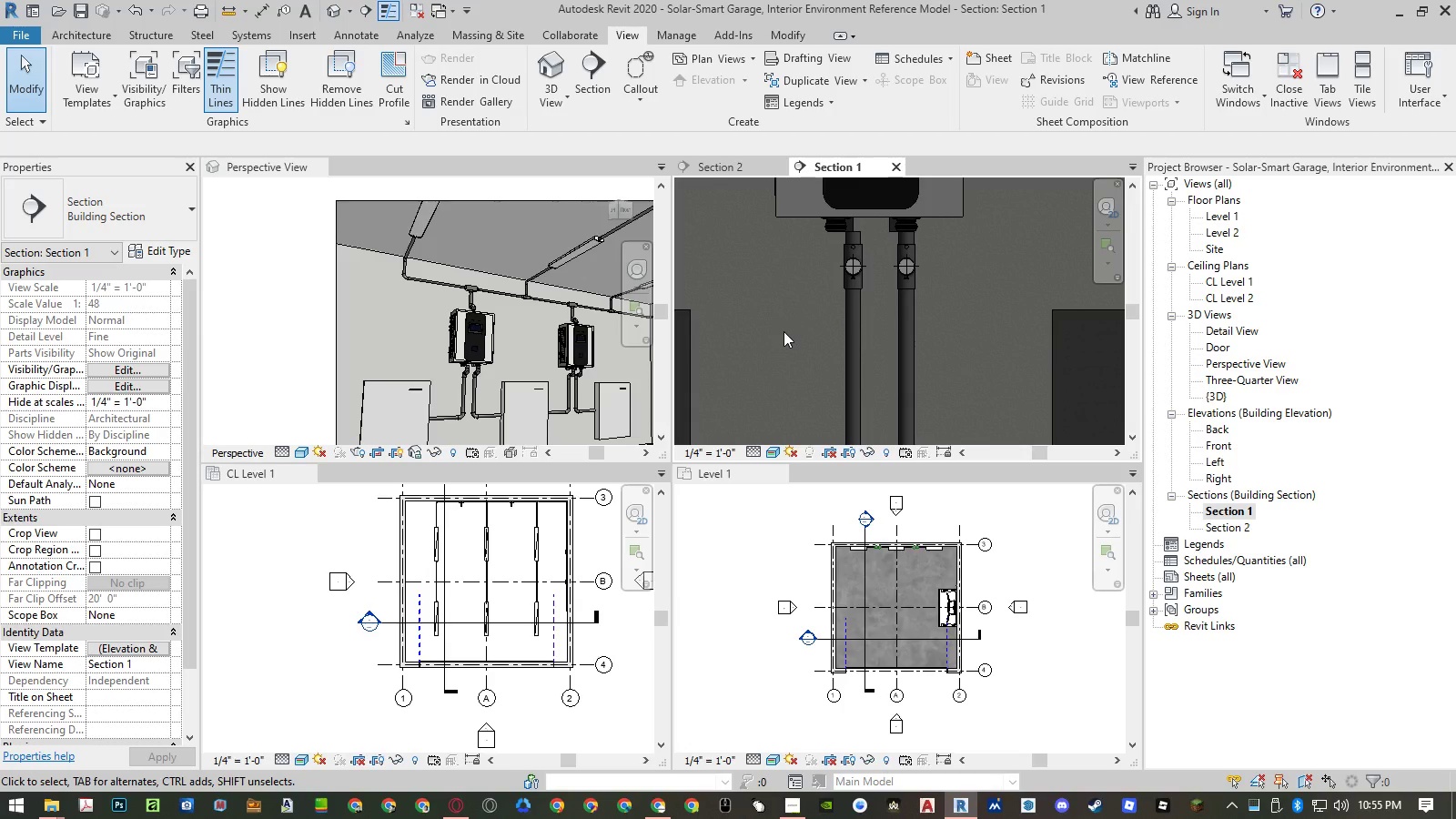 
scroll: coordinate [794, 303], scroll_direction: down, amount: 5.0
 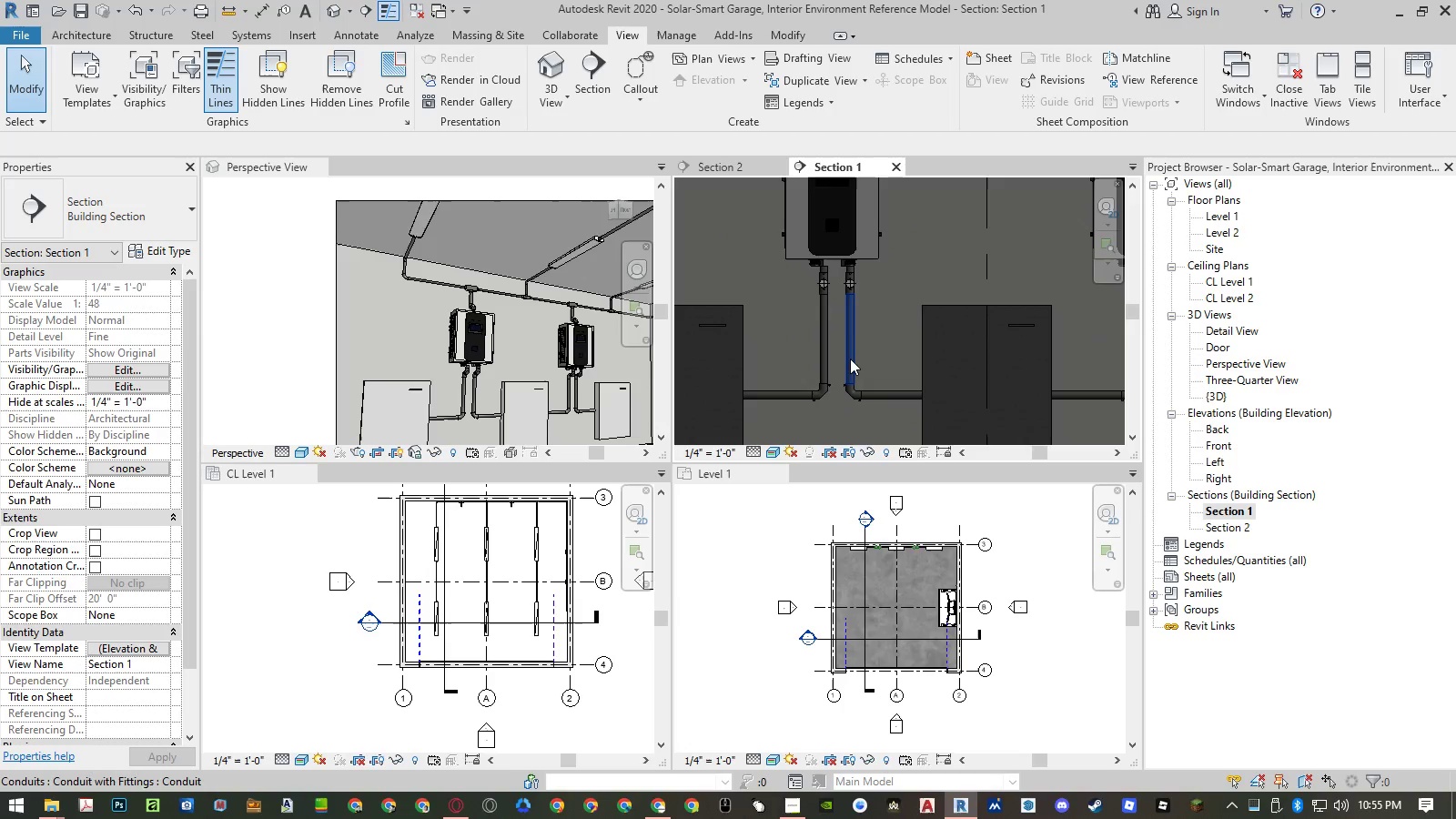 
left_click([850, 341])
 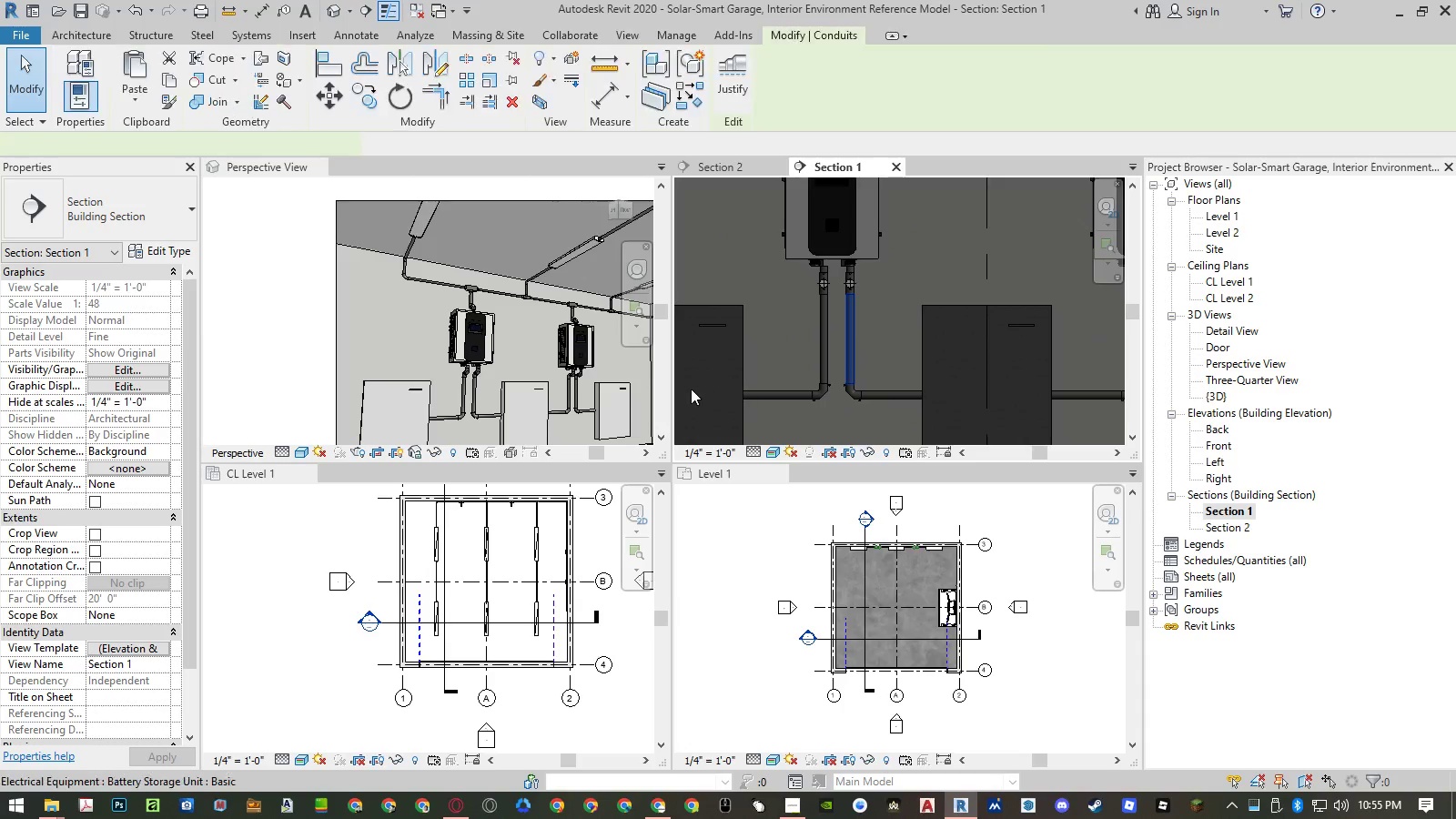 
scroll: coordinate [691, 389], scroll_direction: down, amount: 4.0
 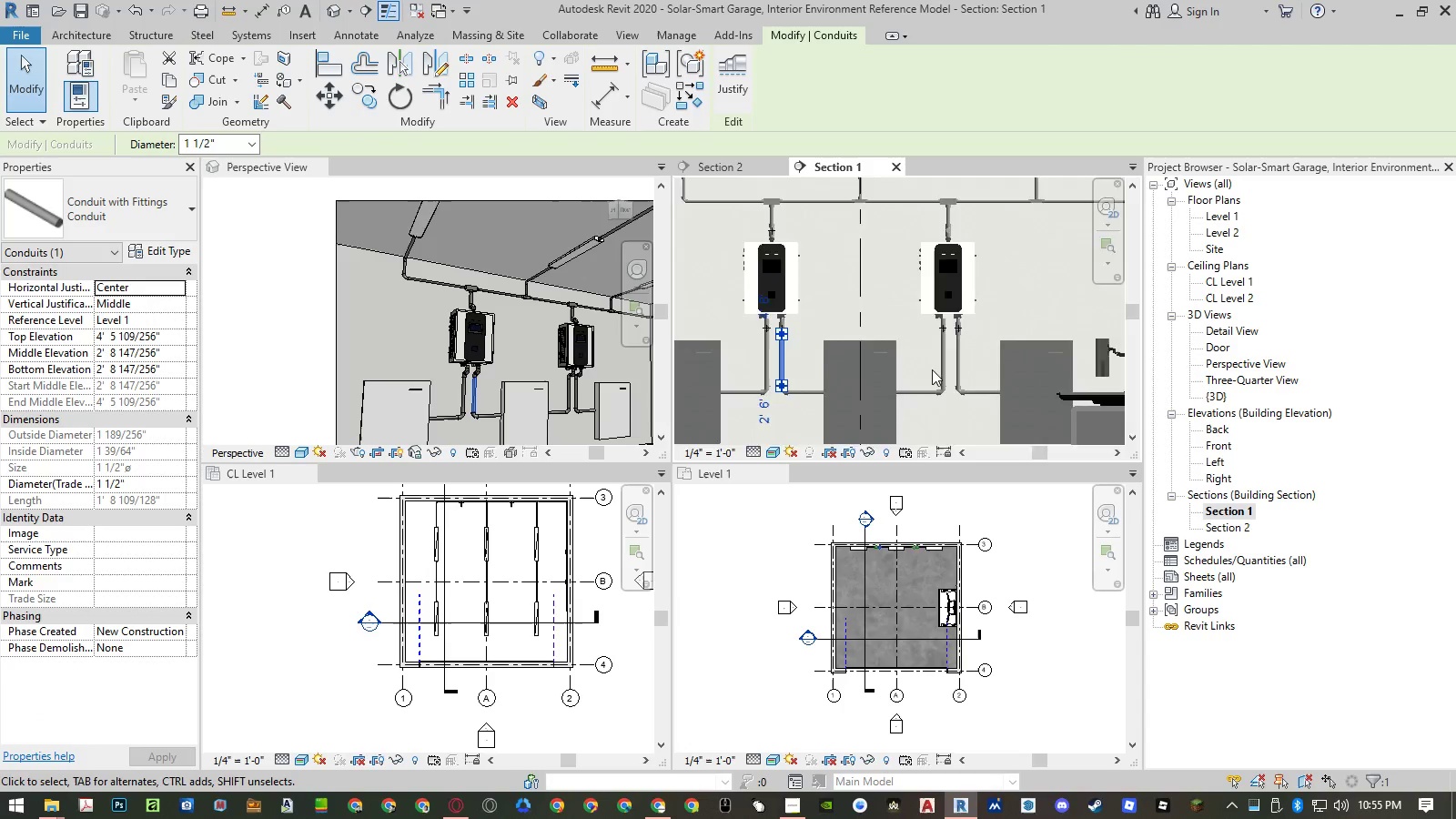 
hold_key(key=ControlLeft, duration=0.78)
 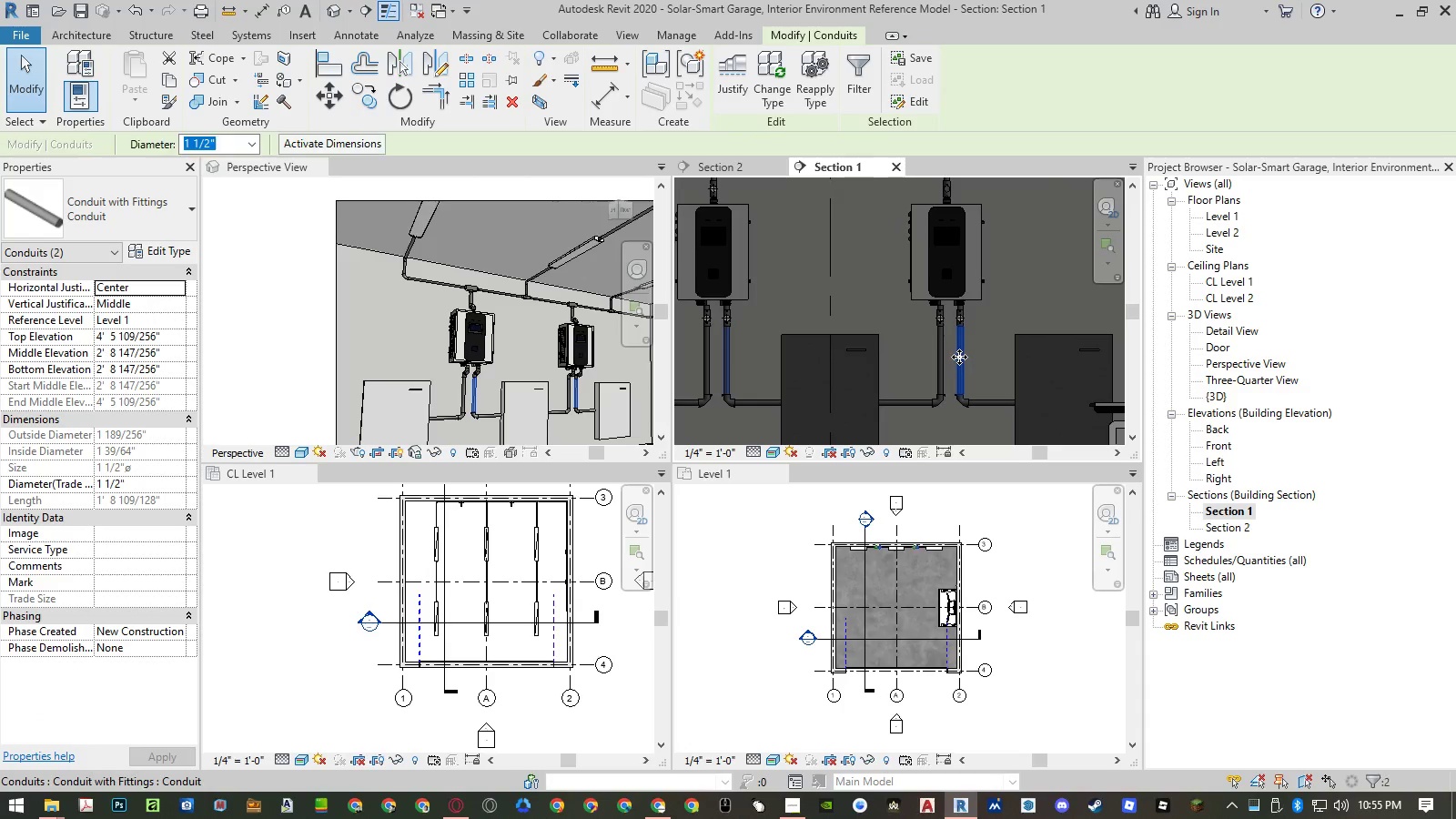 
scroll: coordinate [960, 357], scroll_direction: up, amount: 2.0
 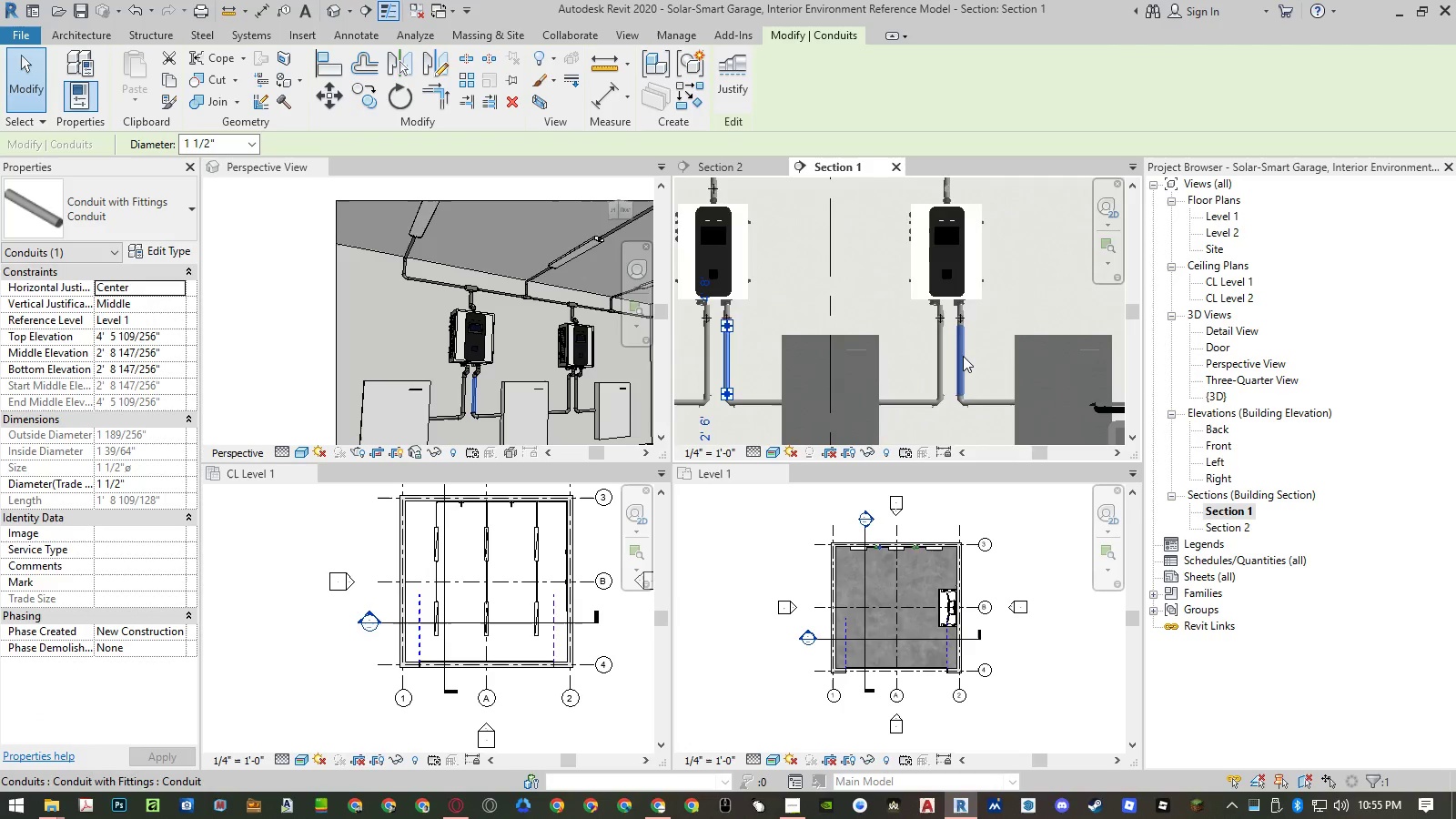 
left_click([963, 356])
 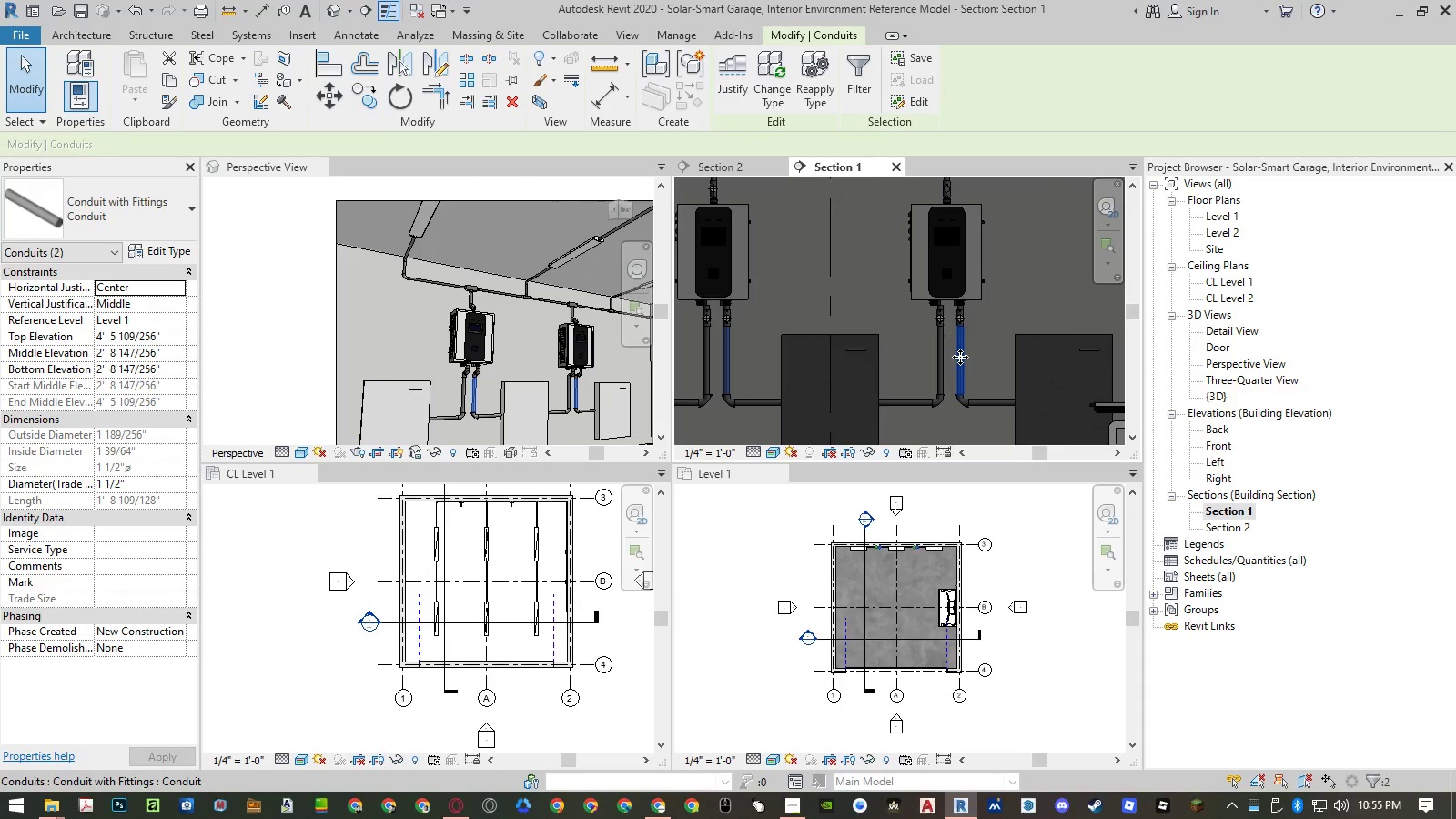 
key(M)
 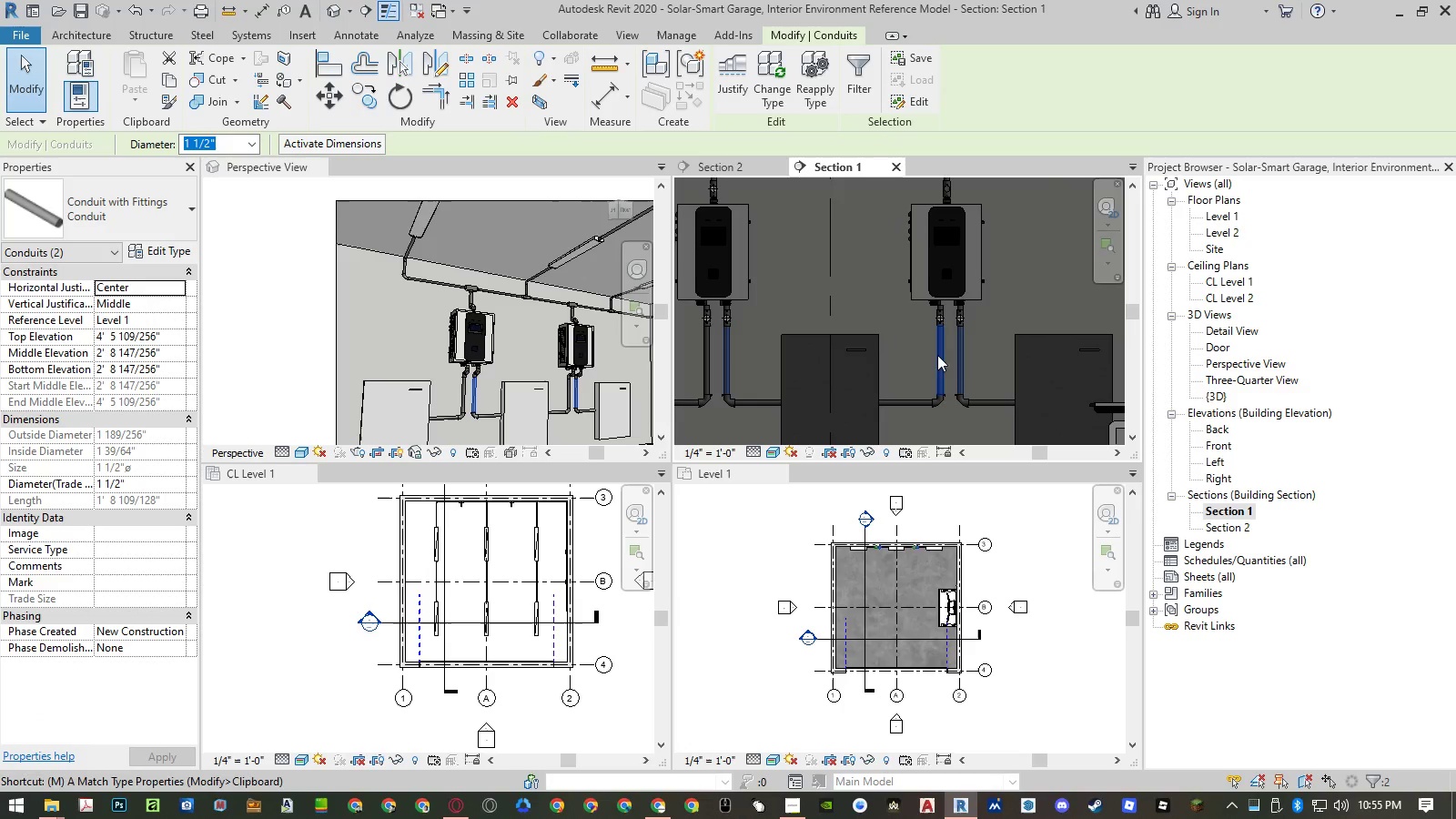 
key(V)
 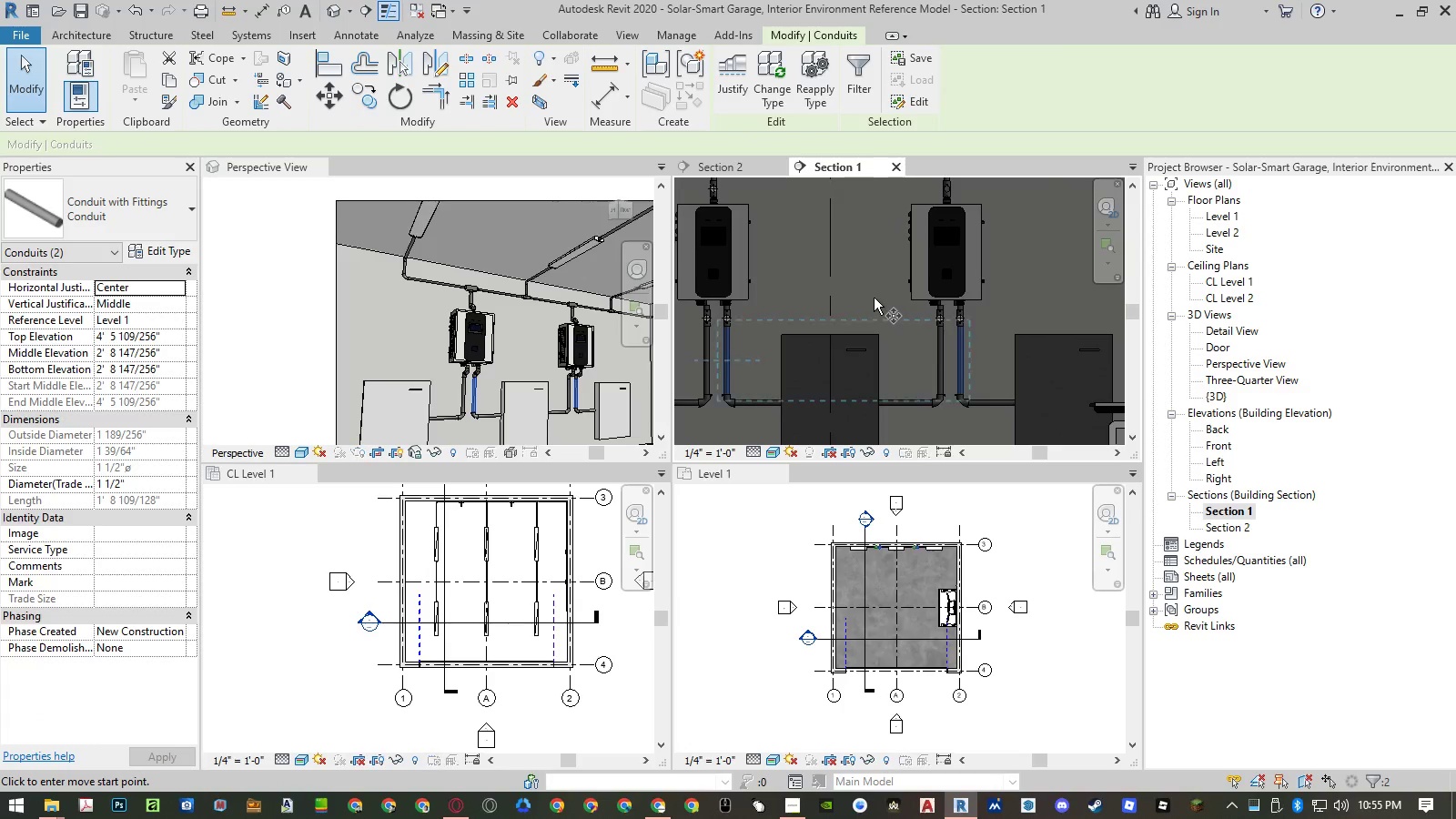 
left_click([874, 298])
 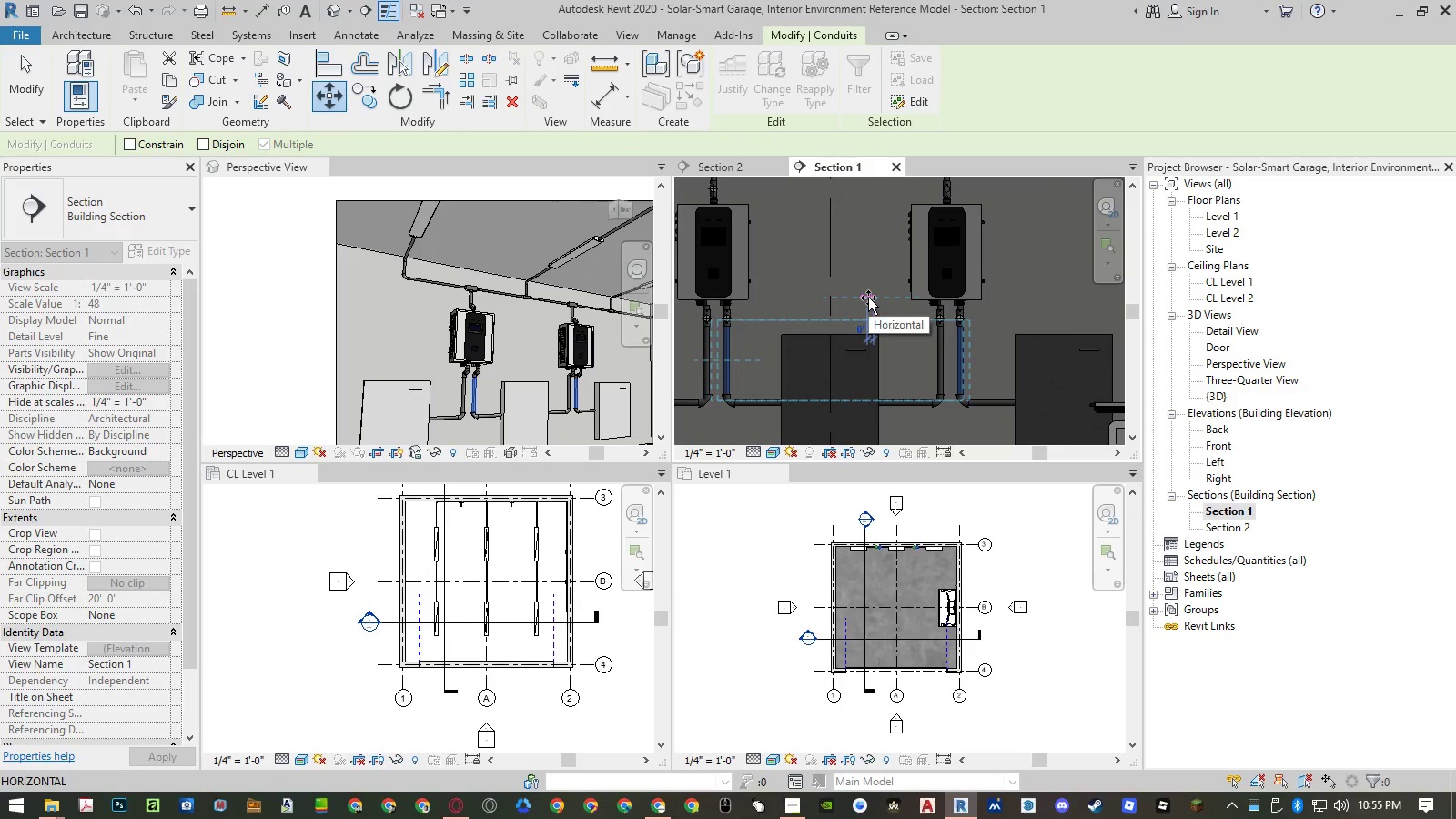 
key(Numpad2)
 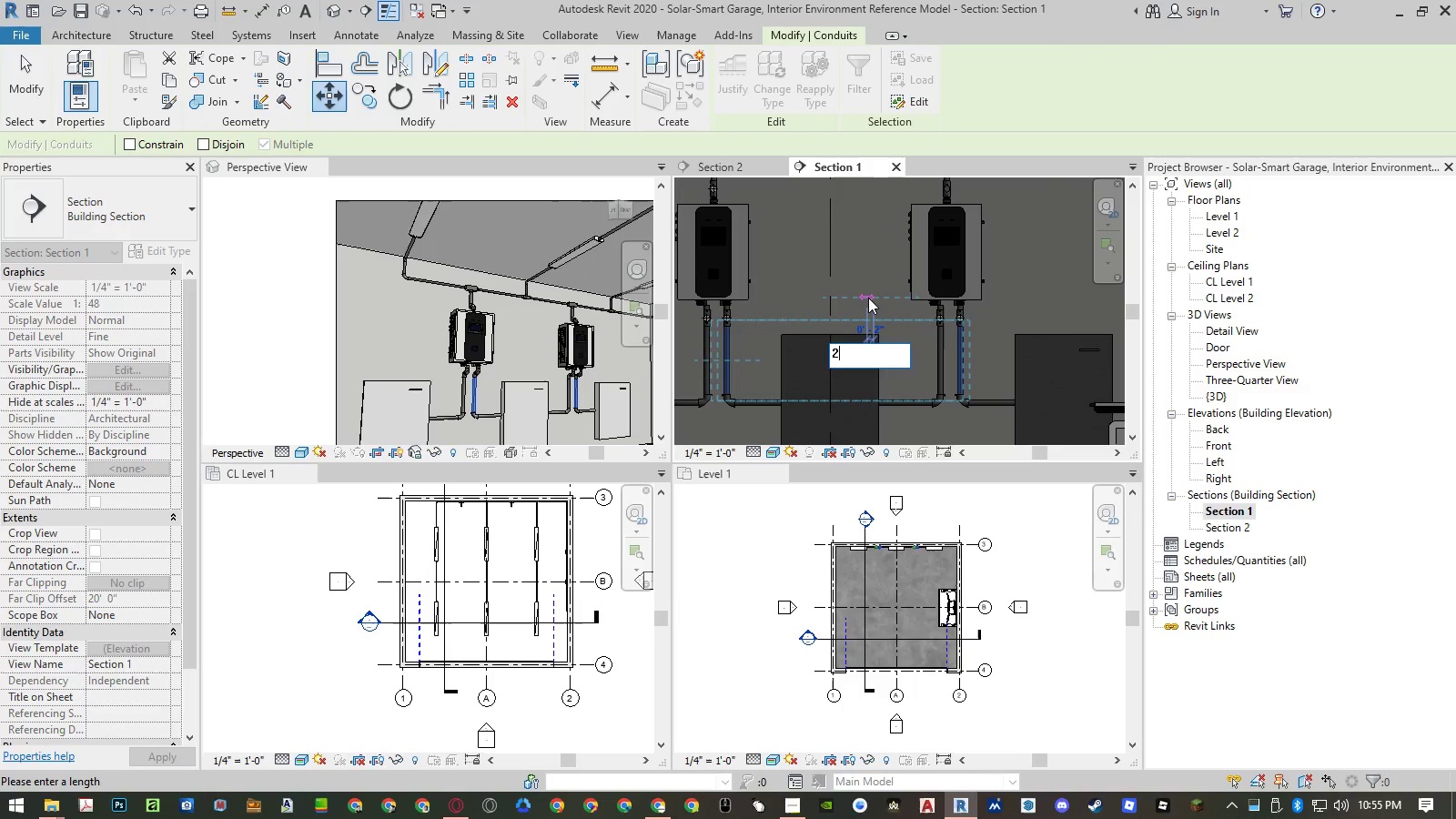 
key(Shift+ShiftRight)
 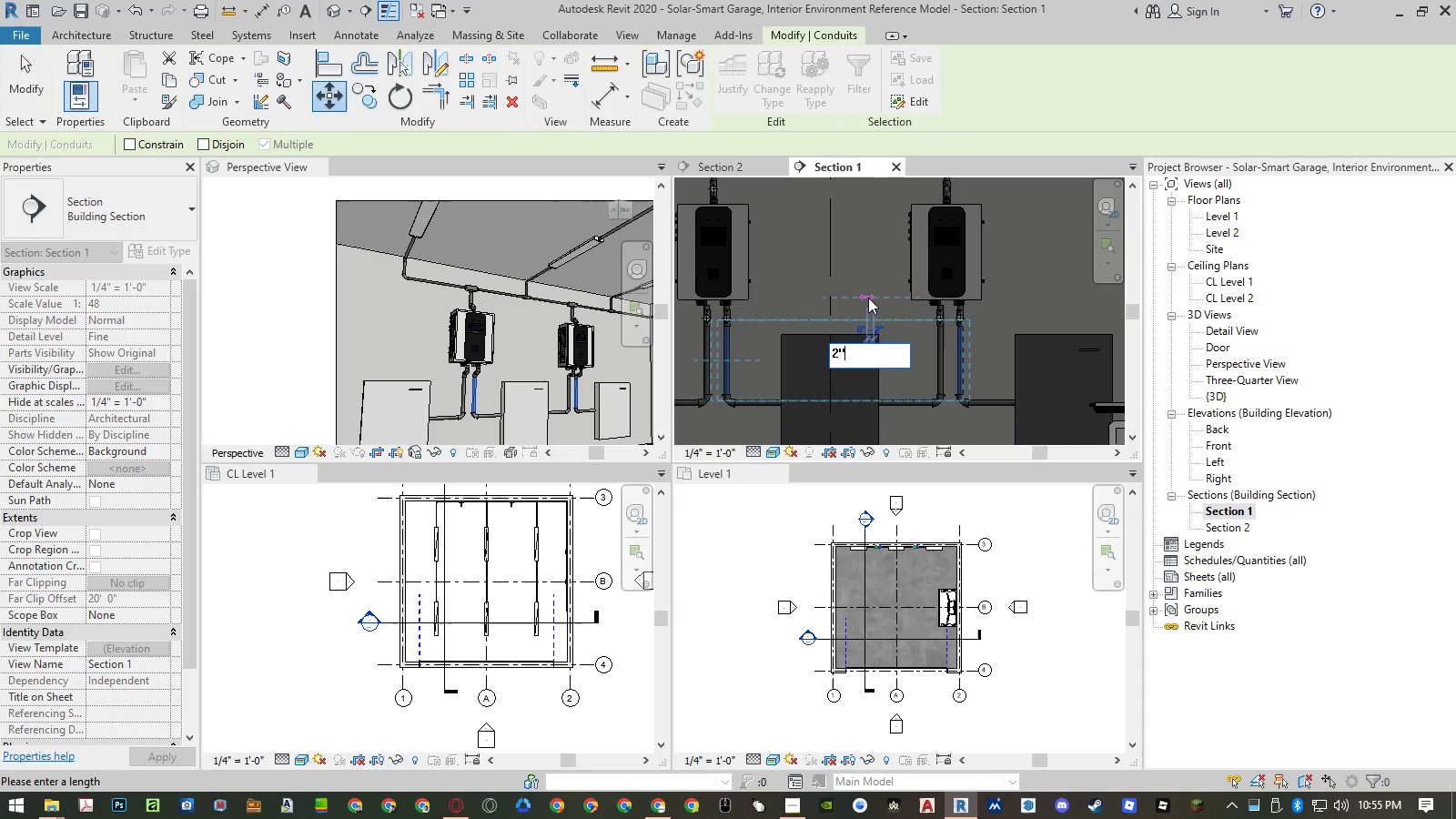 
key(Shift+Quote)
 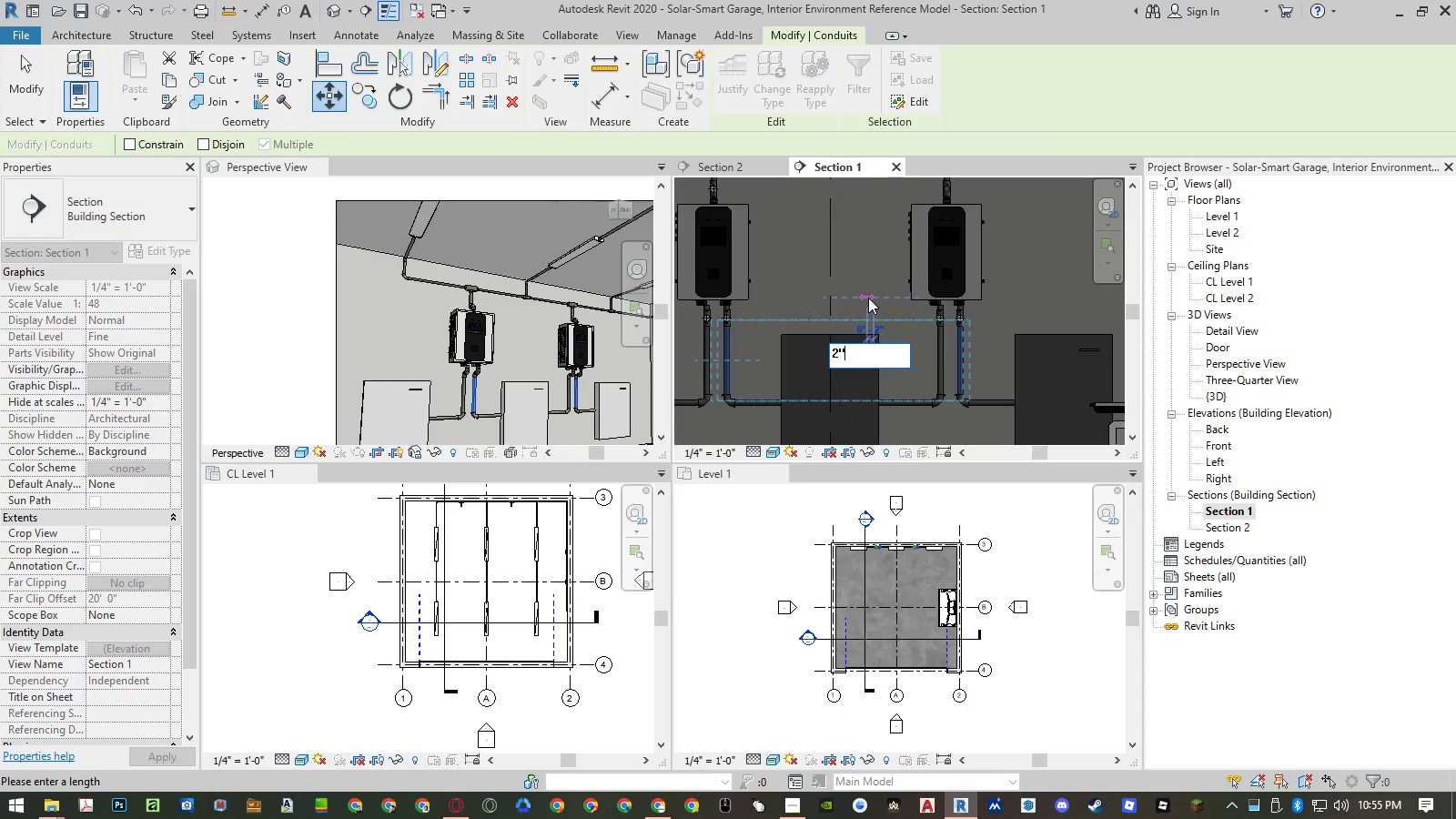 
key(Enter)
 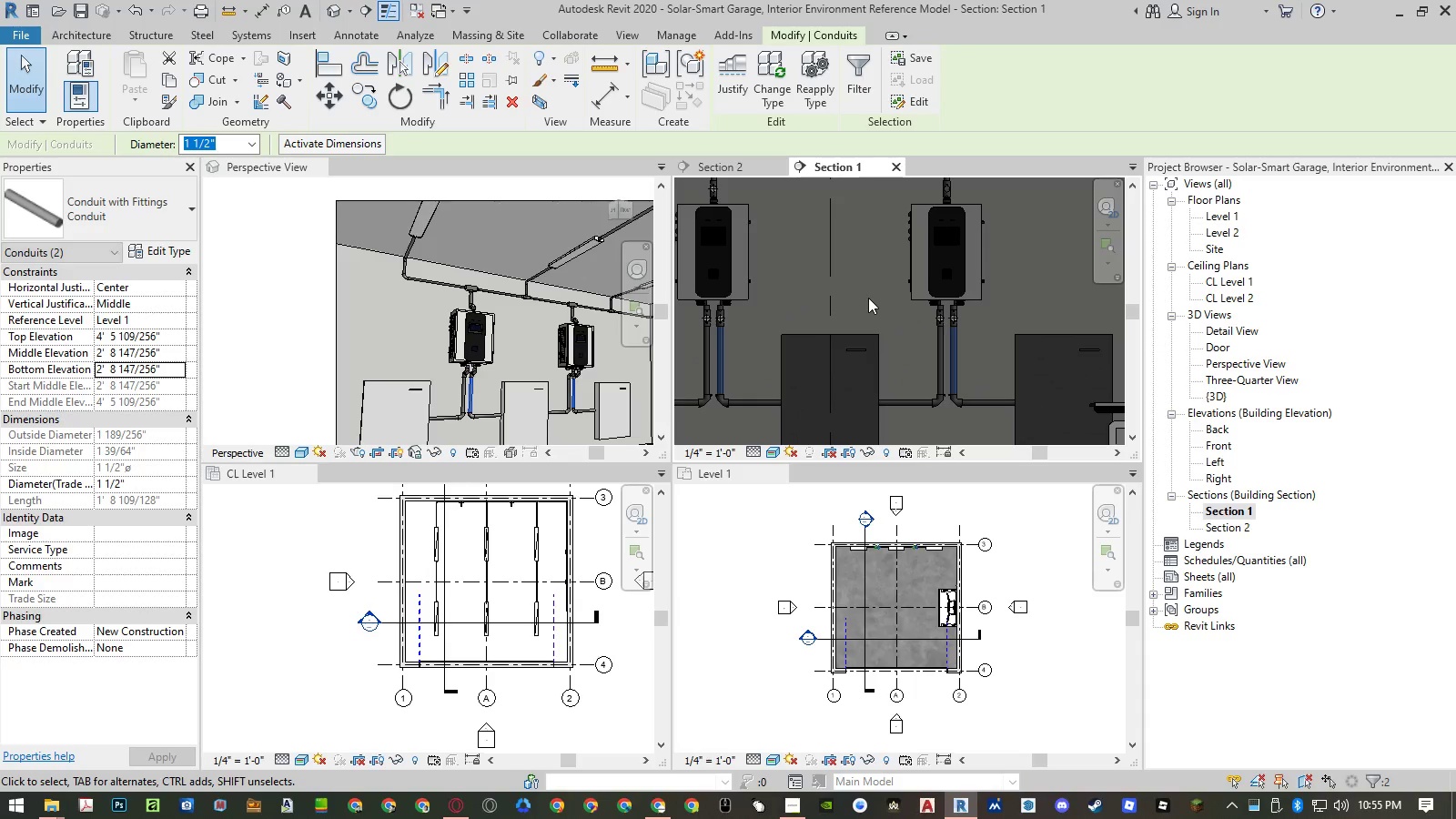 
key(Escape)
 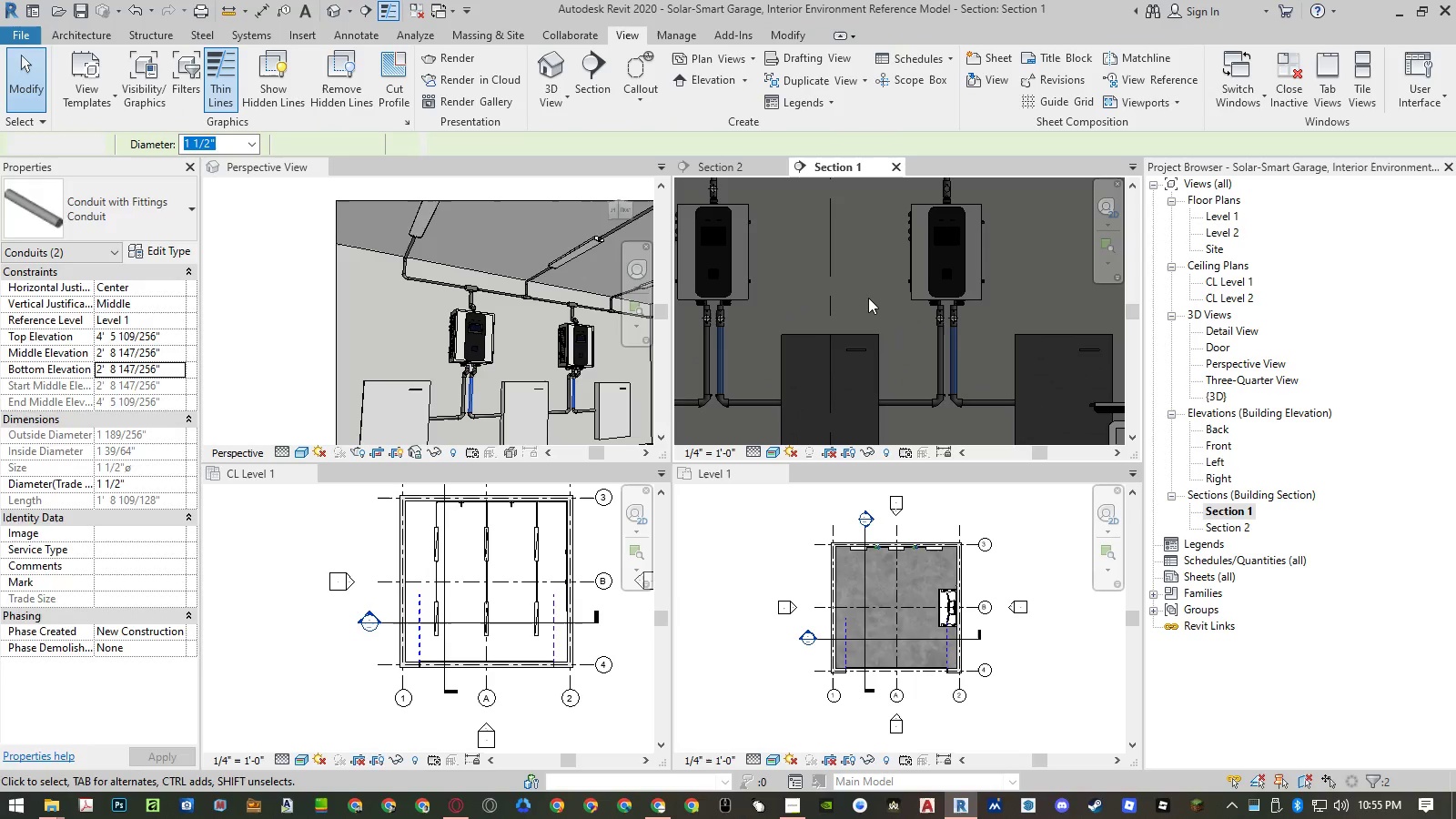 
key(Escape)
 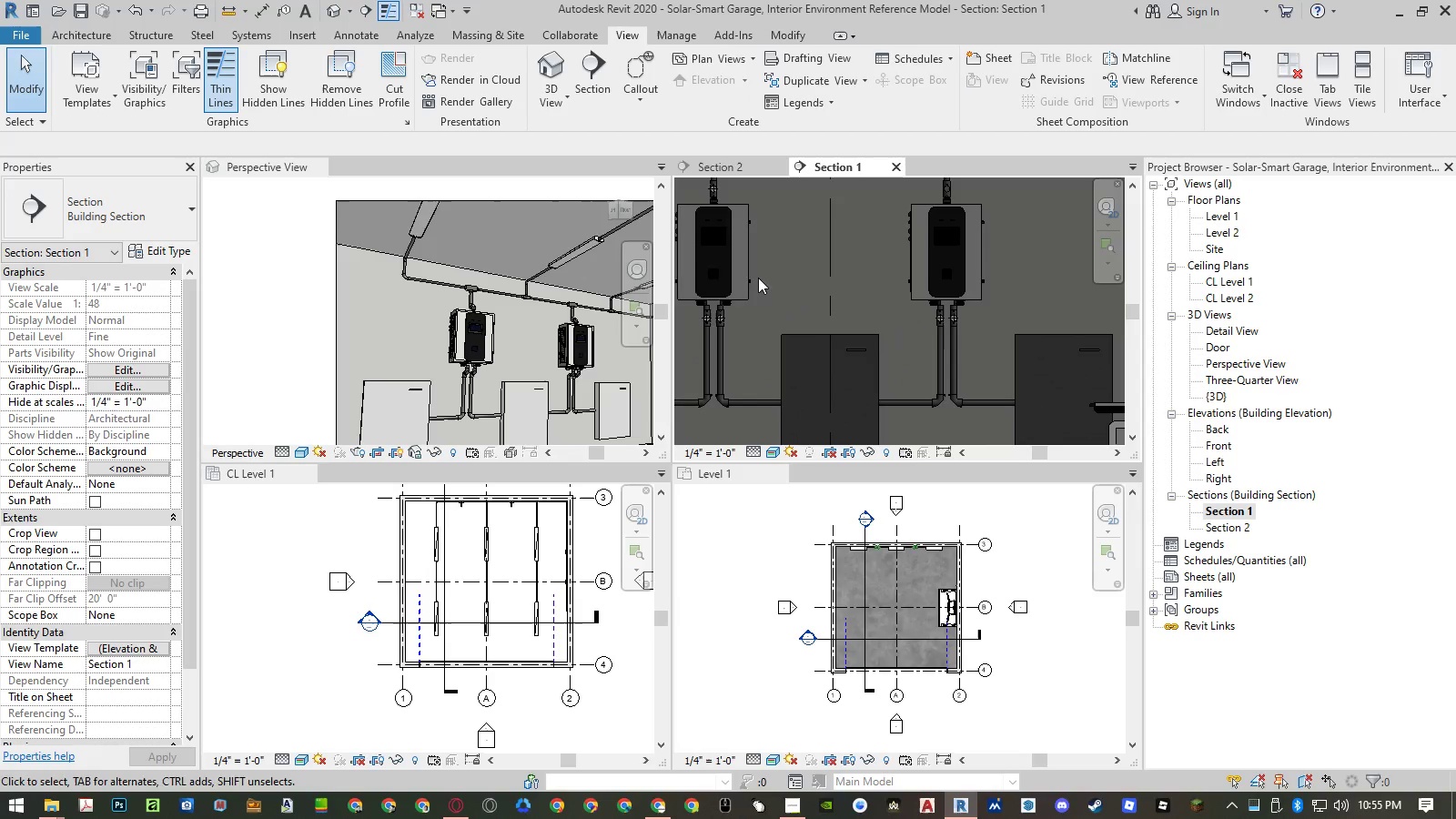 
left_click([743, 273])
 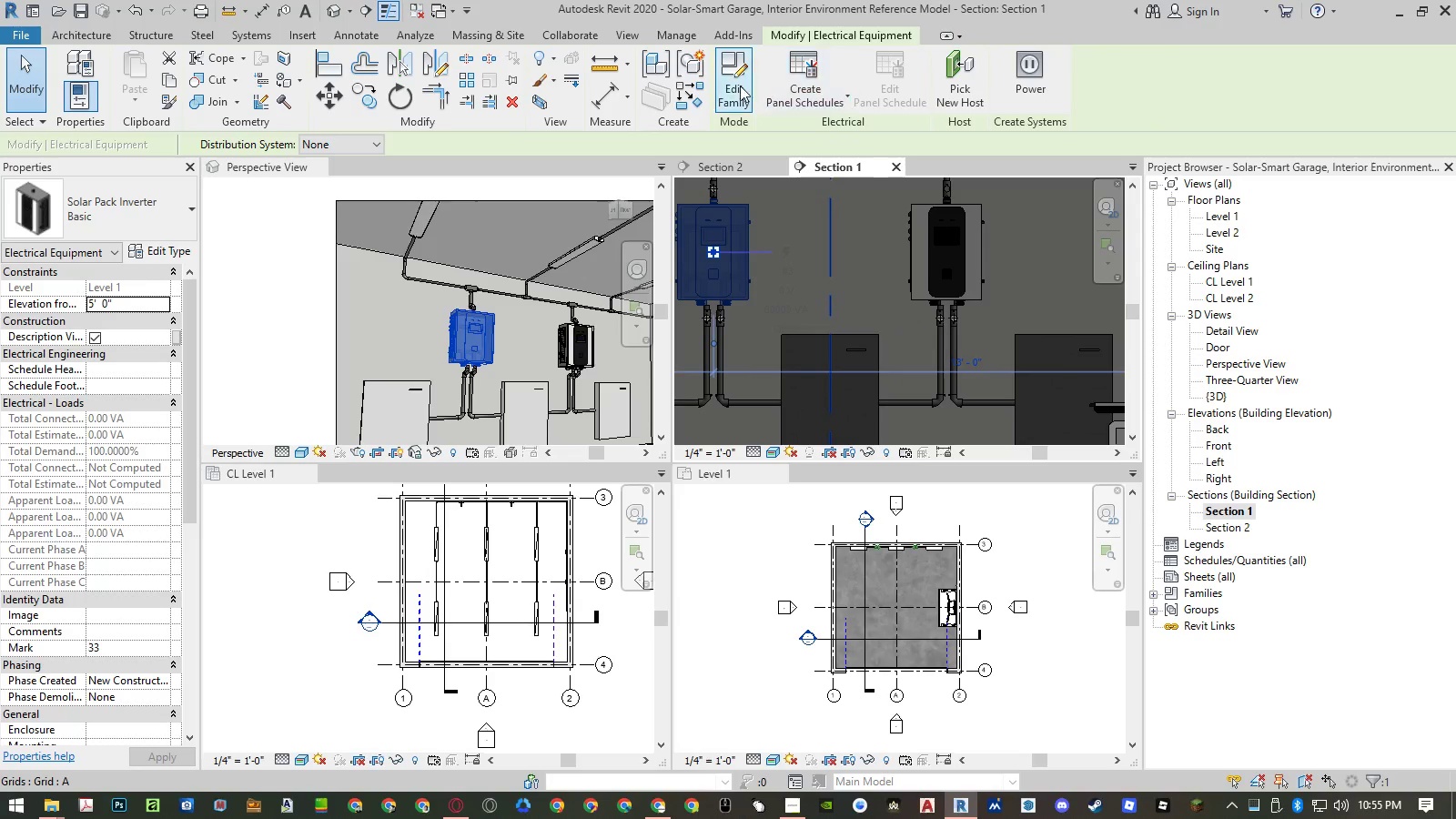 
left_click([733, 86])
 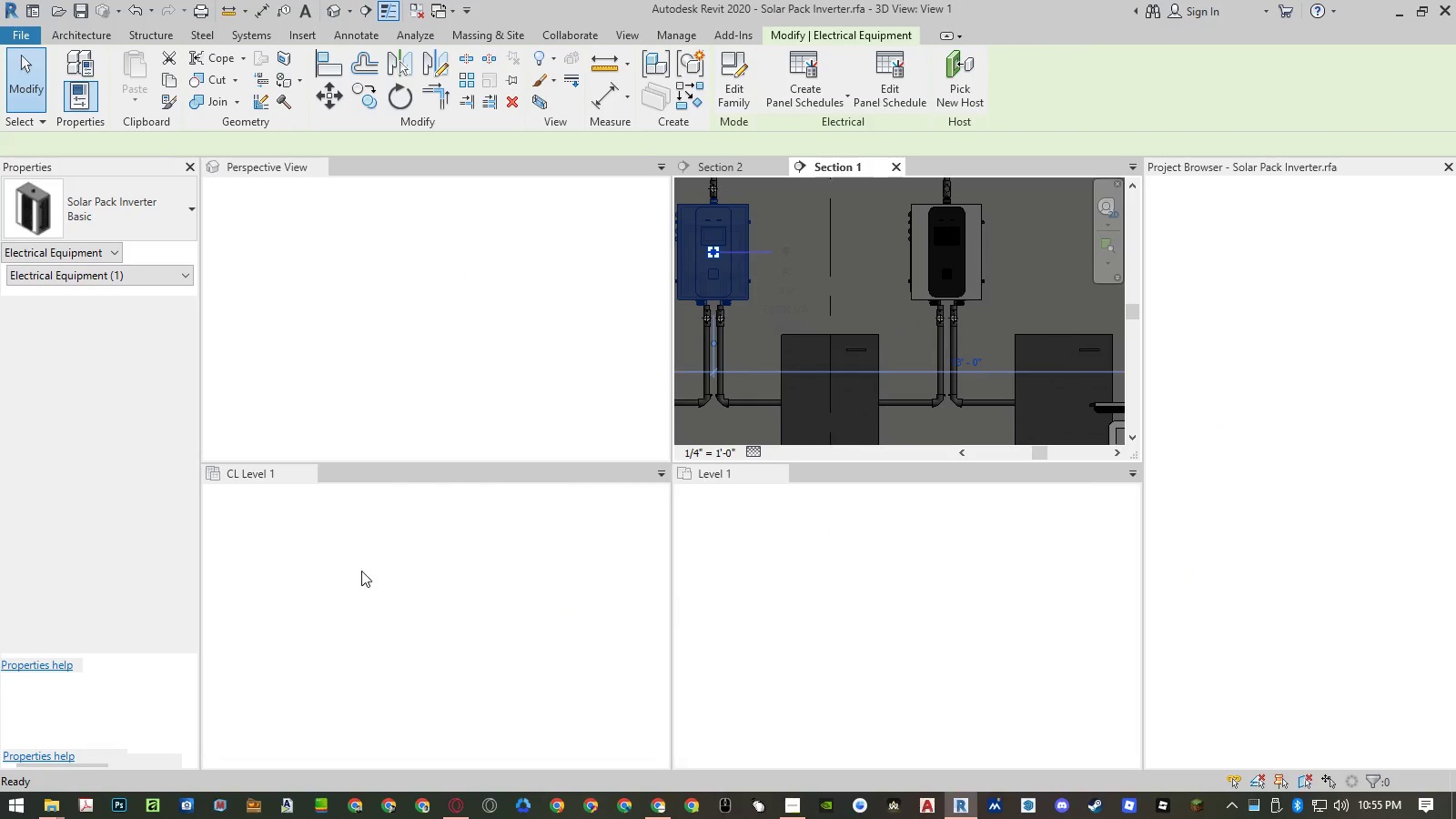 
mouse_move([761, 447])
 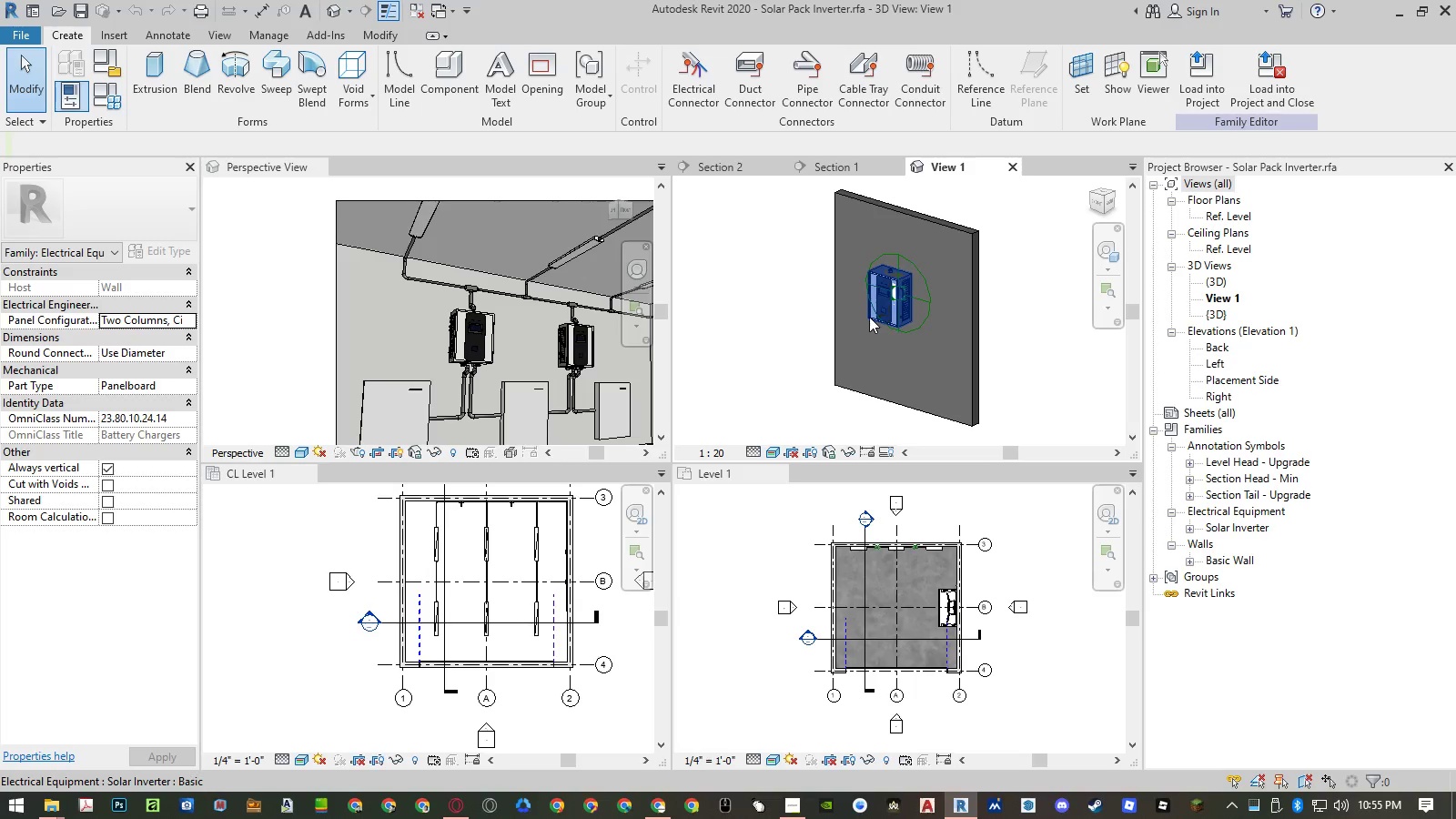 
left_click([866, 317])
 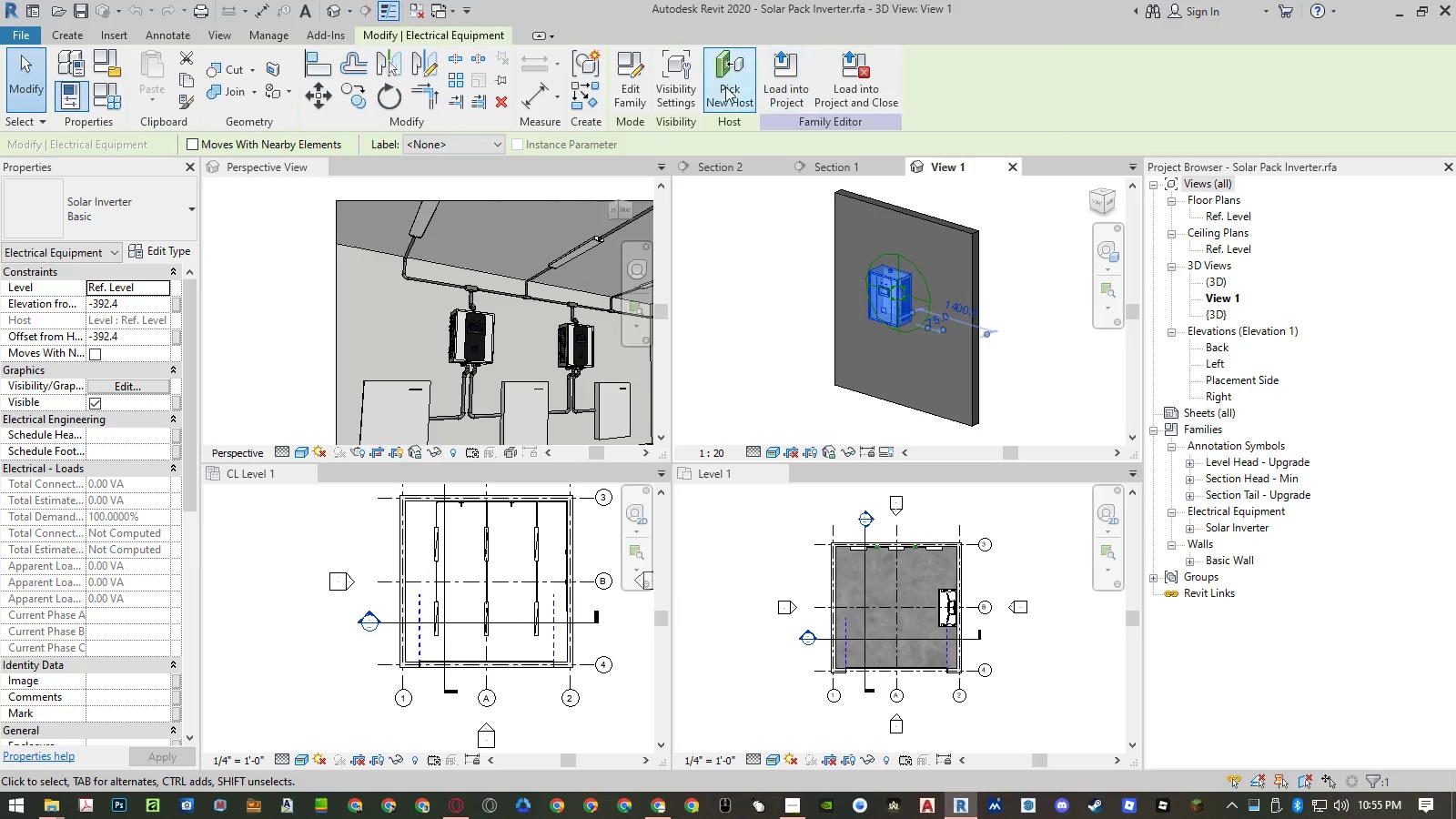 
left_click([635, 94])
 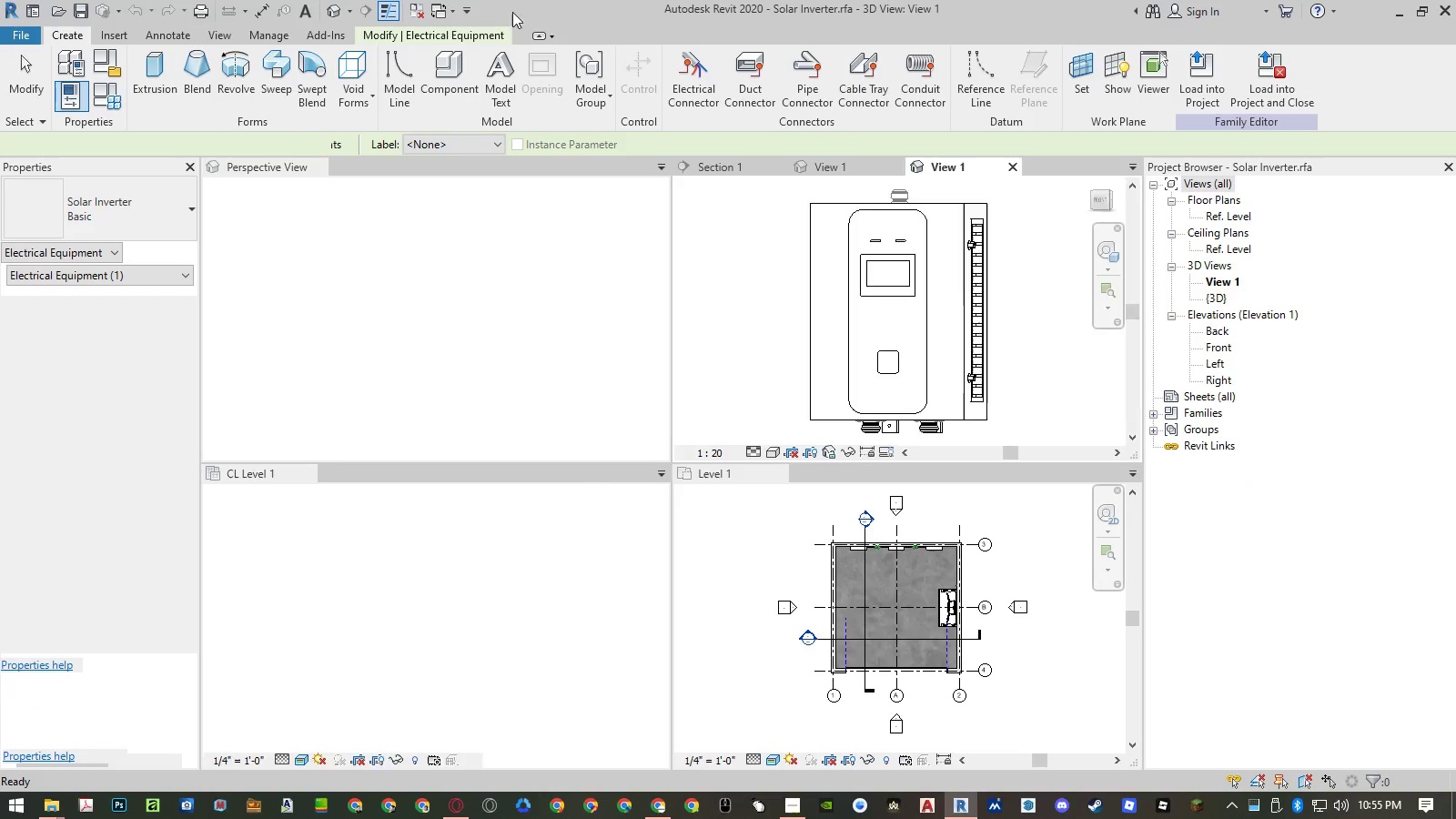 
left_click([335, 13])
 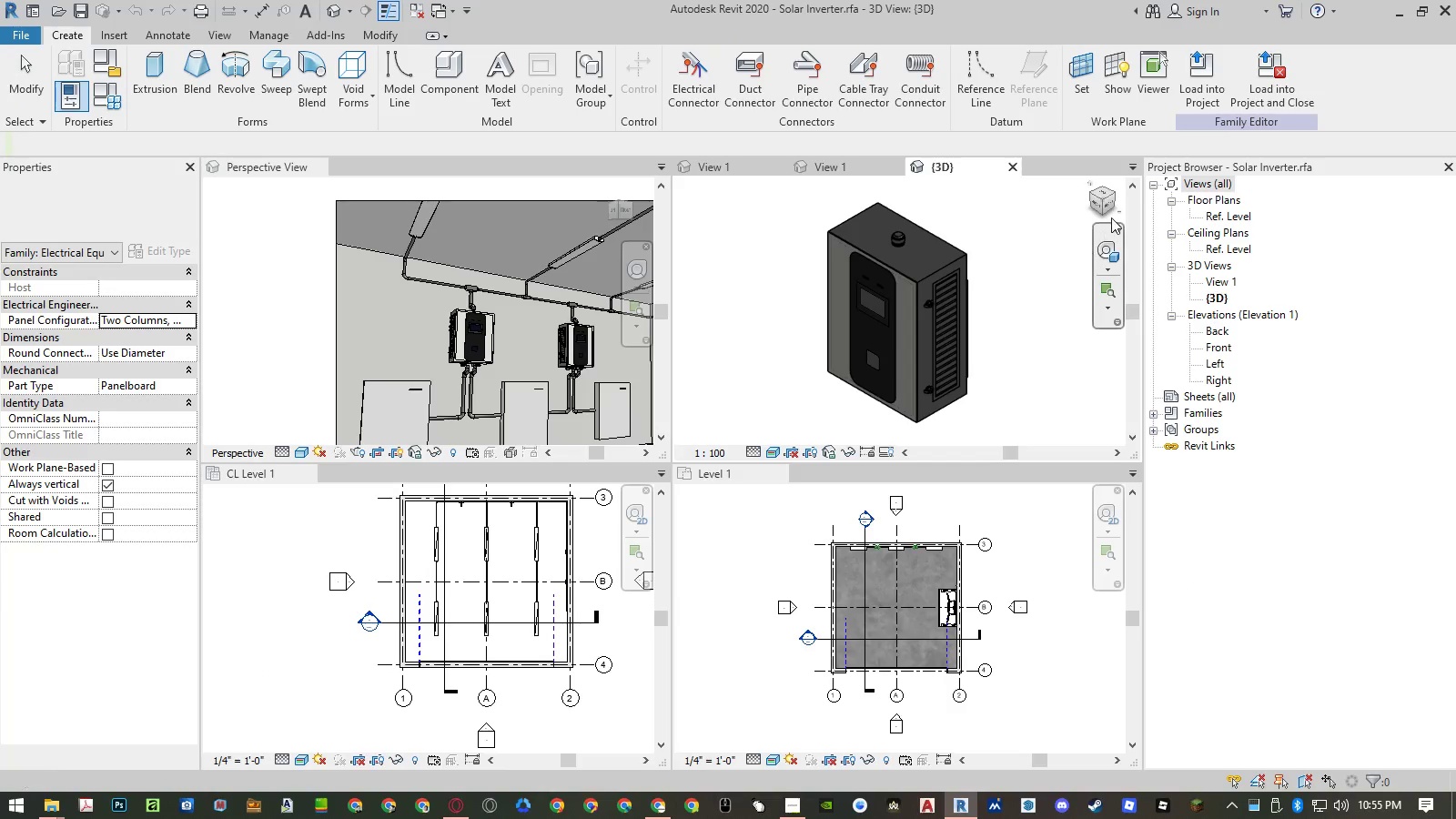 
left_click([1097, 207])
 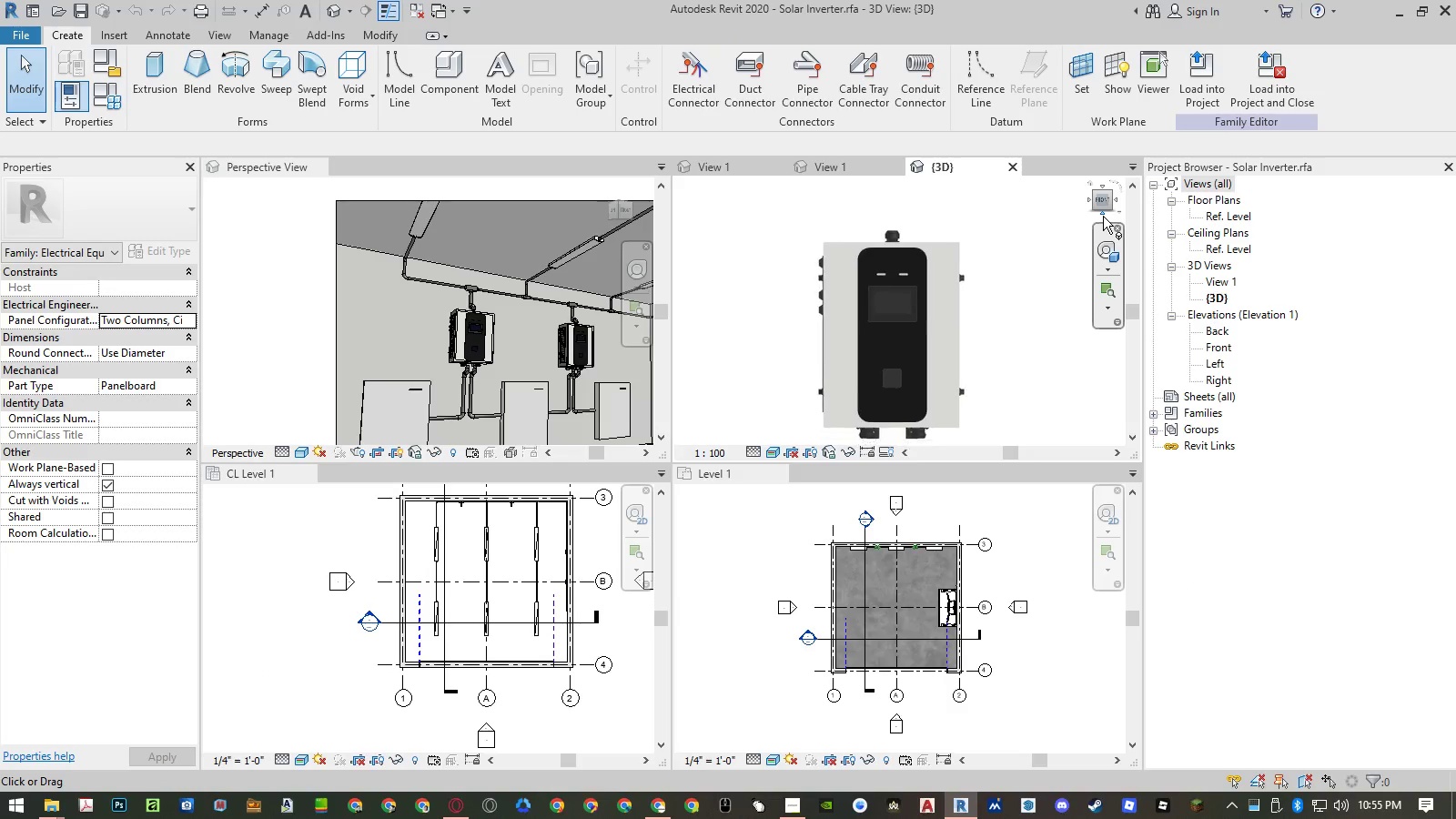 
left_click([1103, 215])
 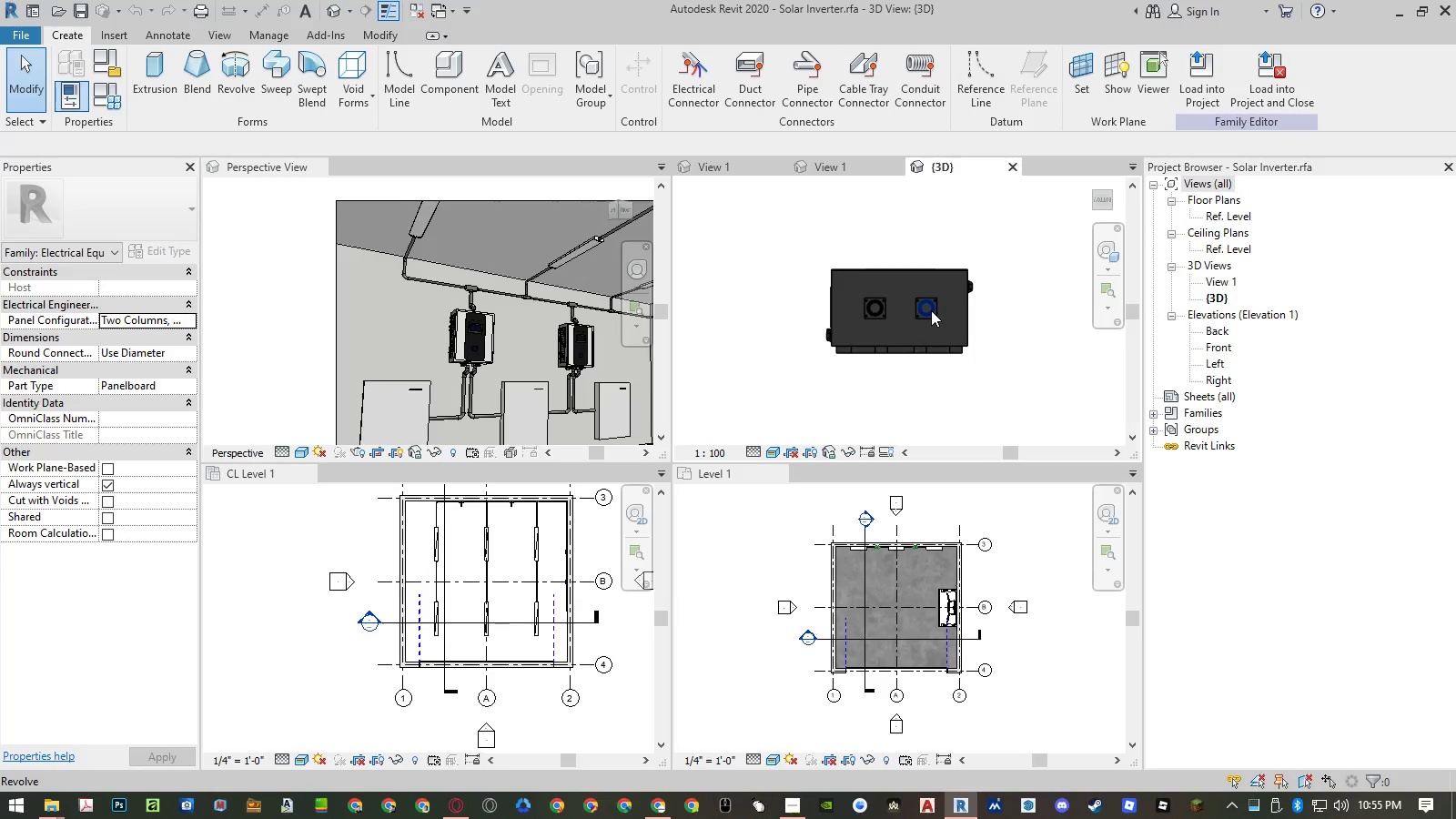 
left_click([929, 310])
 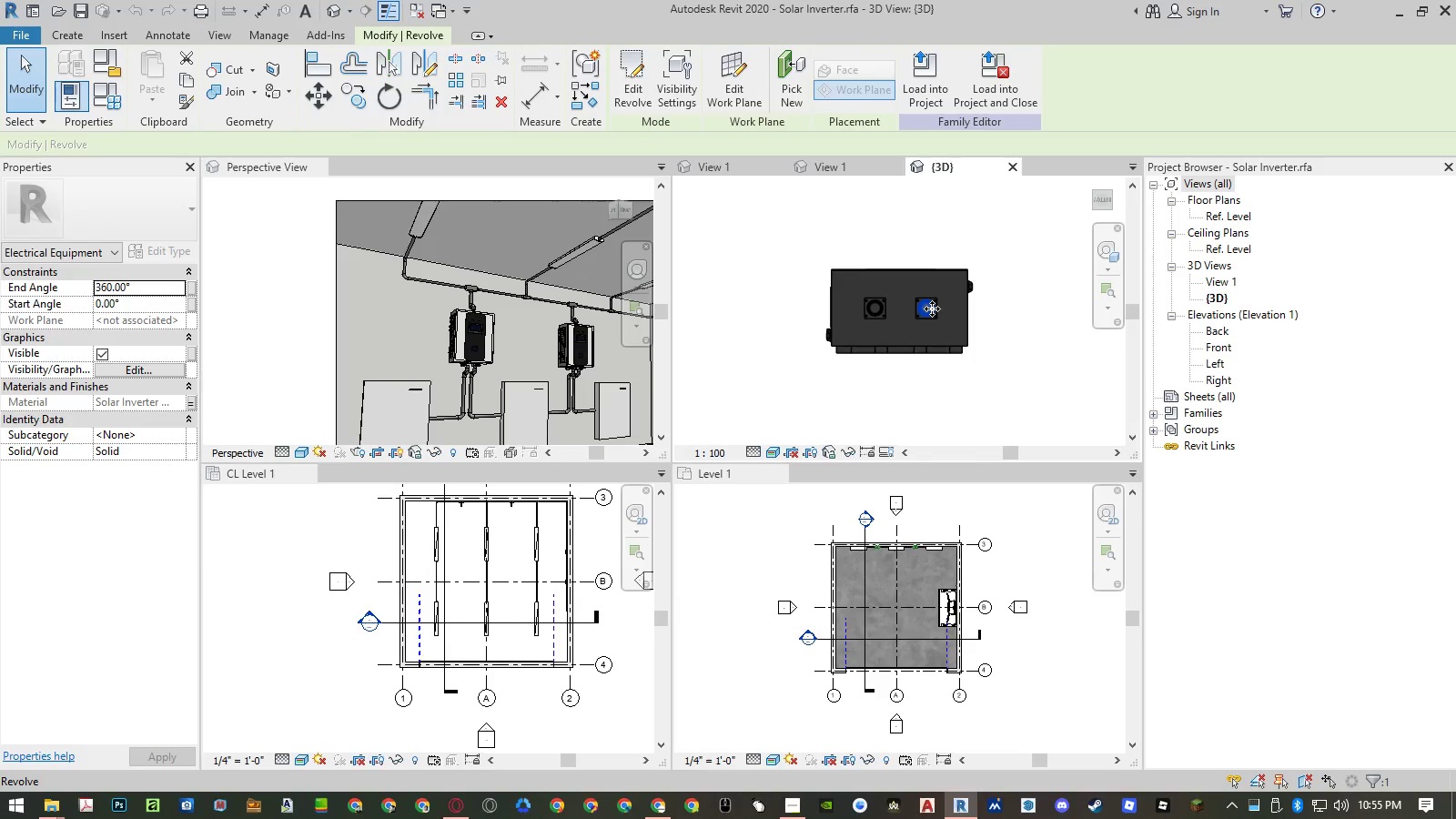 
scroll: coordinate [932, 305], scroll_direction: up, amount: 7.0
 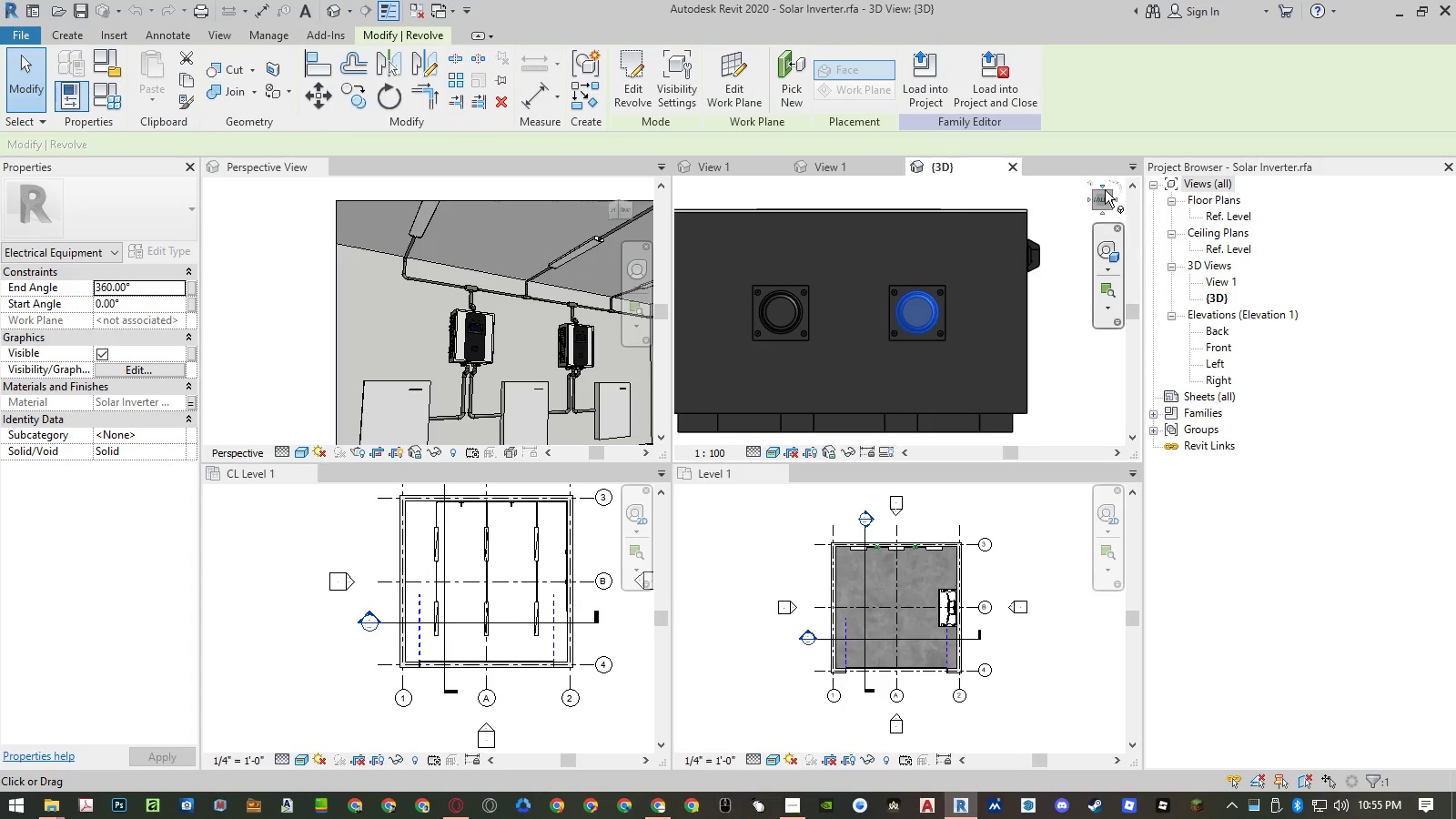 
left_click([1104, 186])
 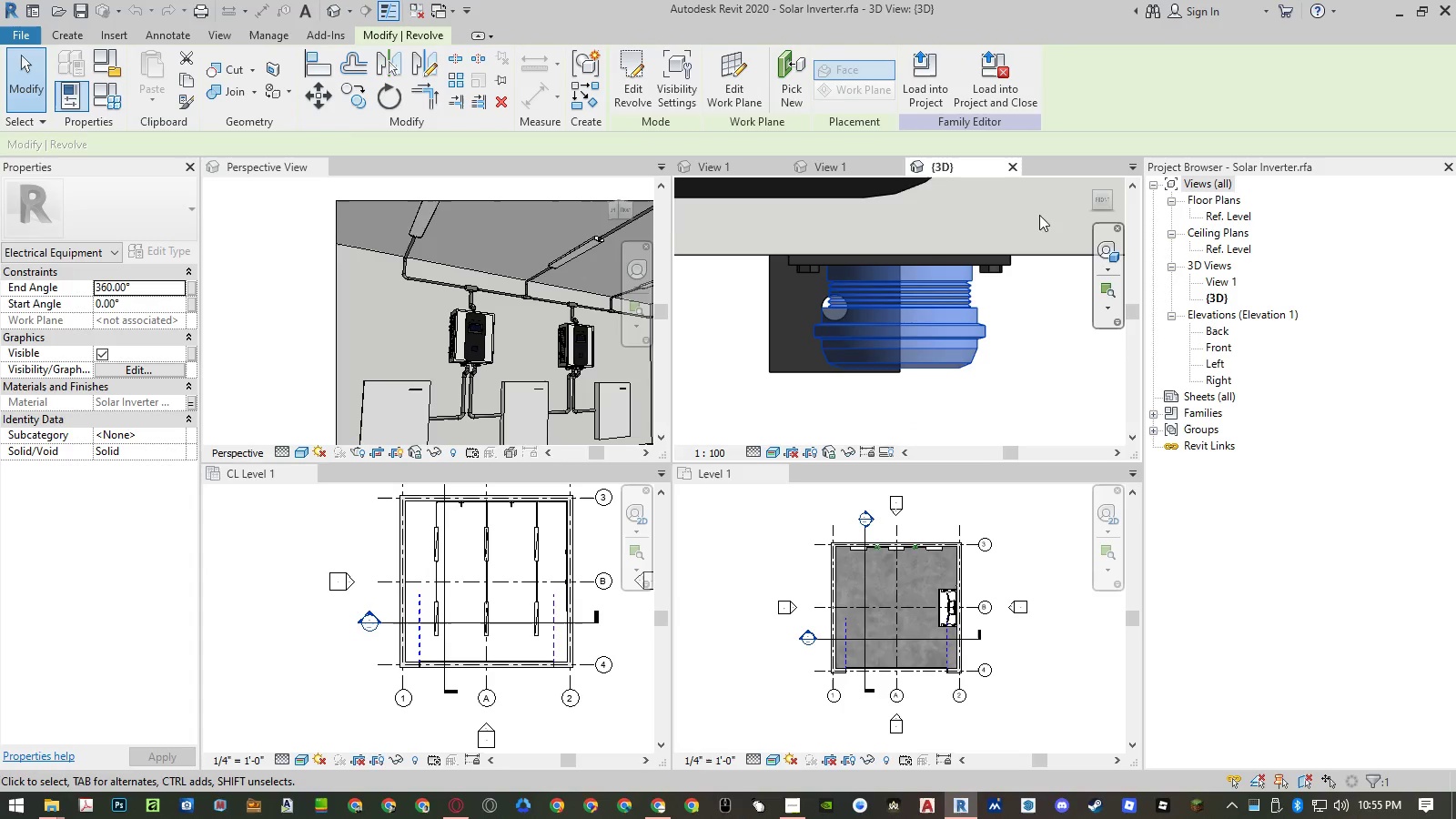 
scroll: coordinate [883, 318], scroll_direction: down, amount: 12.0
 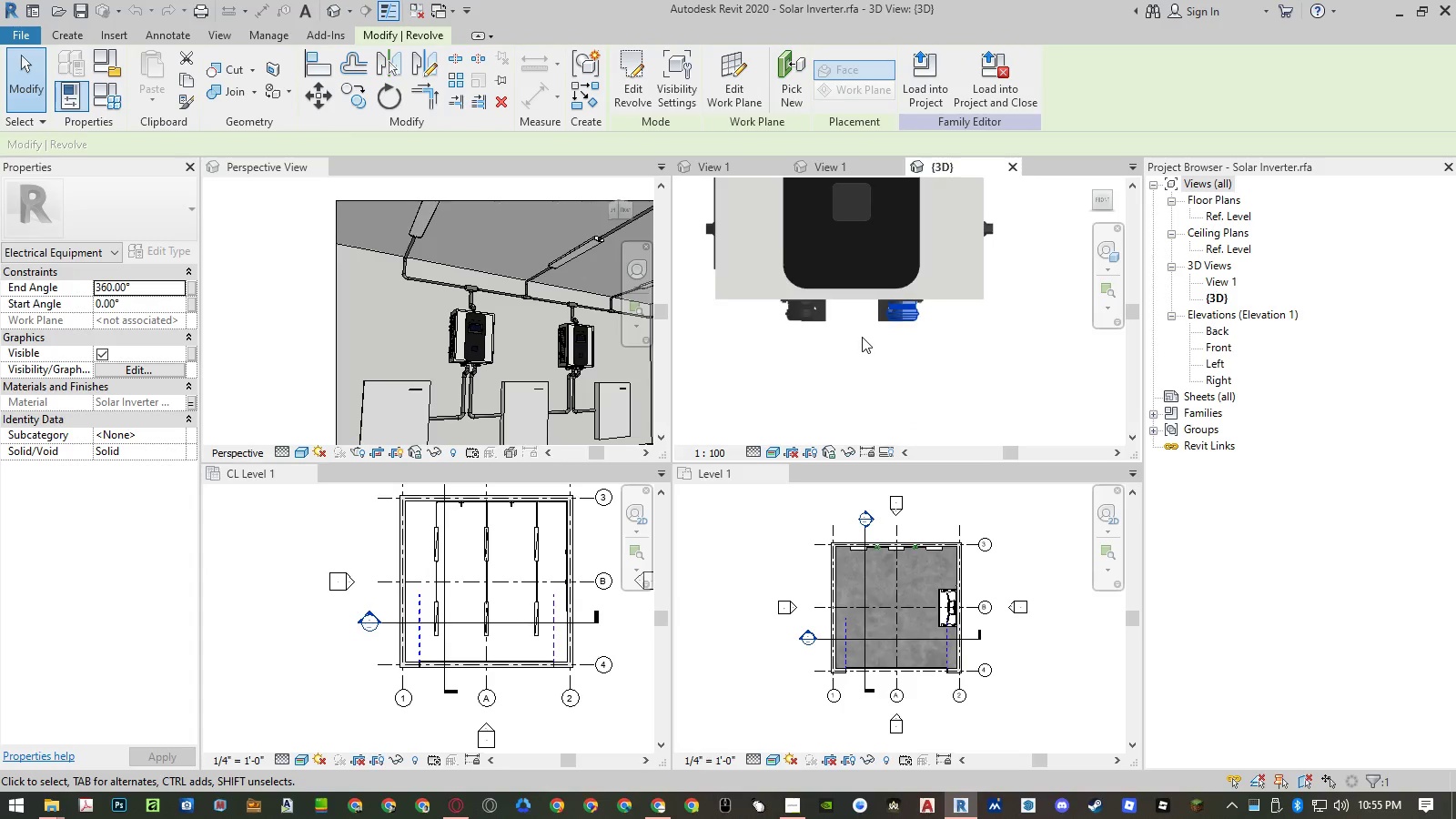 
left_click([861, 338])
 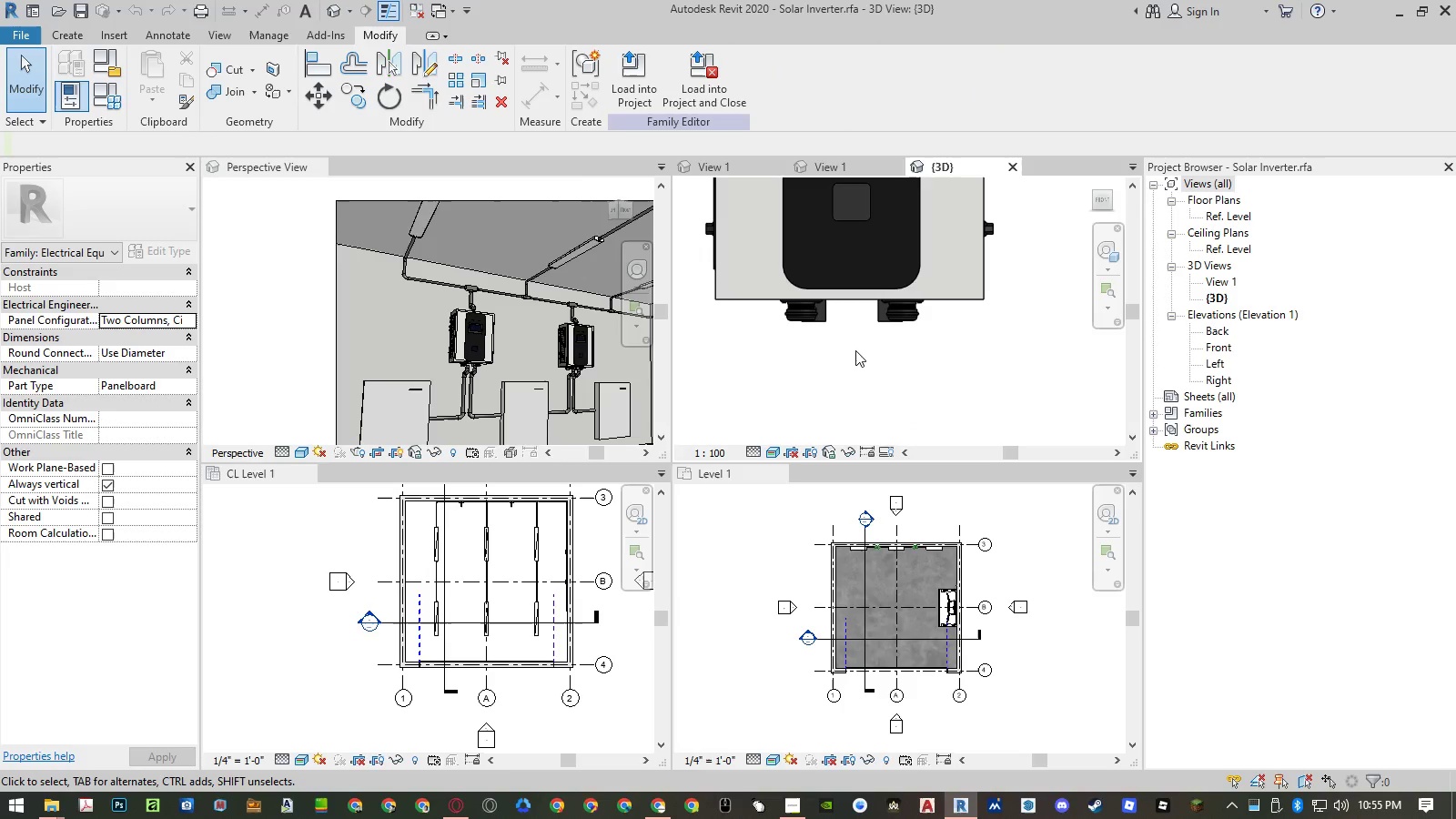 
left_click_drag(start_coordinate=[855, 350], to_coordinate=[938, 287])
 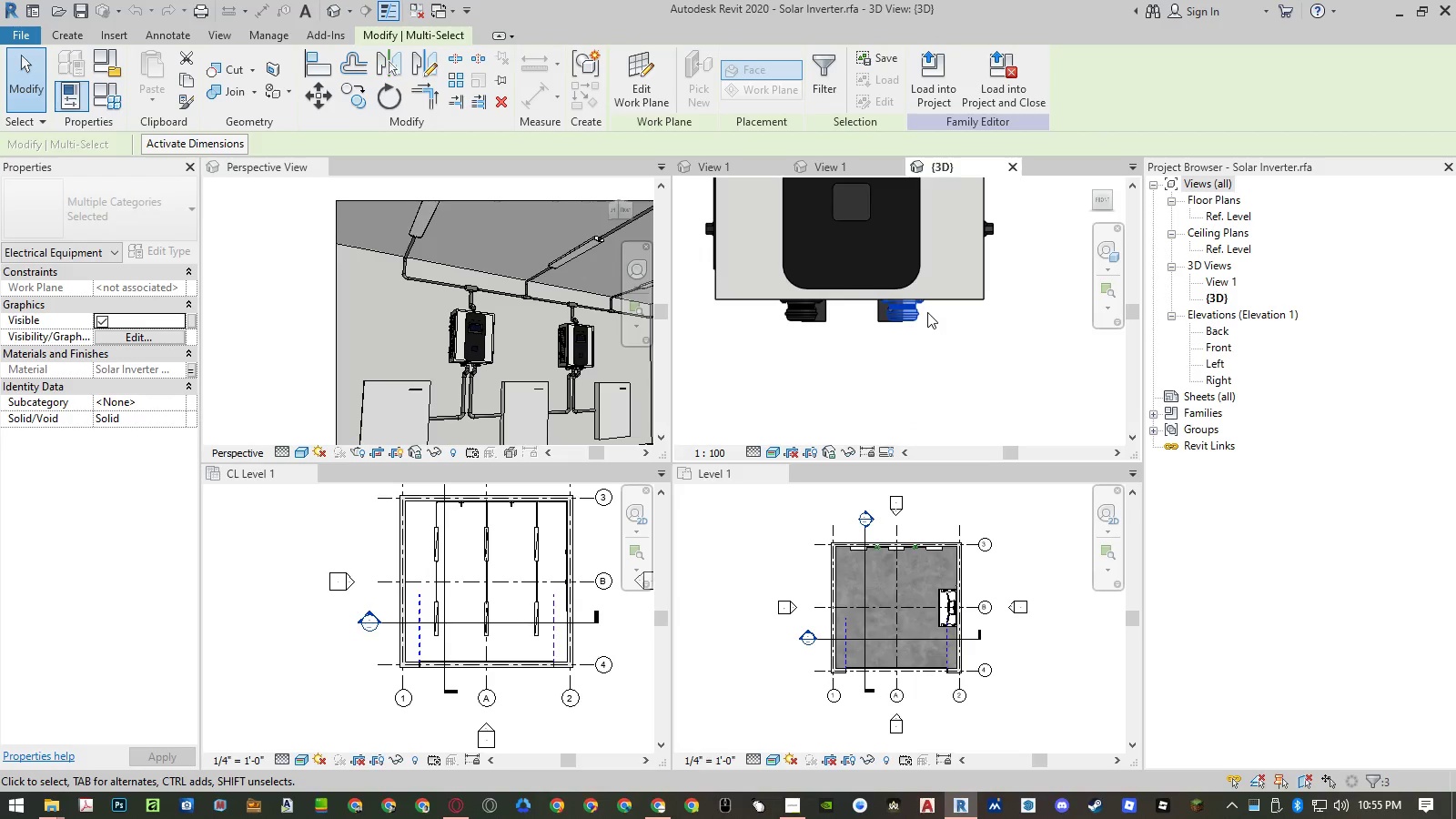 
type(mv)
 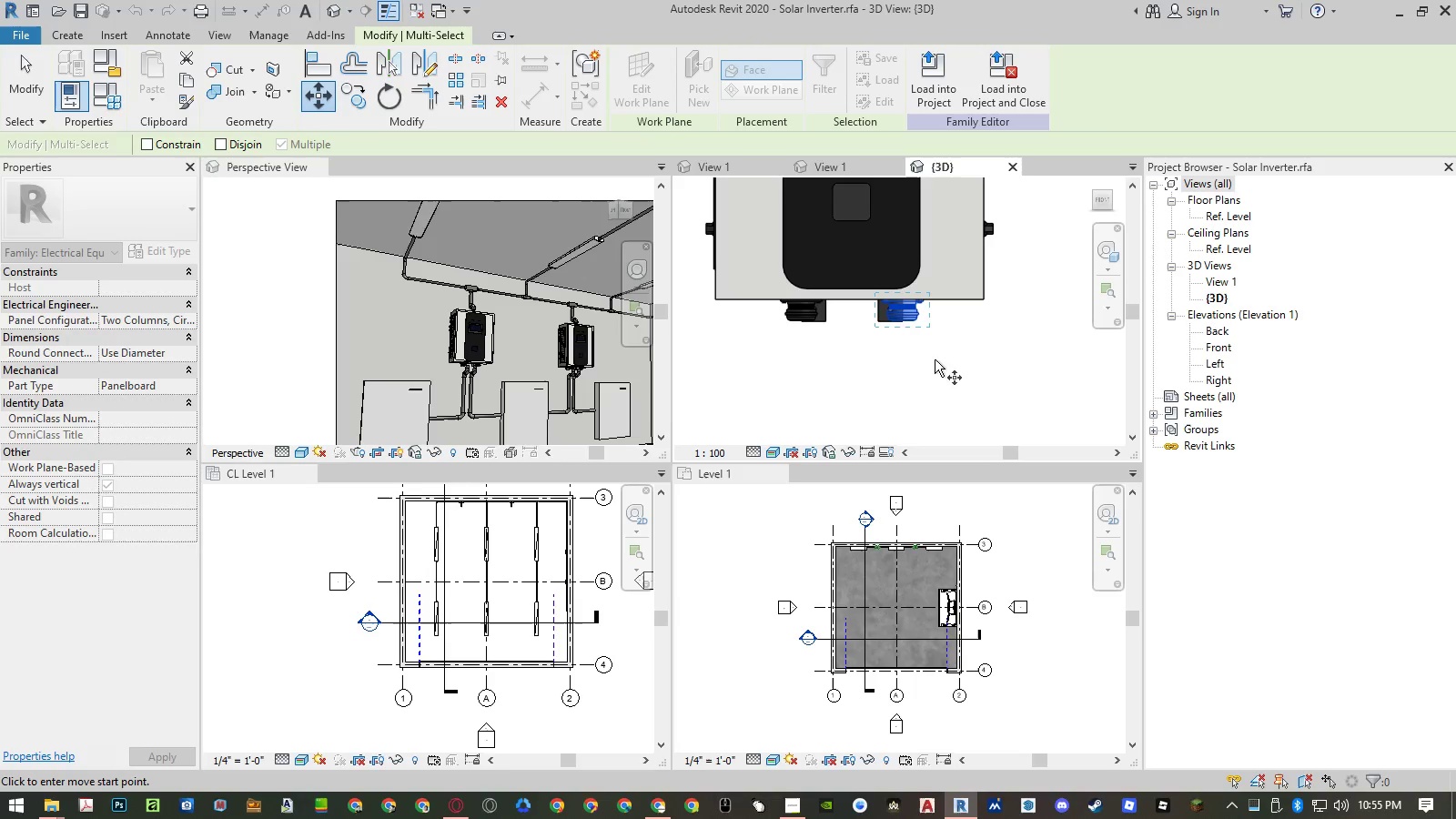 
left_click([935, 359])
 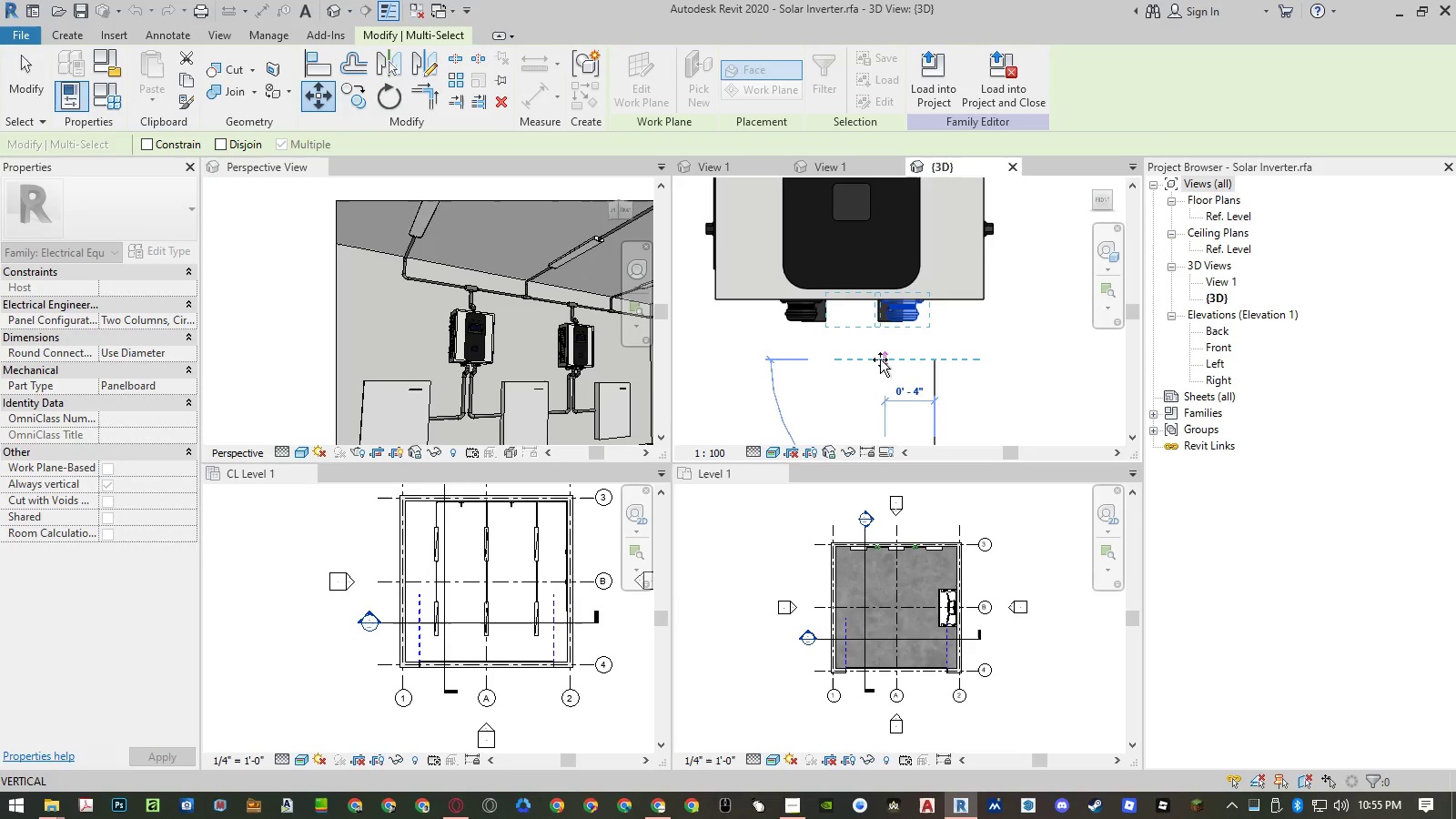 
key(Numpad2)
 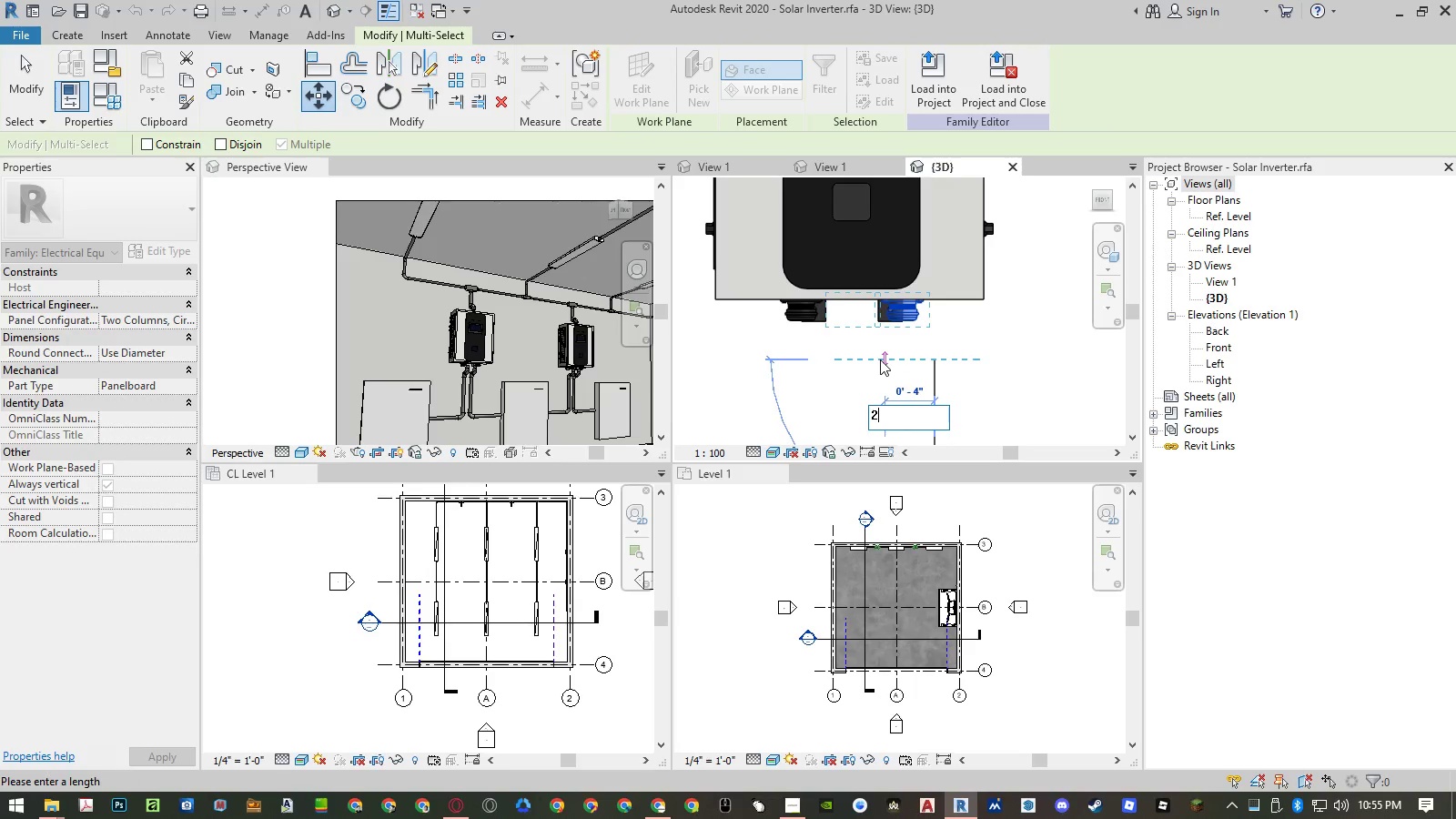 
key(Shift+ShiftRight)
 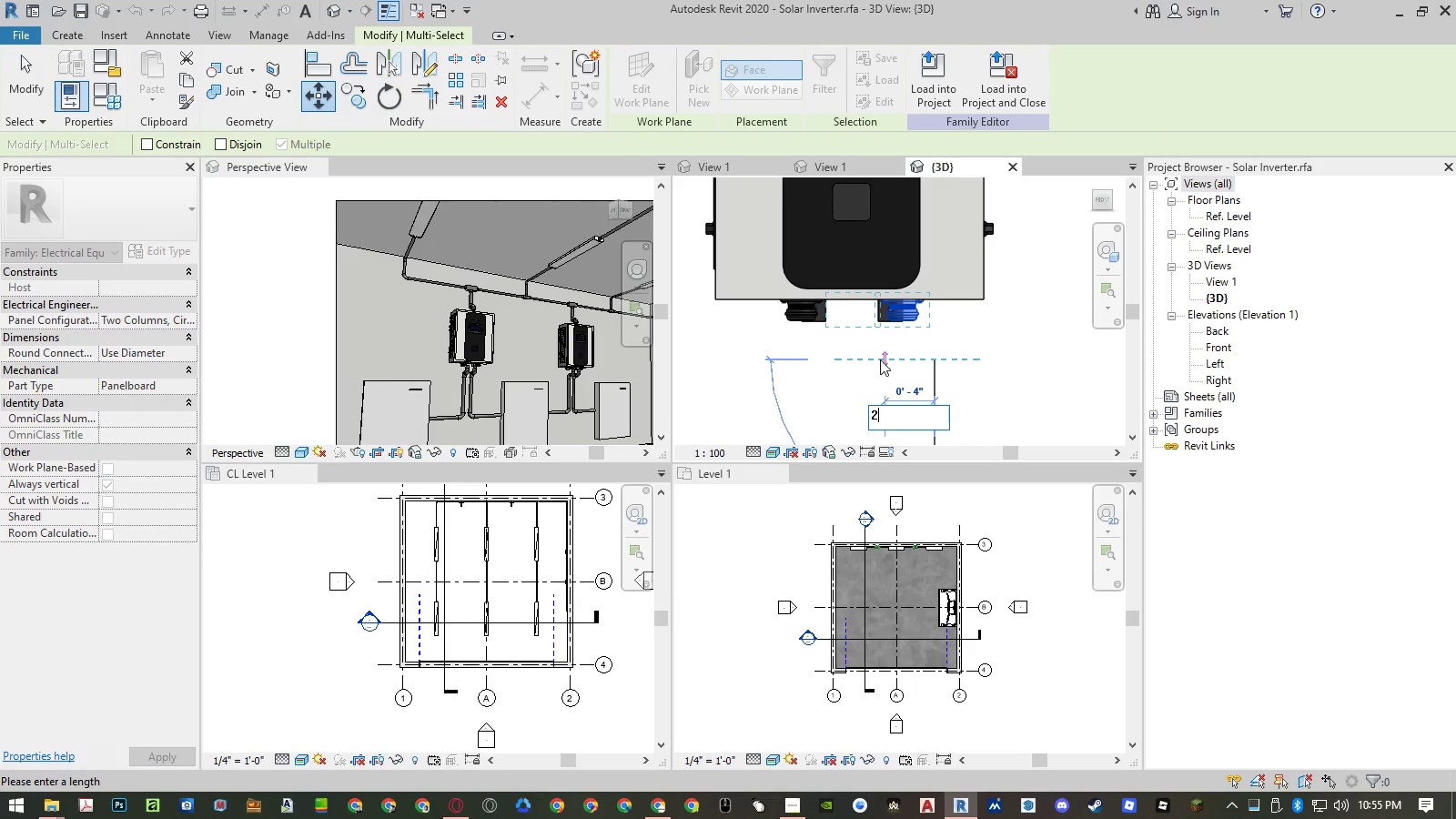 
key(Shift+Quote)
 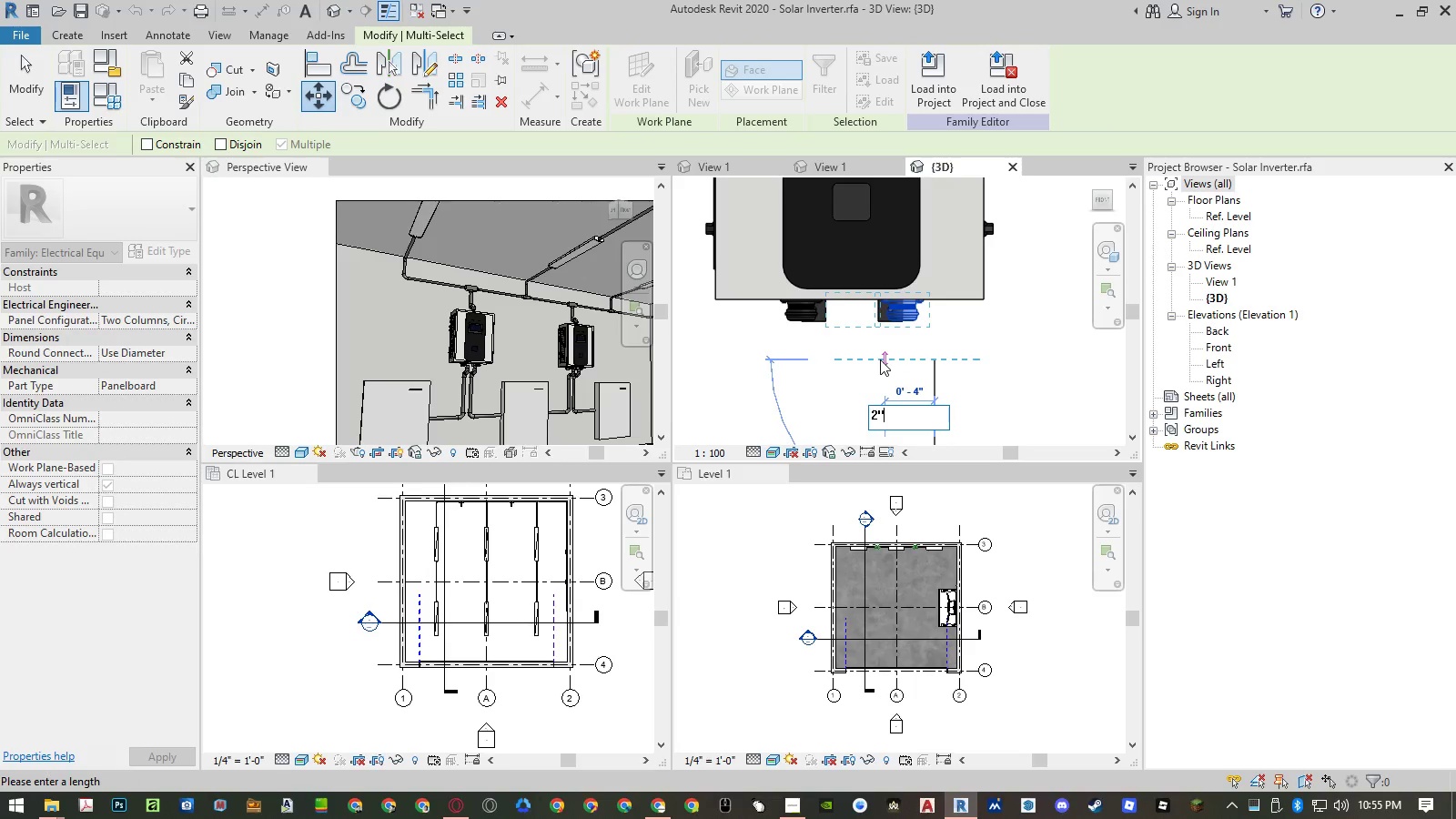 
key(Shift+Enter)
 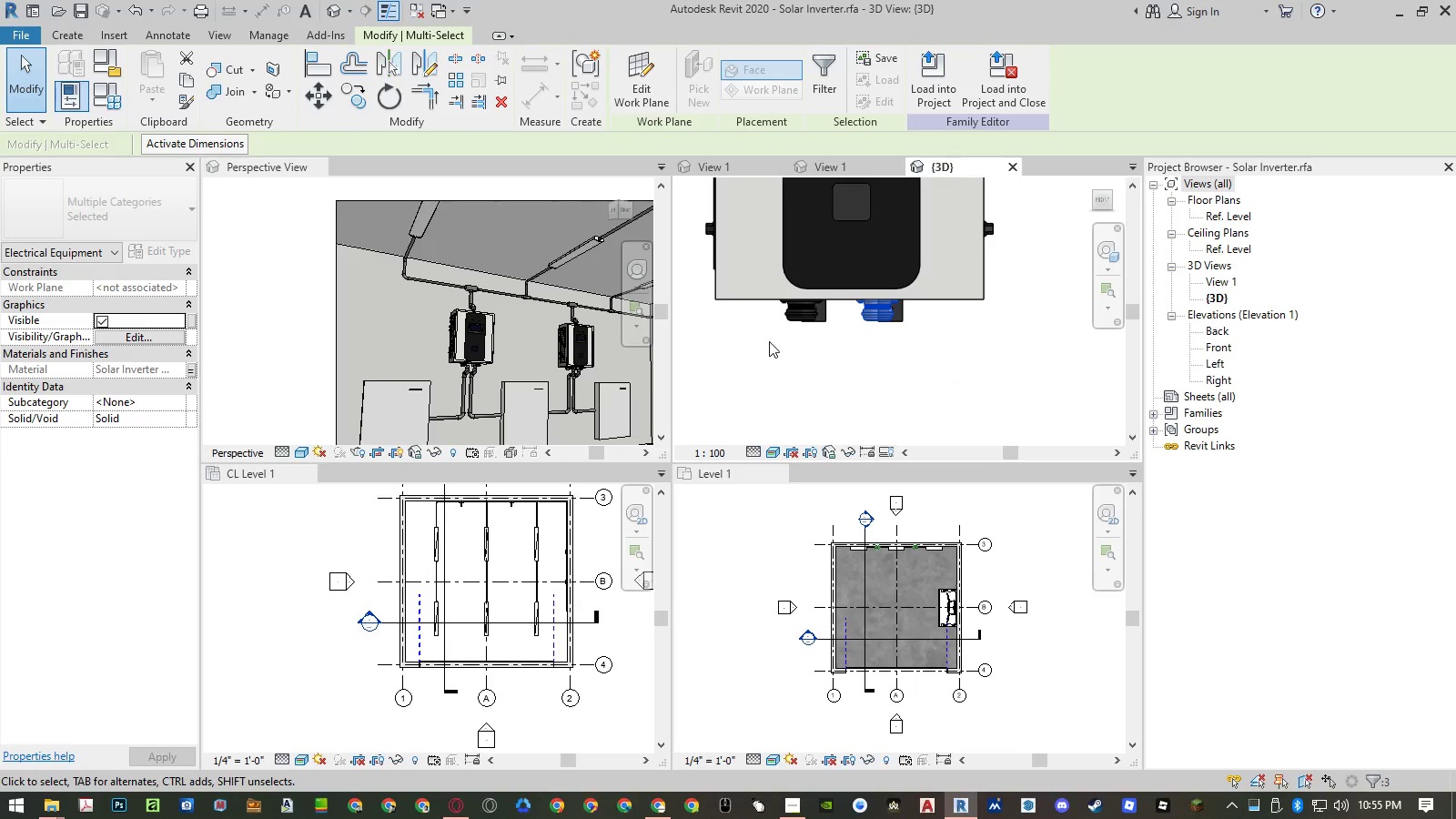 
left_click_drag(start_coordinate=[763, 349], to_coordinate=[836, 292])
 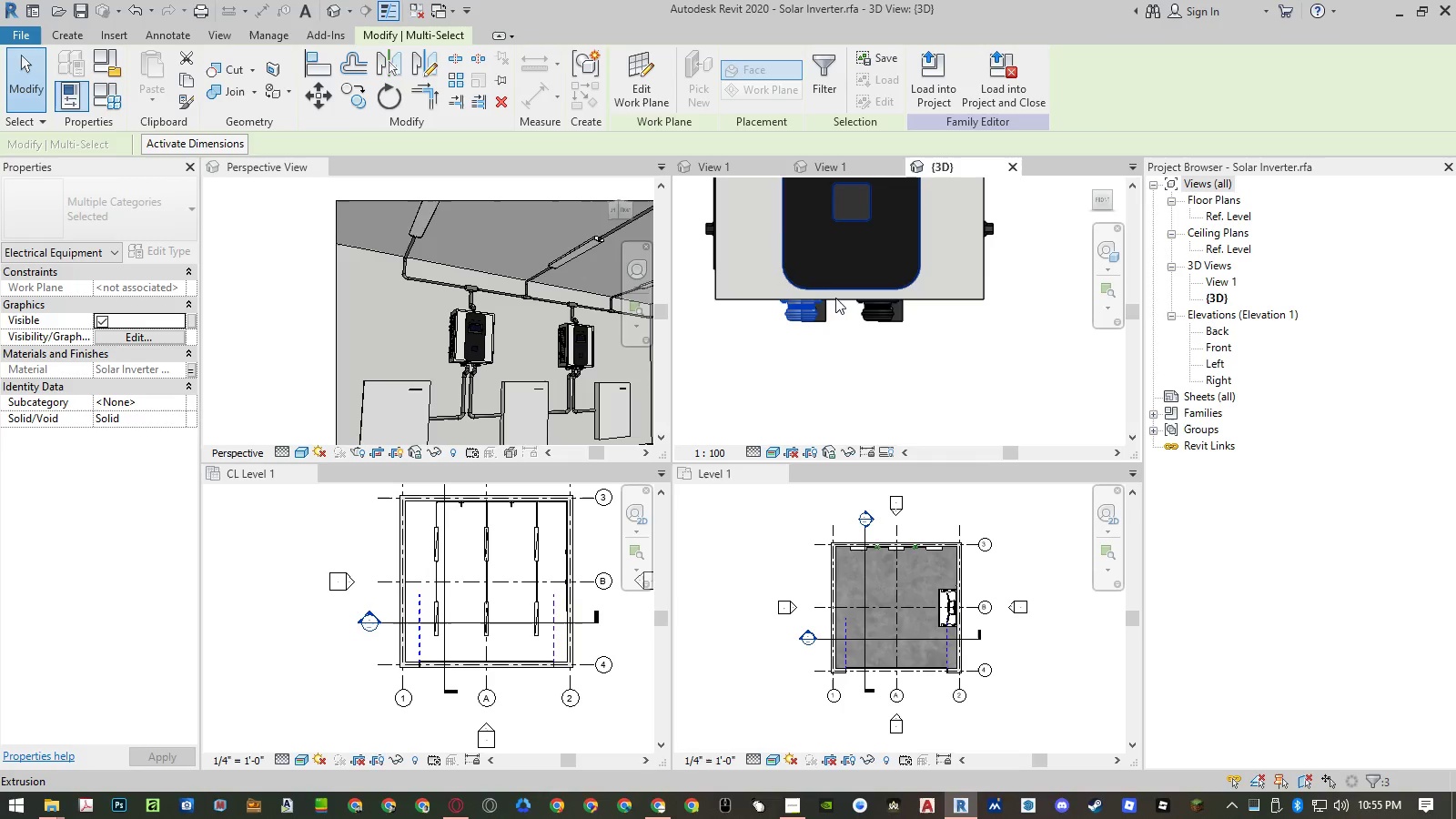 
type(mv)
 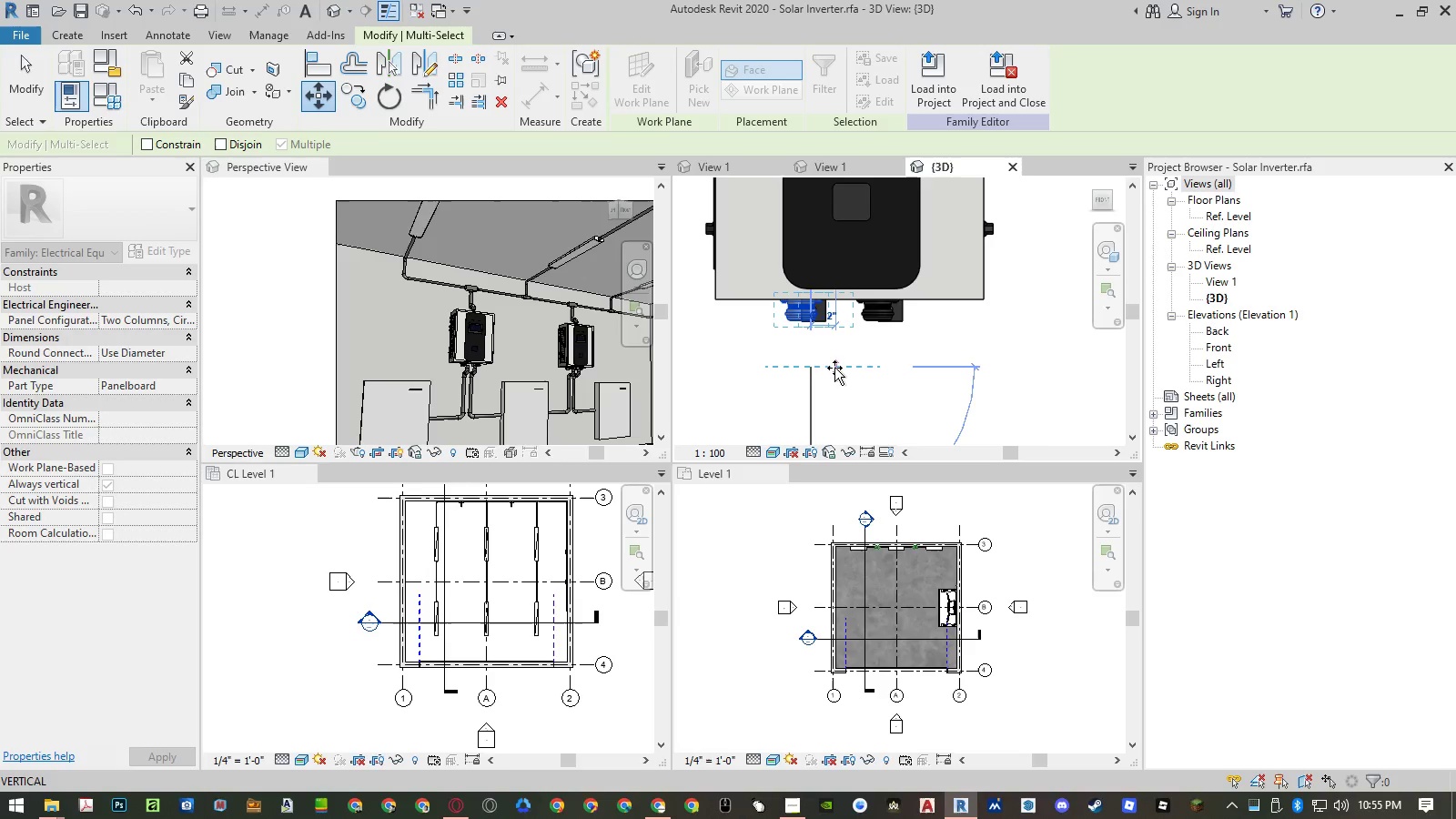 
key(Numpad2)
 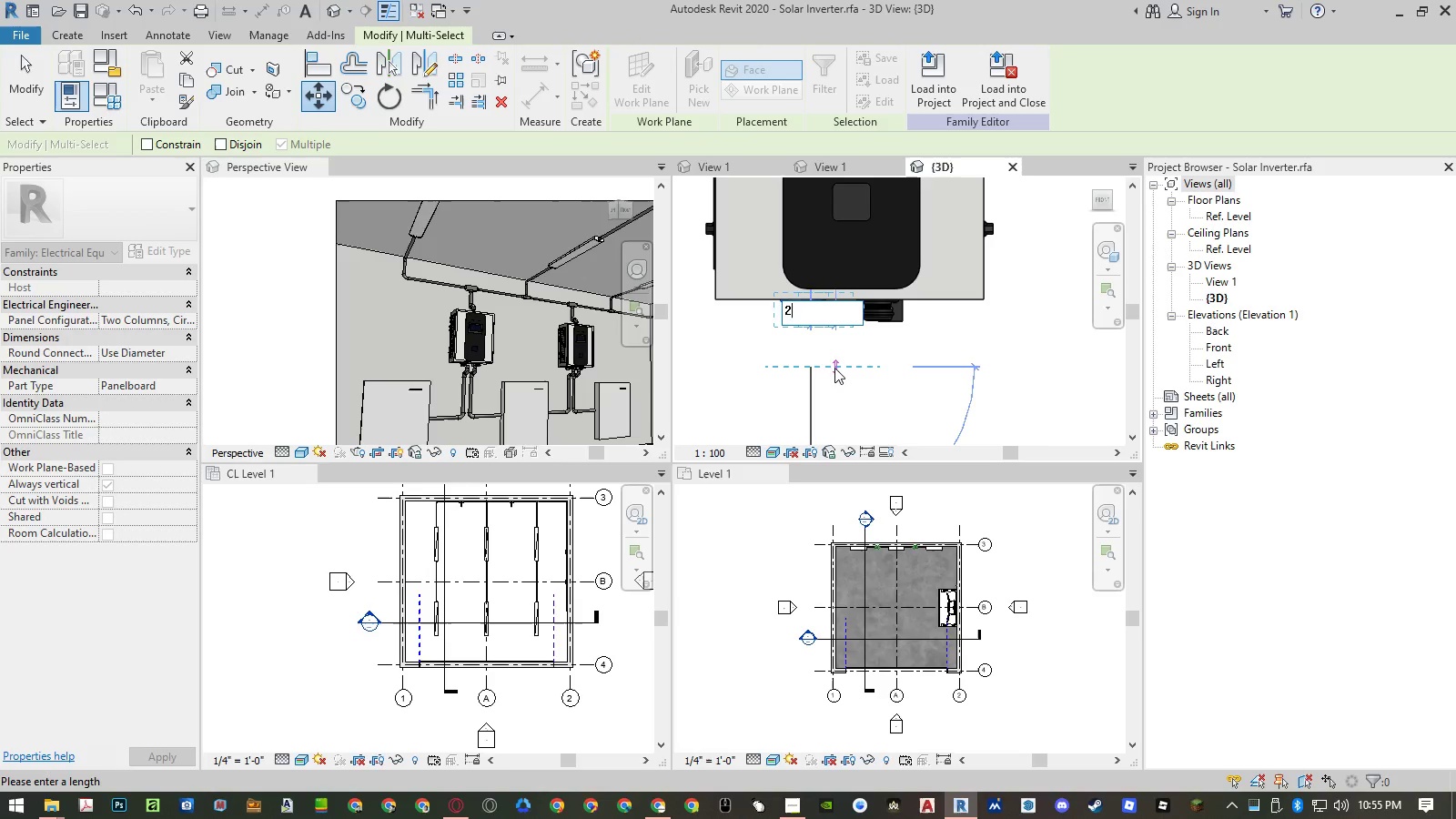 
key(Shift+ShiftRight)
 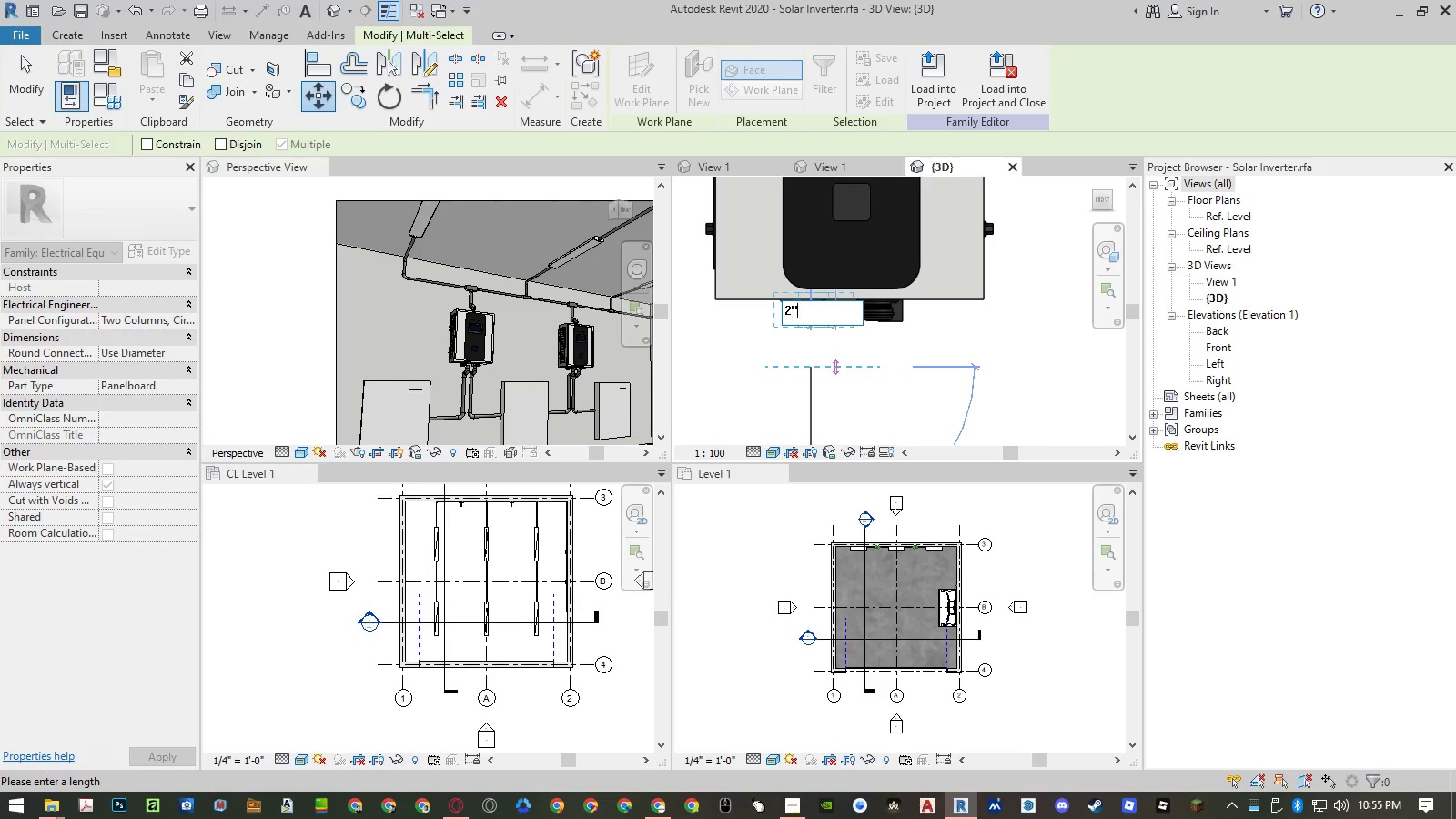 
key(Shift+Quote)
 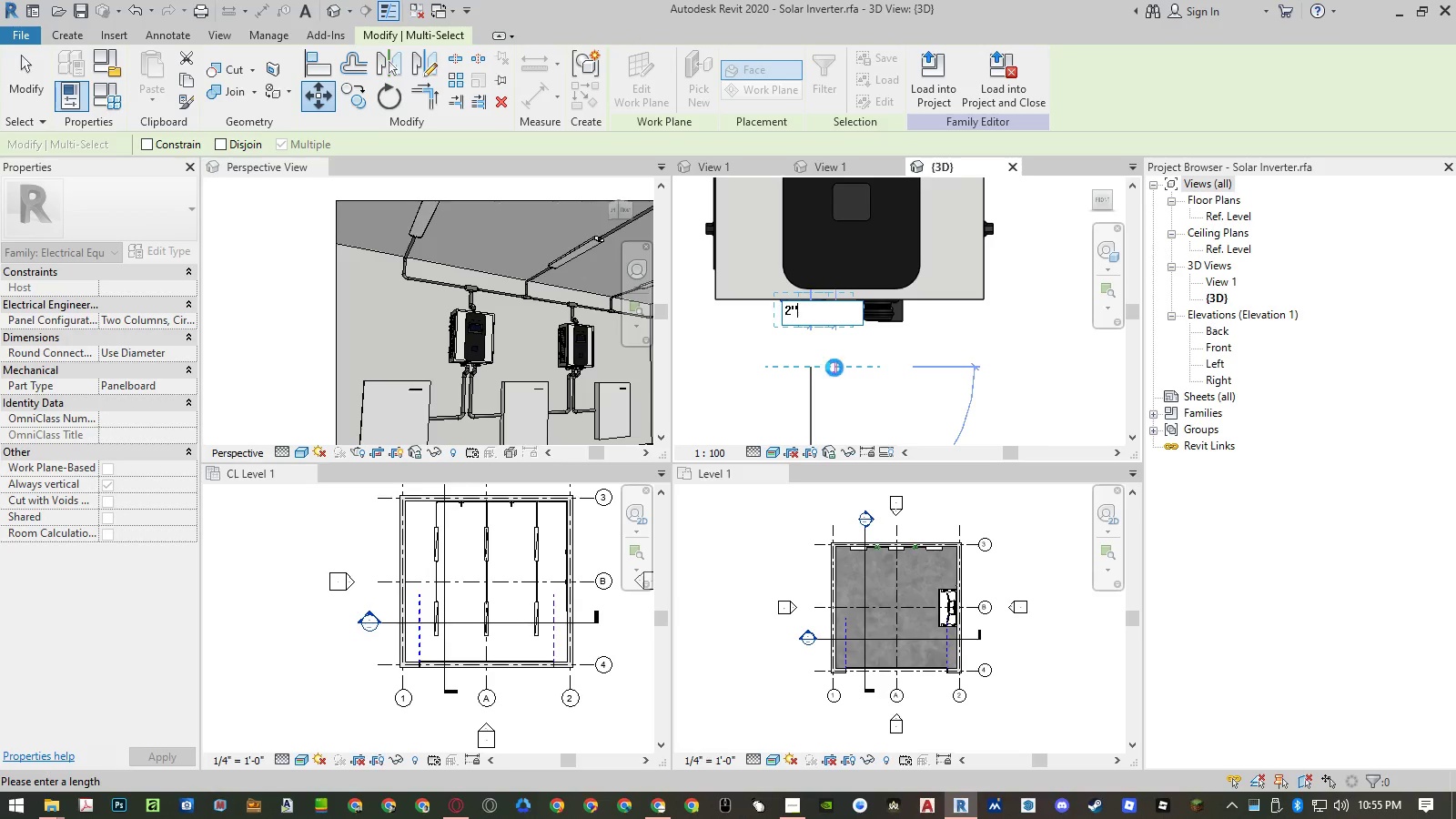 
key(Enter)
 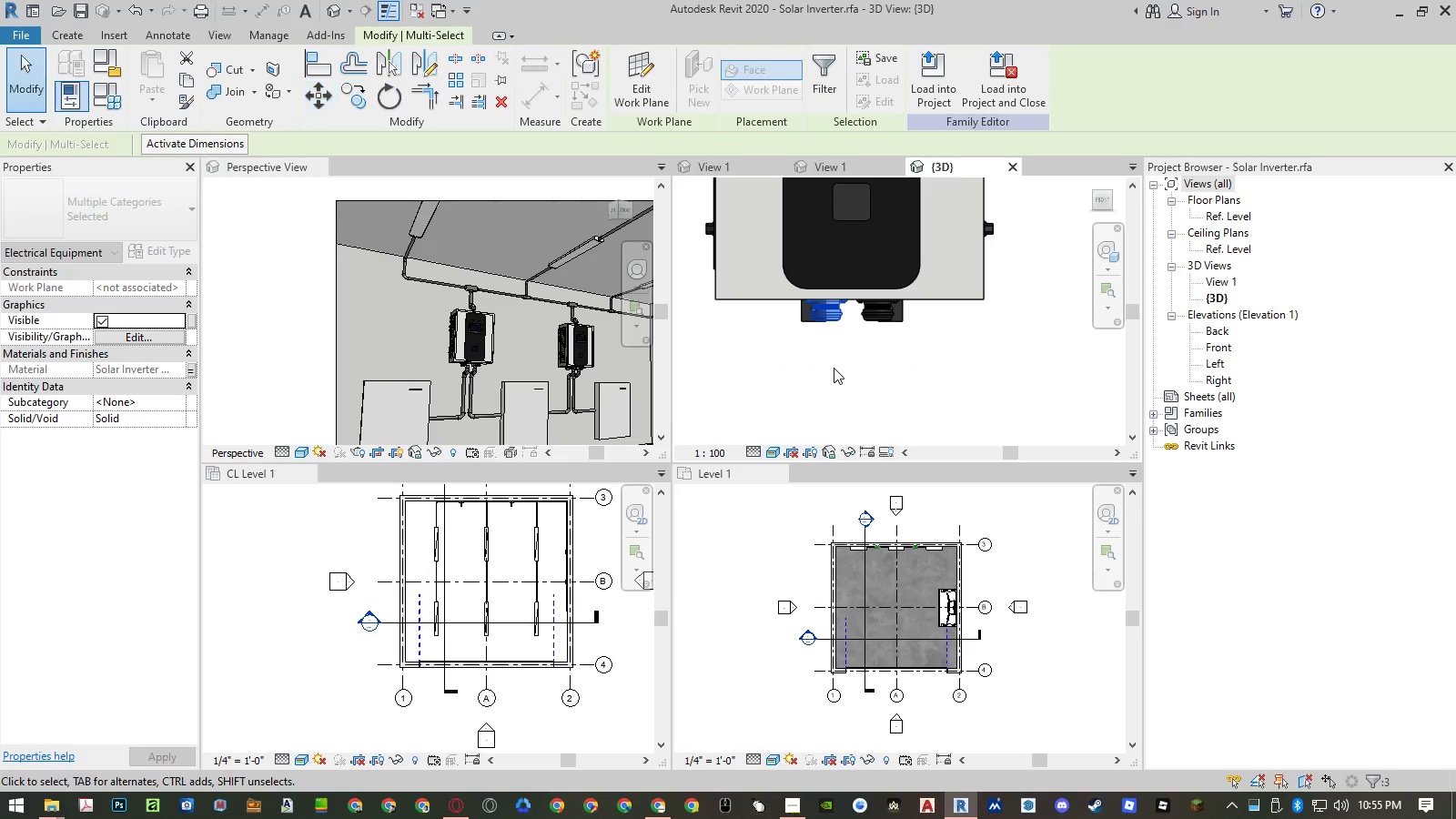 
key(Escape)
 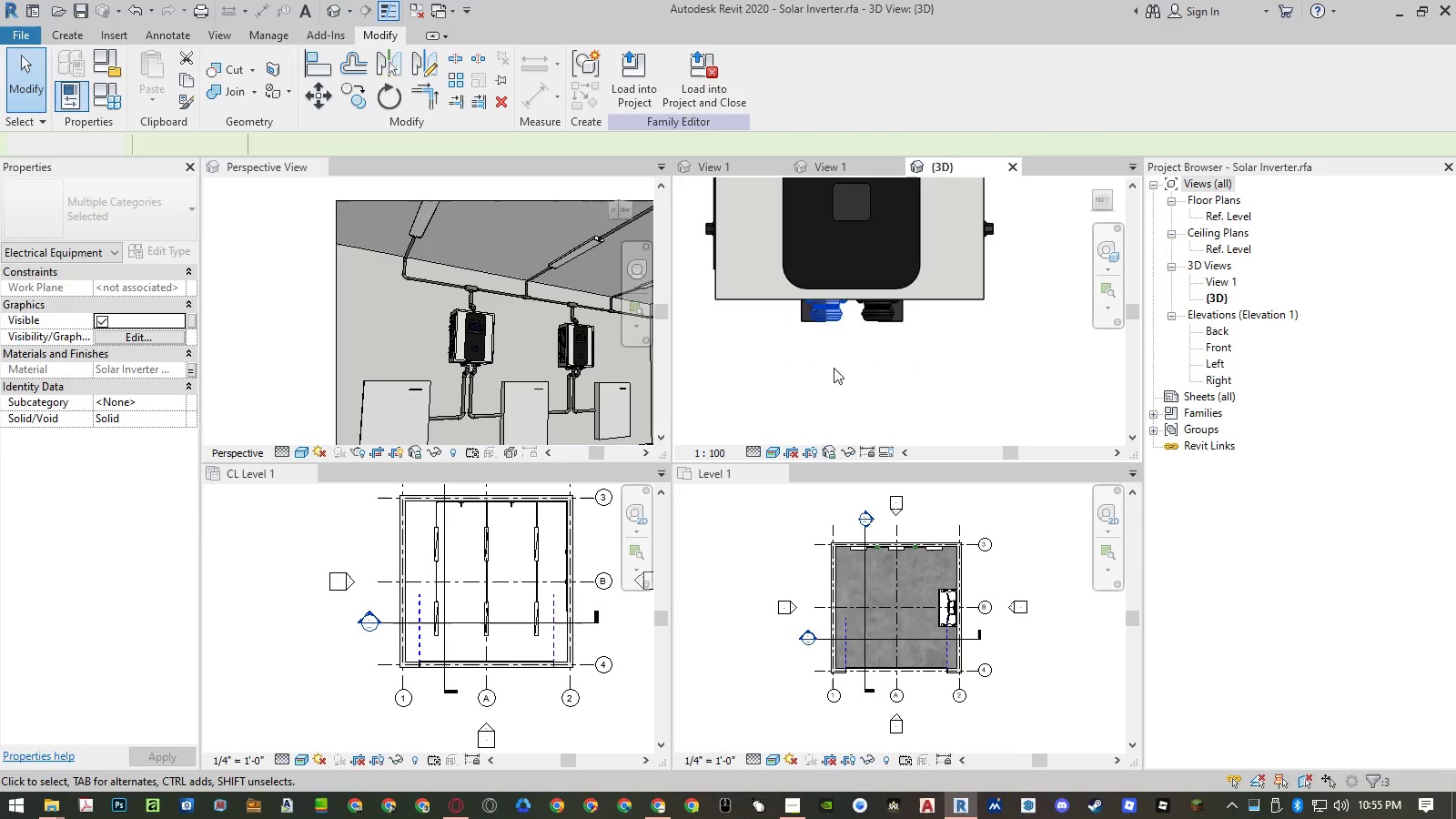 
key(Escape)
 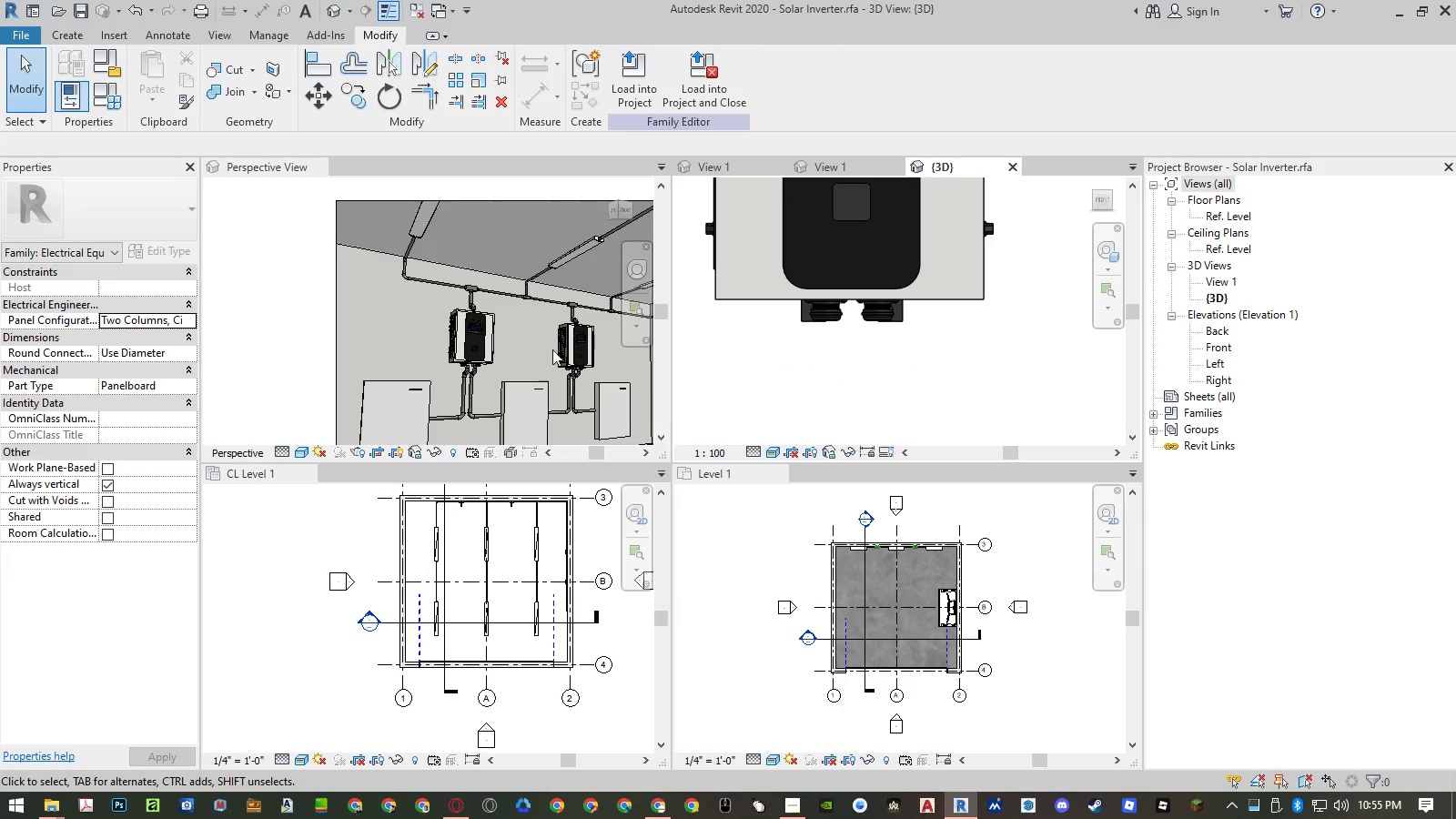 
scroll: coordinate [467, 362], scroll_direction: up, amount: 11.0
 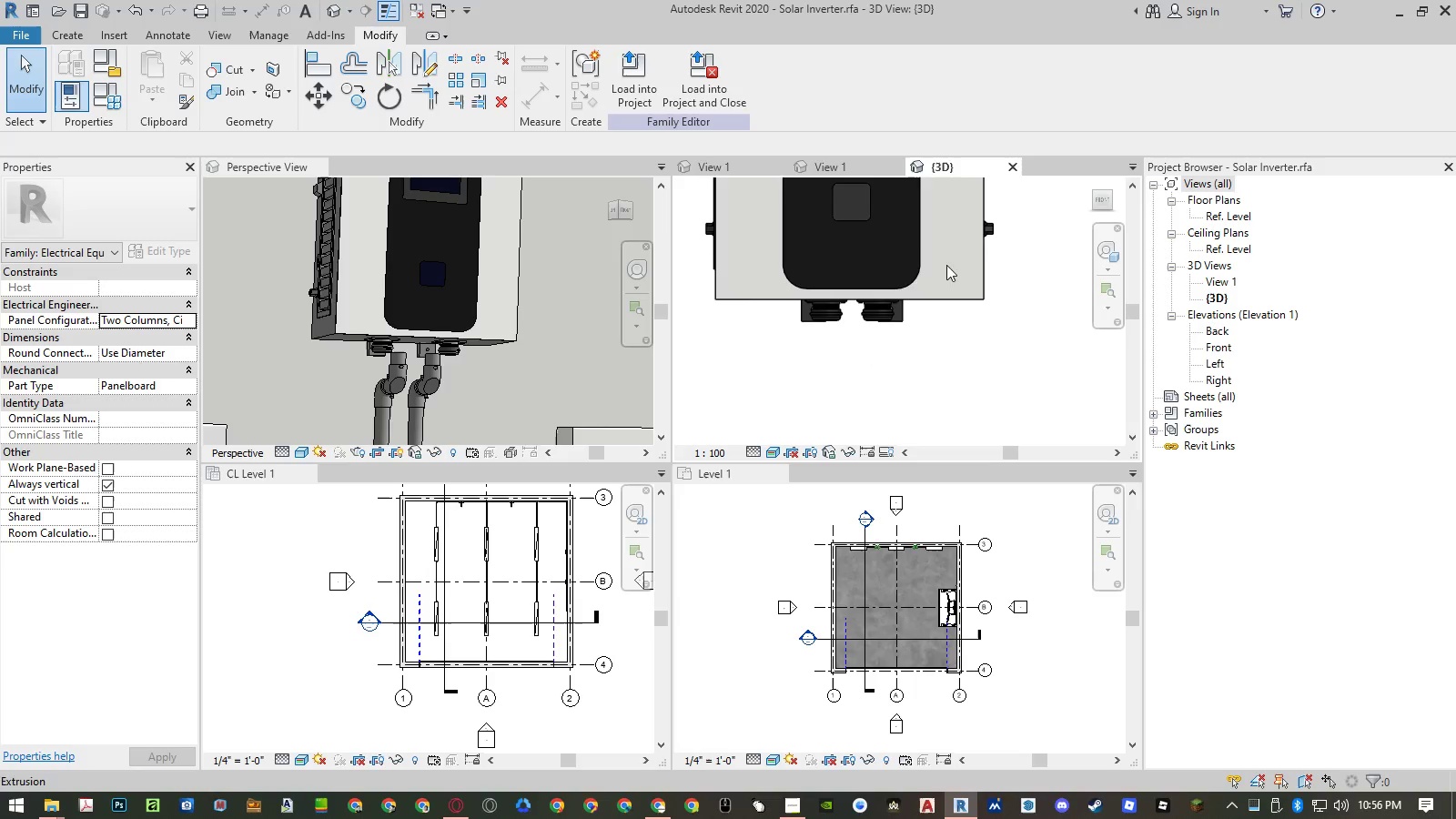 
wait(6.1)
 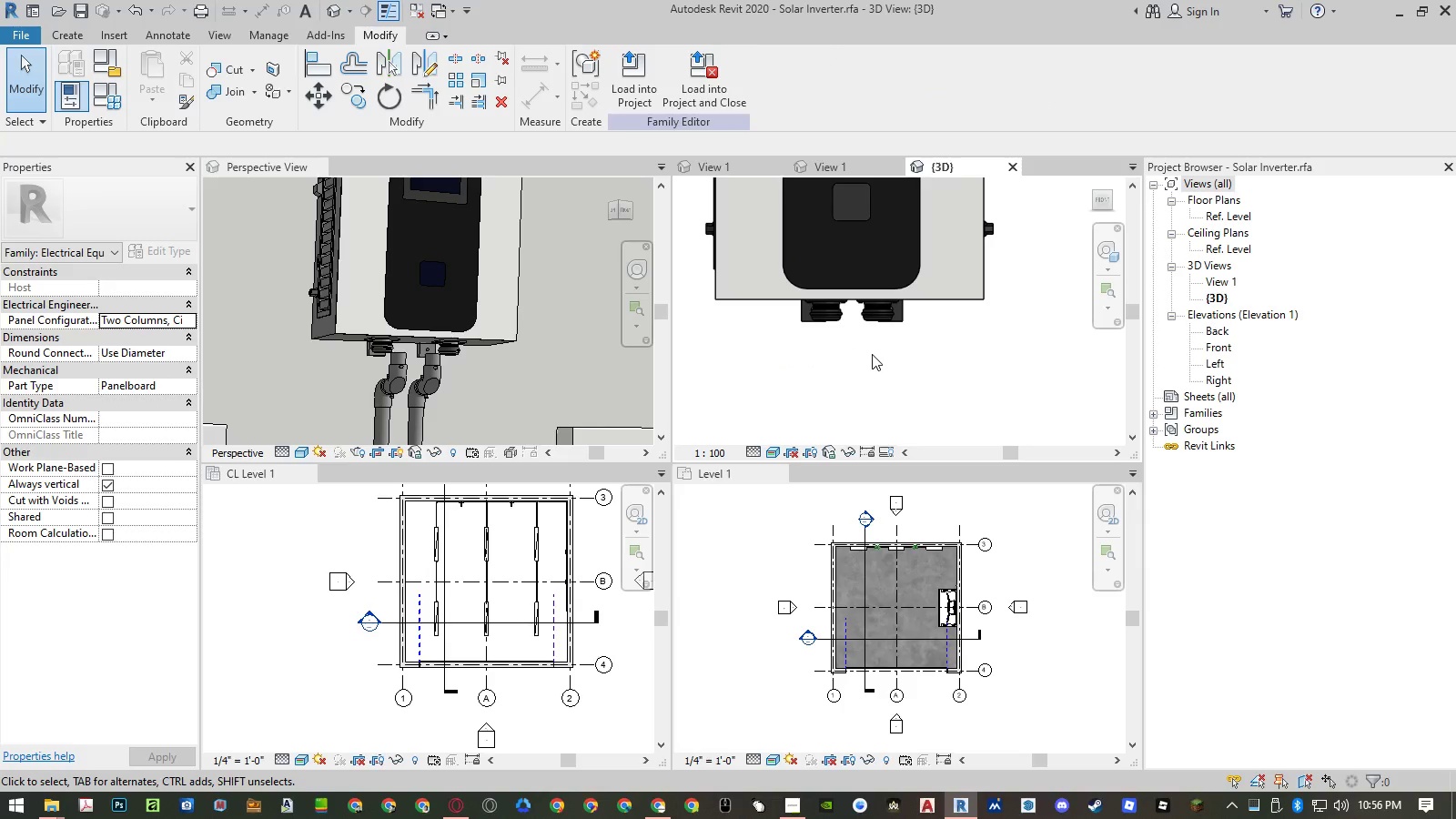 
left_click([1104, 215])
 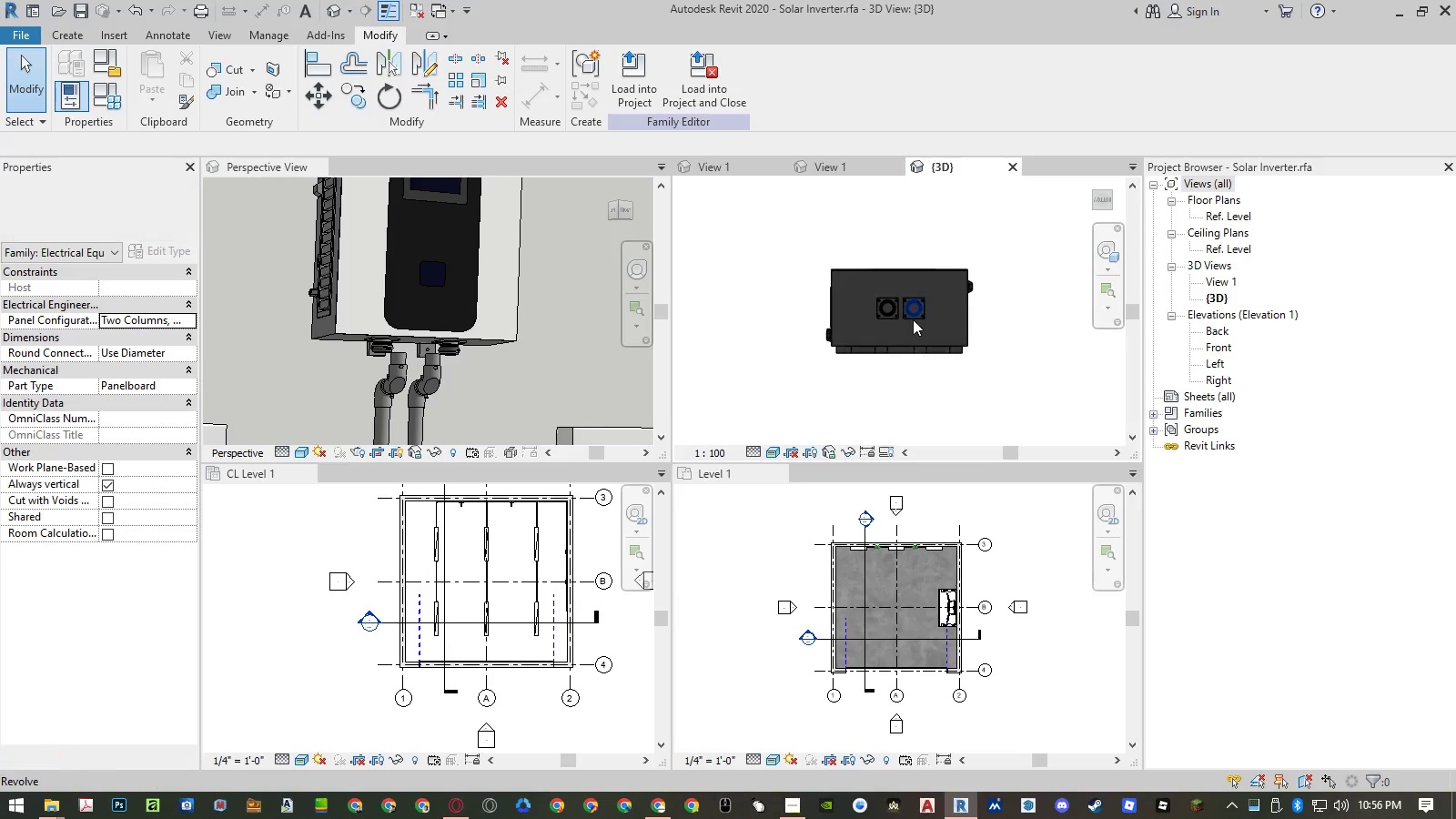 
scroll: coordinate [920, 295], scroll_direction: up, amount: 3.0
 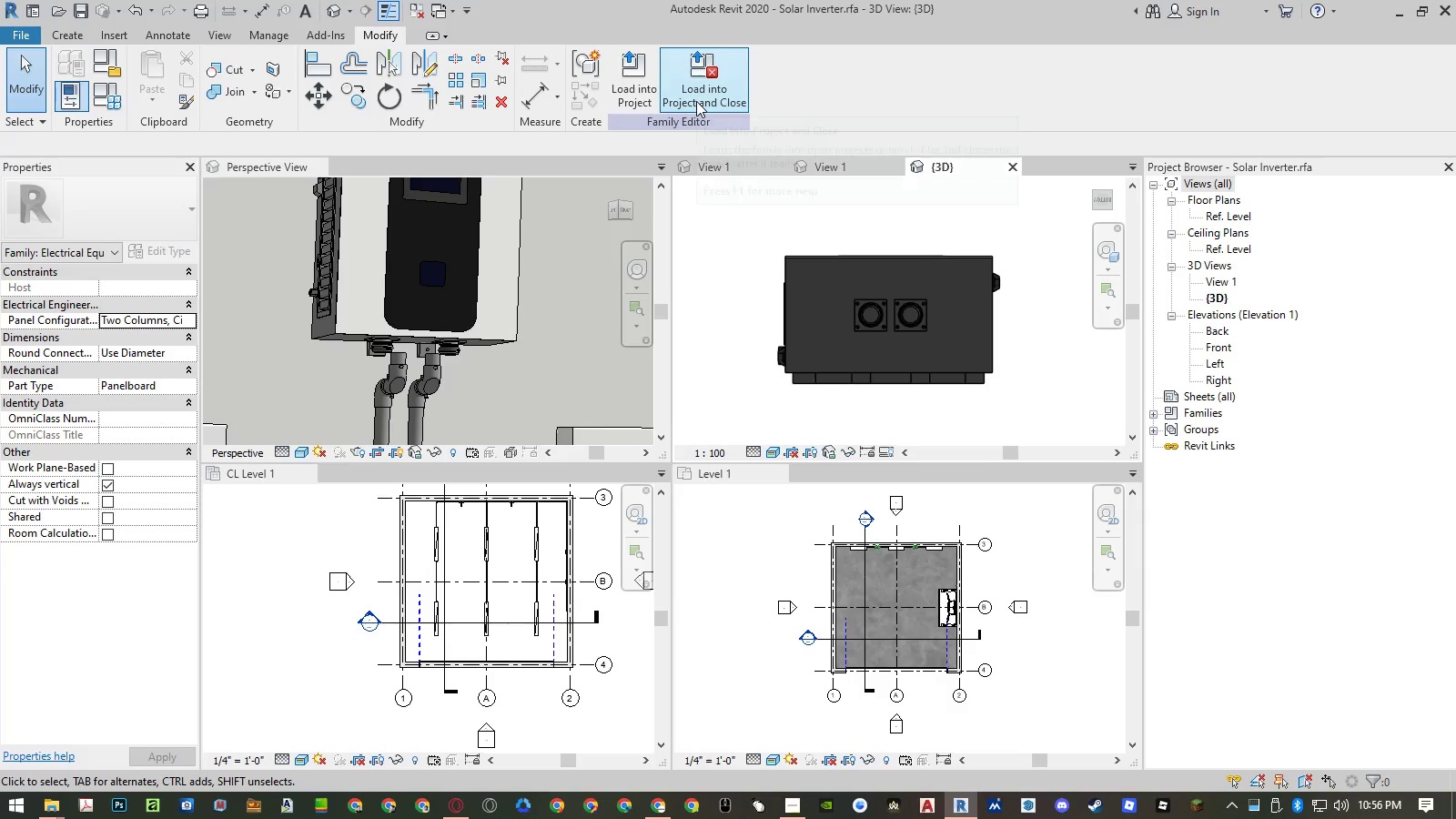 
left_click([696, 101])
 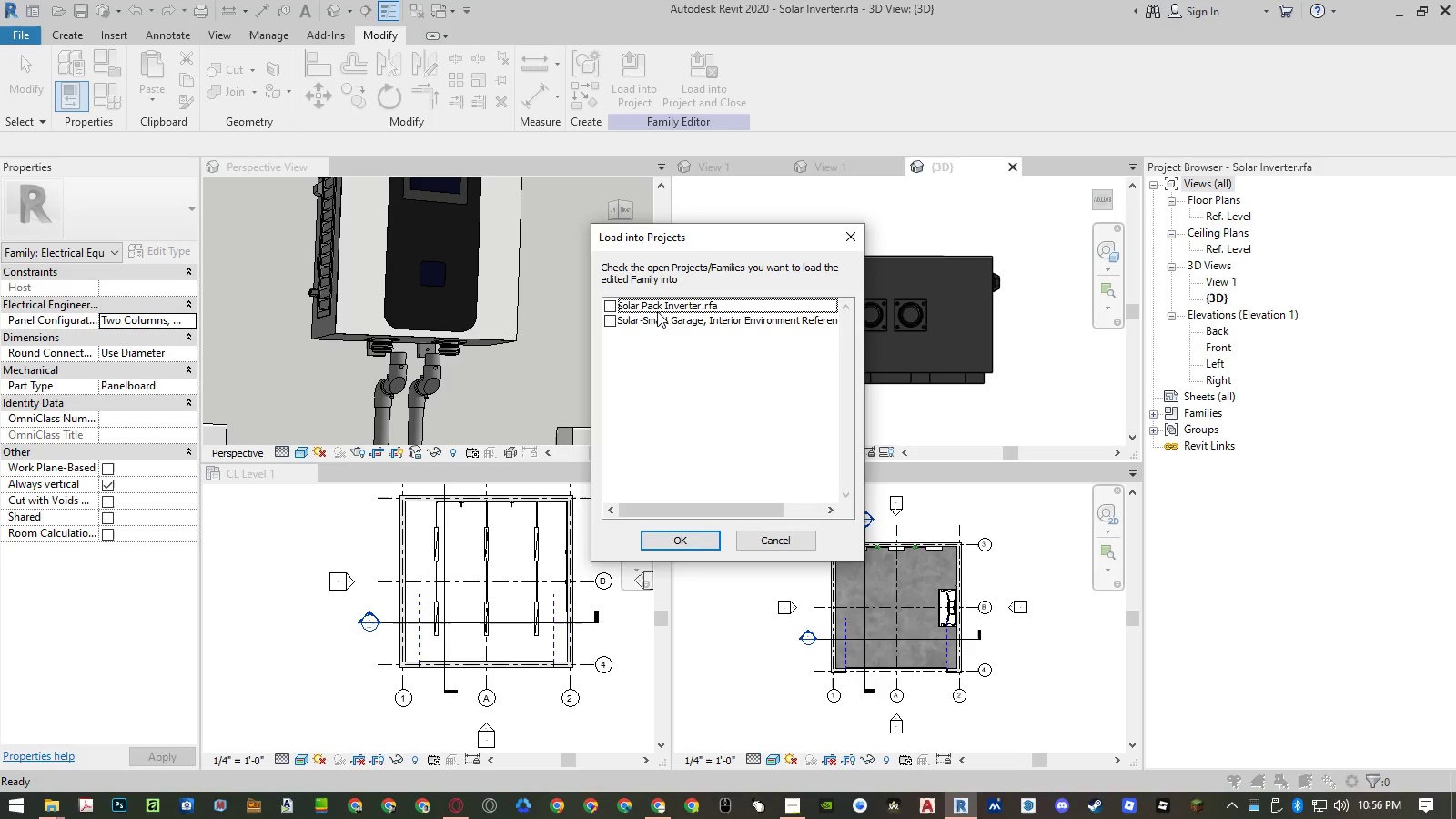 
left_click([603, 306])
 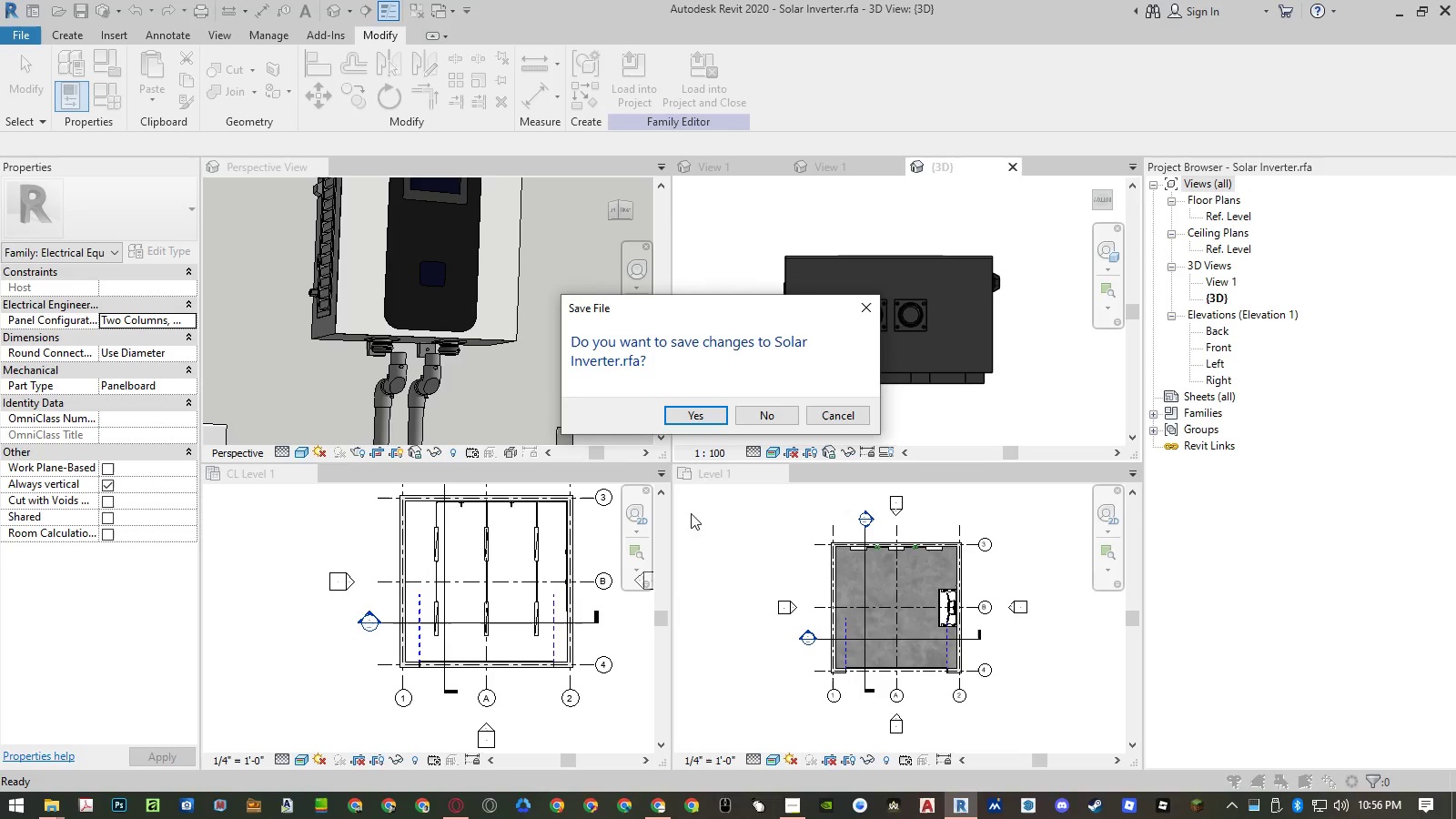 
left_click([763, 414])
 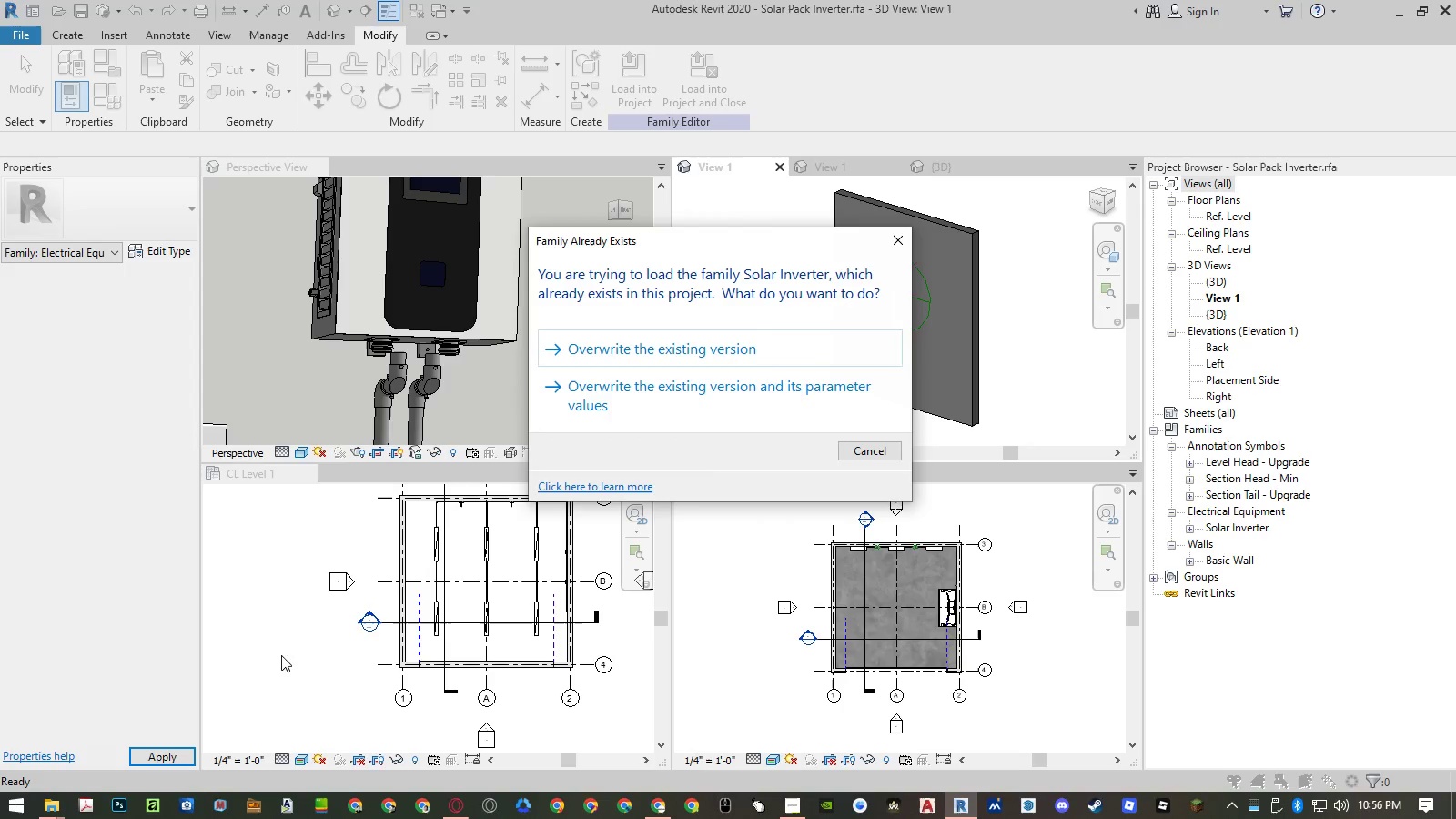 
left_click([684, 399])
 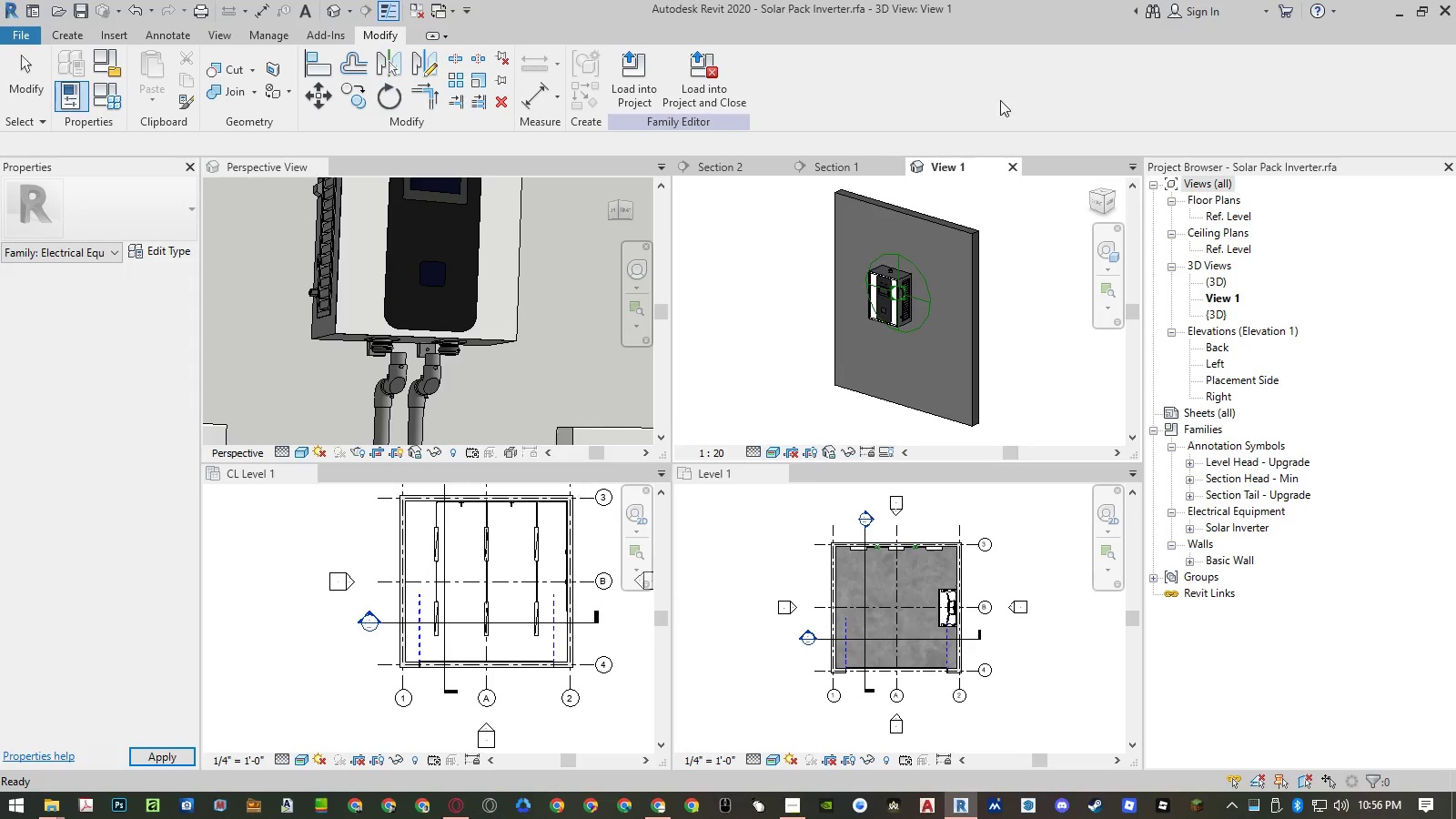 
left_click([775, 229])
 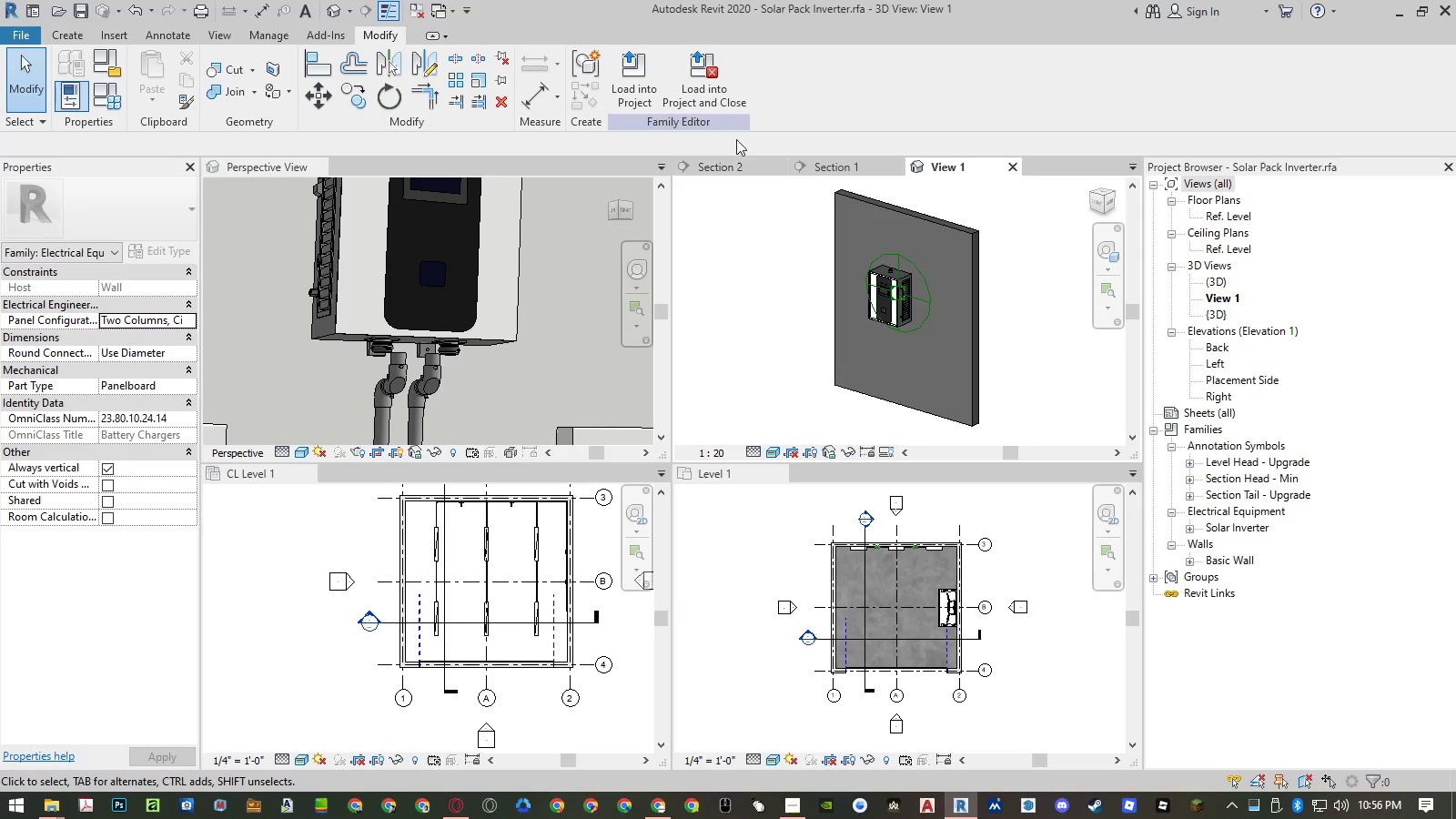 
left_click([717, 99])
 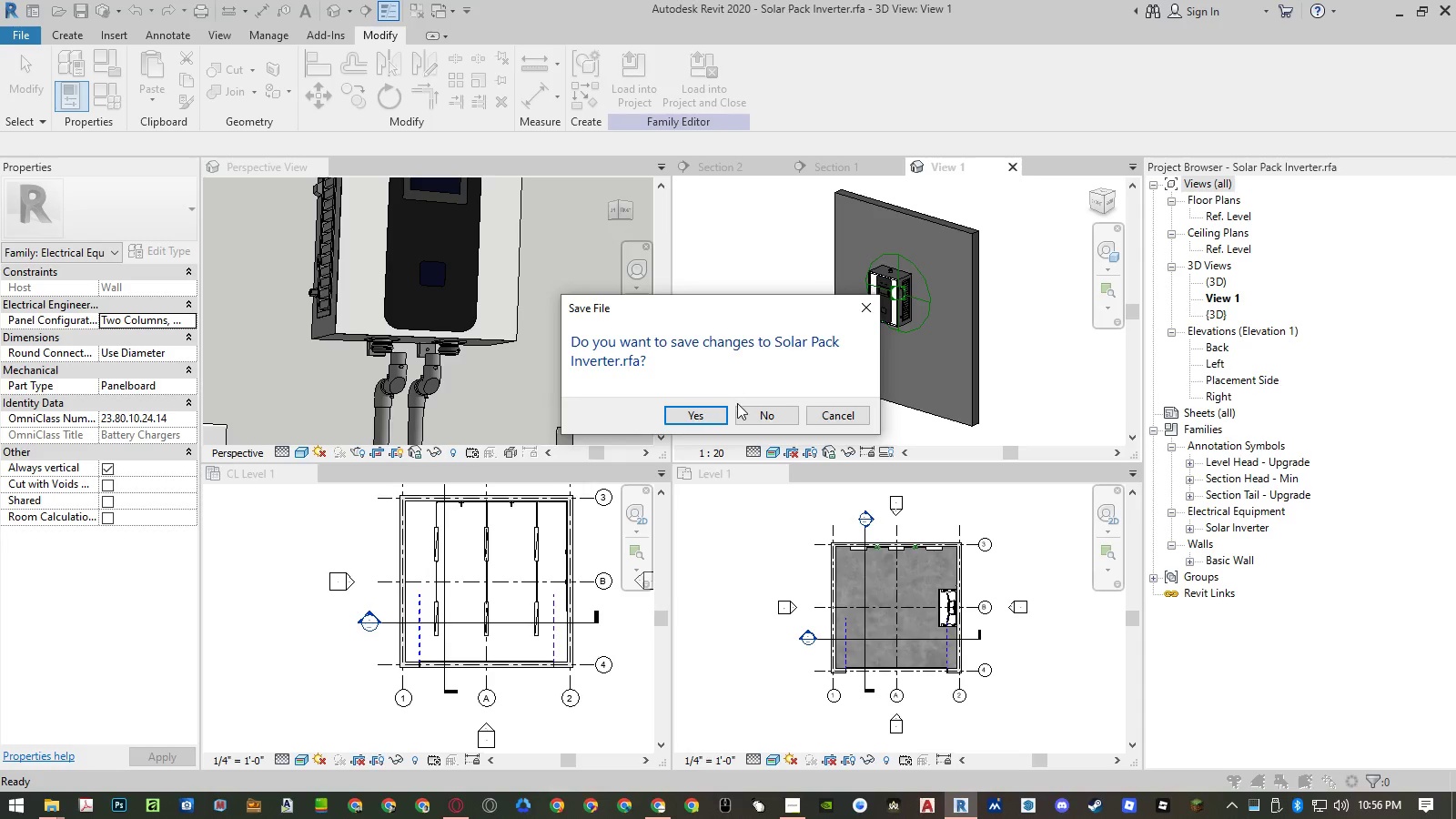 
left_click([750, 414])
 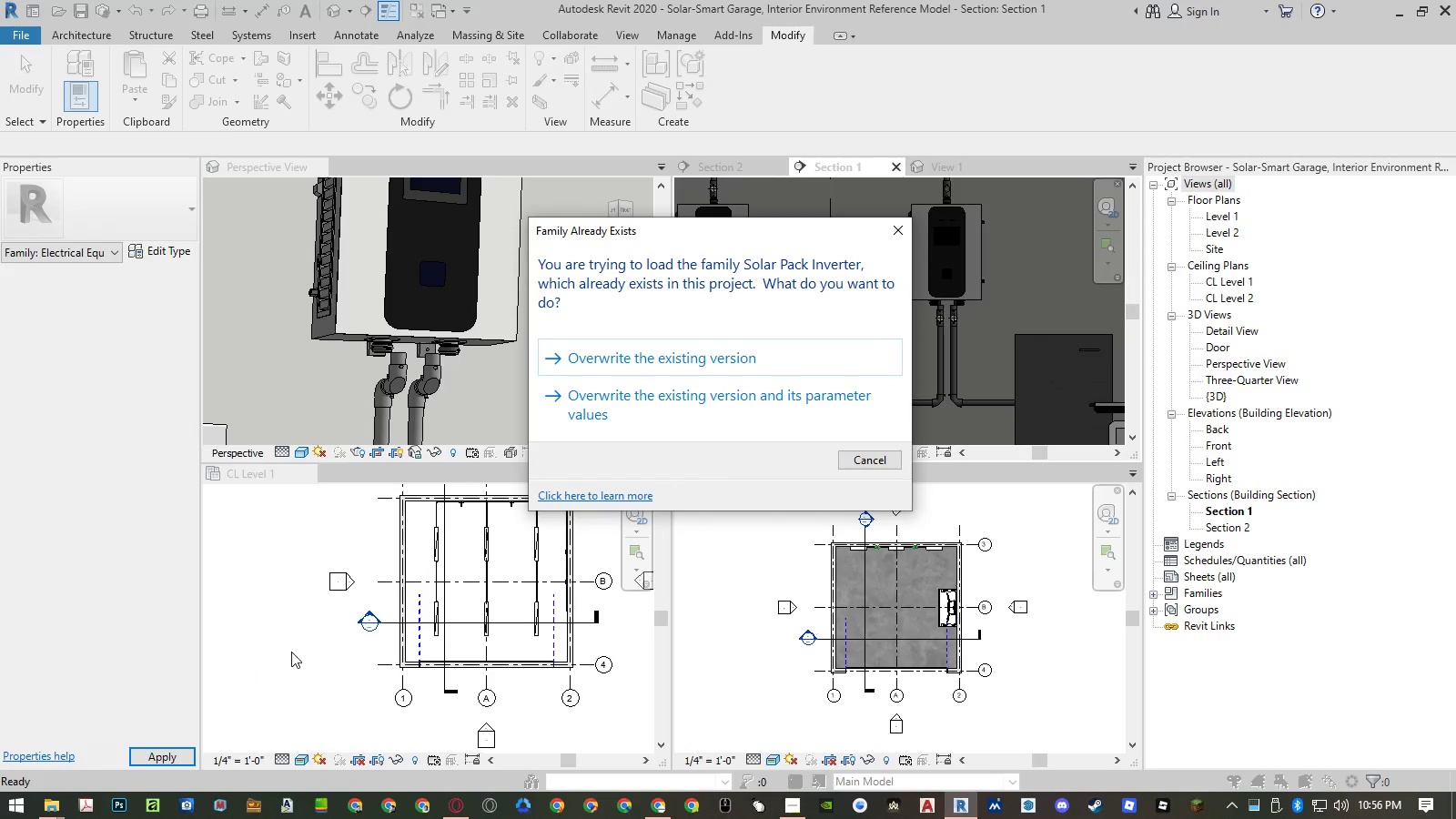 
left_click([665, 426])
 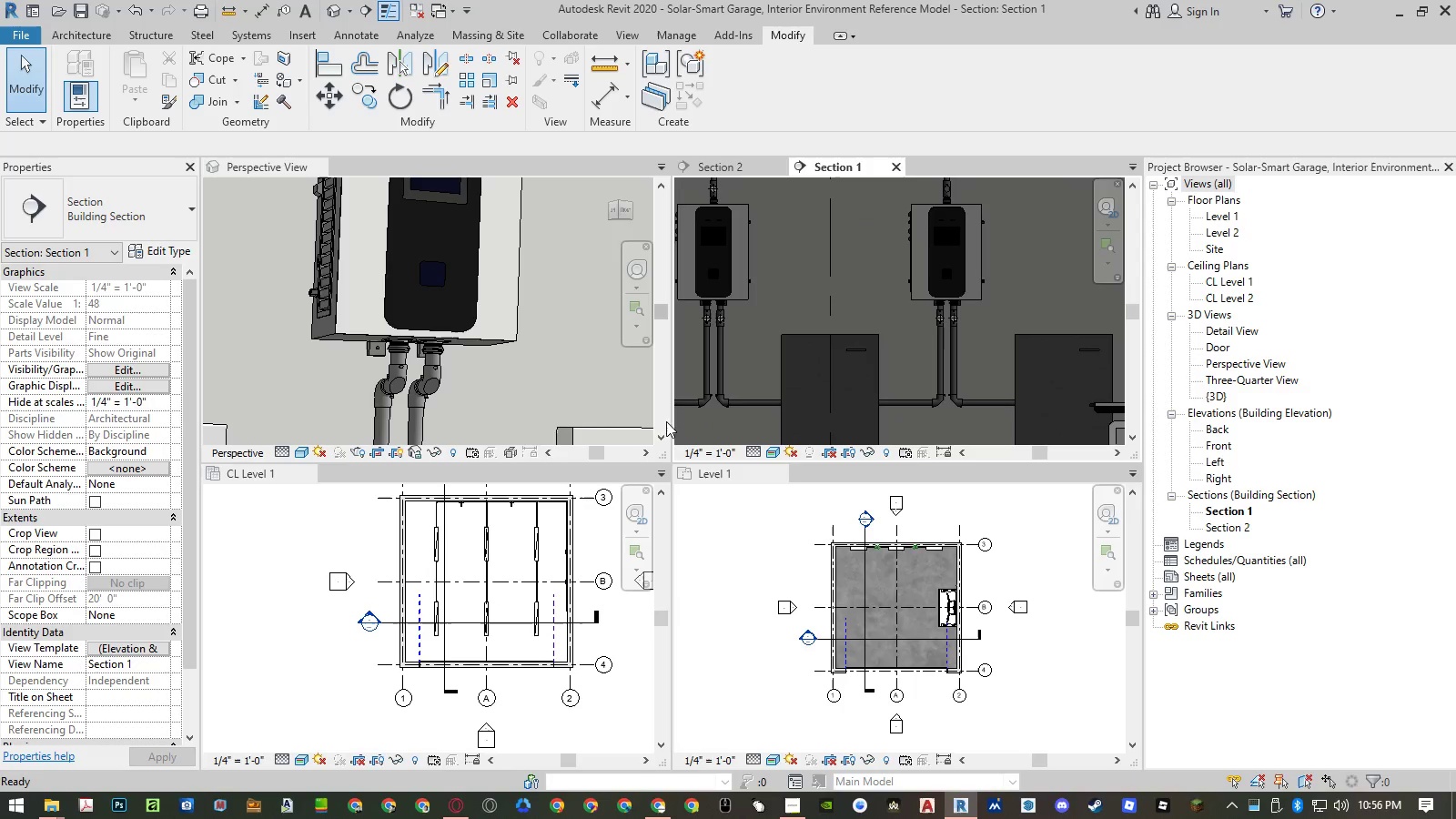 
scroll: coordinate [955, 338], scroll_direction: down, amount: 1.0
 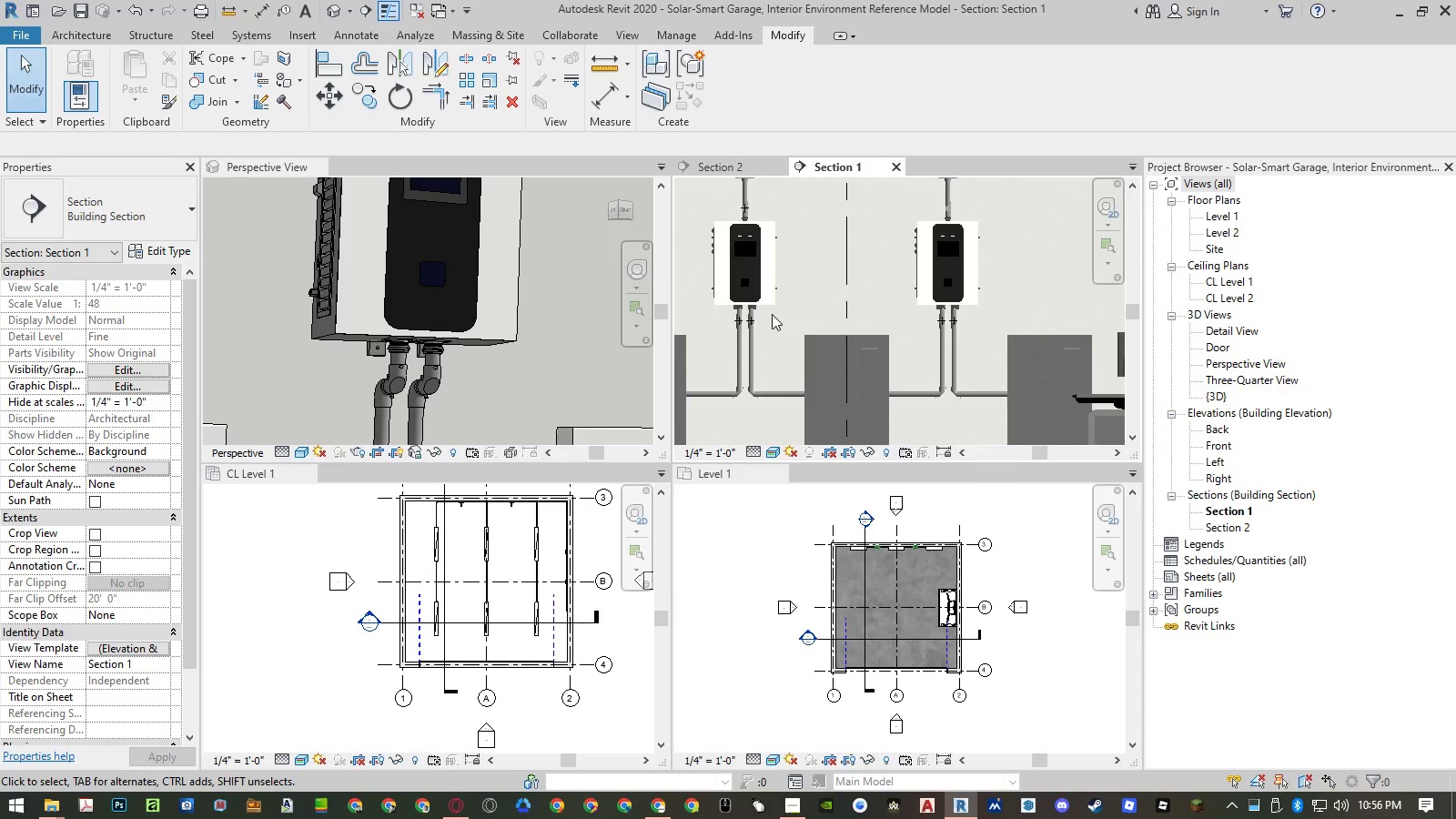 
scroll: coordinate [740, 301], scroll_direction: up, amount: 10.0
 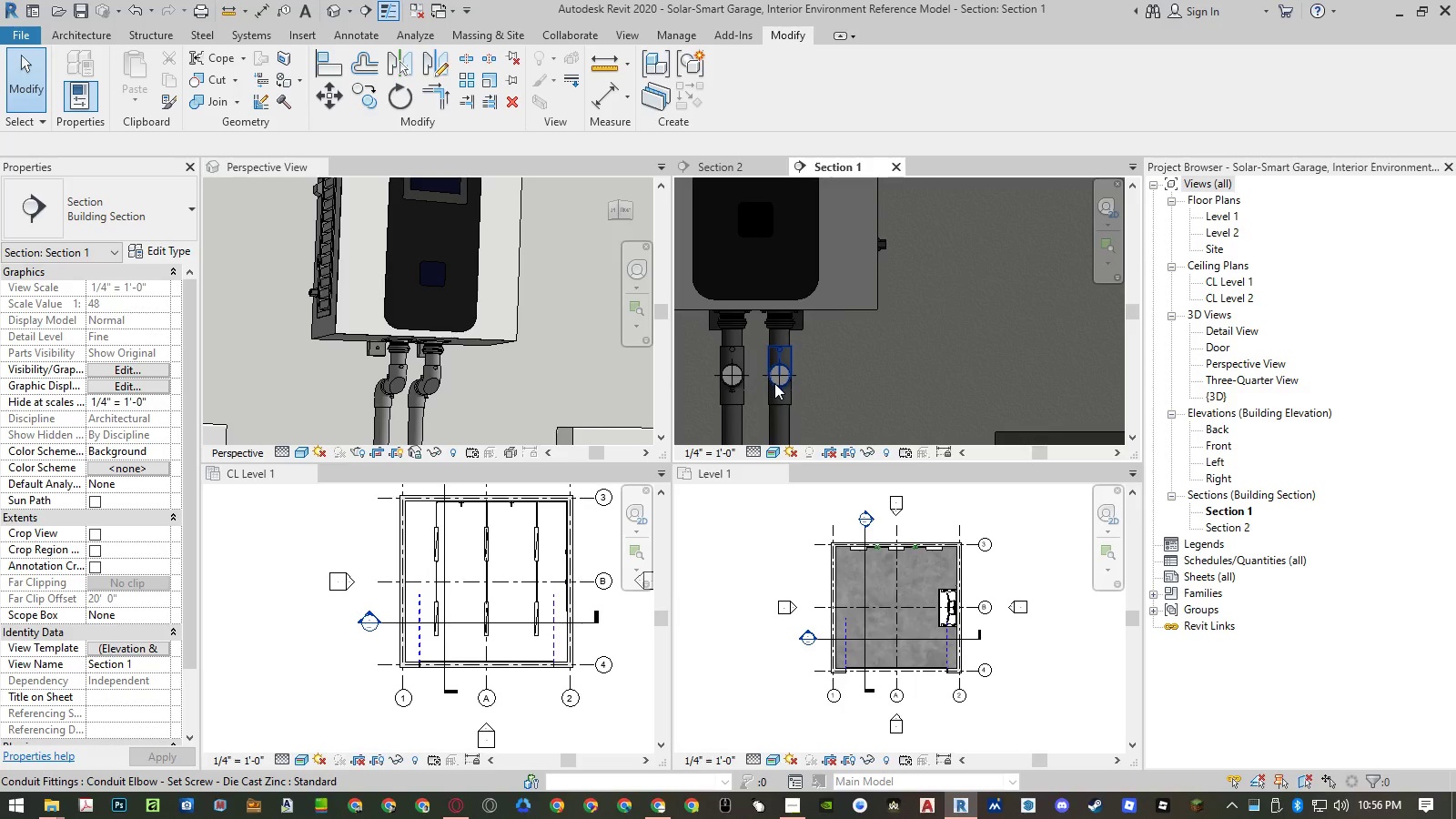 
scroll: coordinate [794, 380], scroll_direction: down, amount: 4.0
 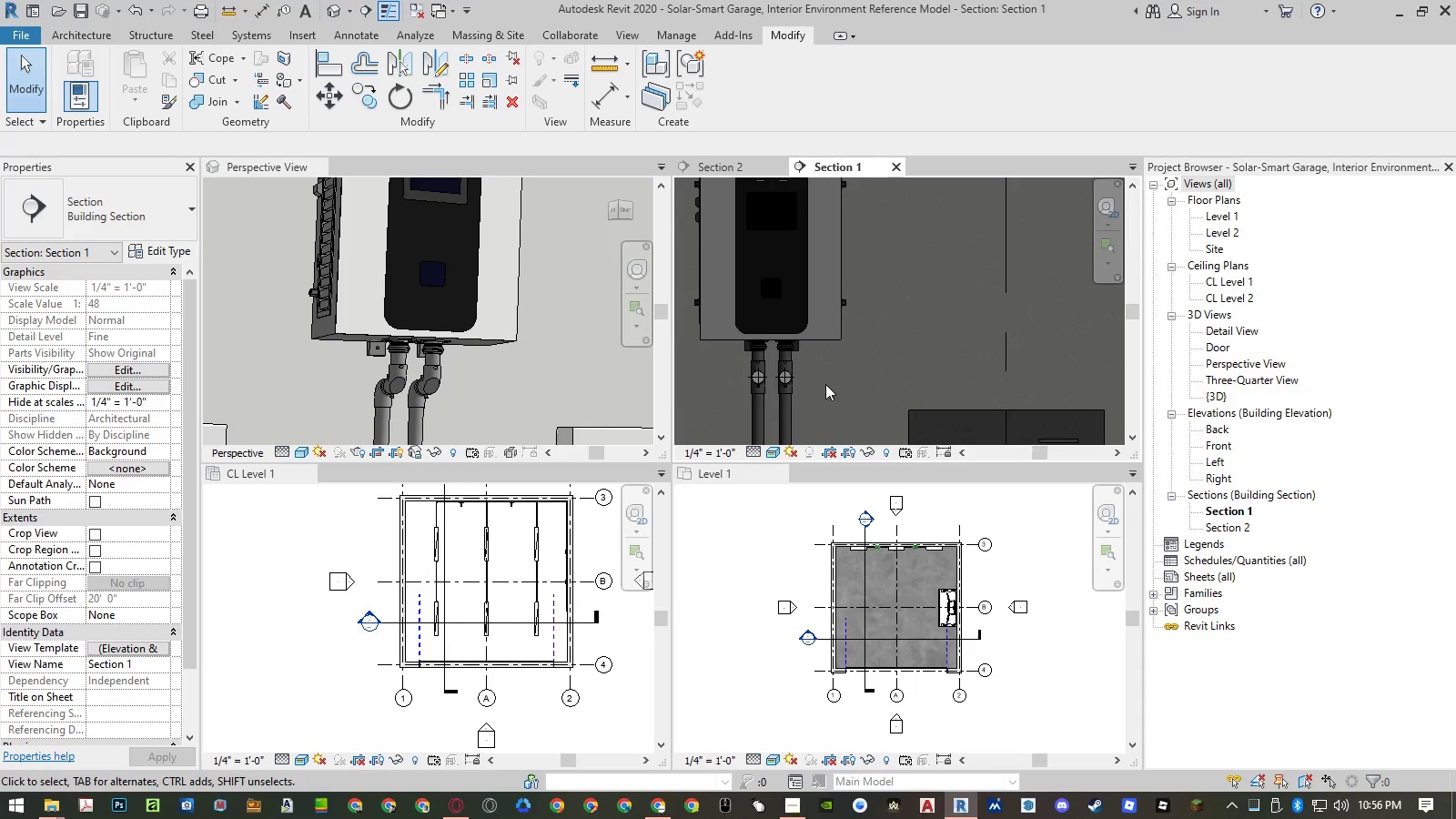 
wait(7.44)
 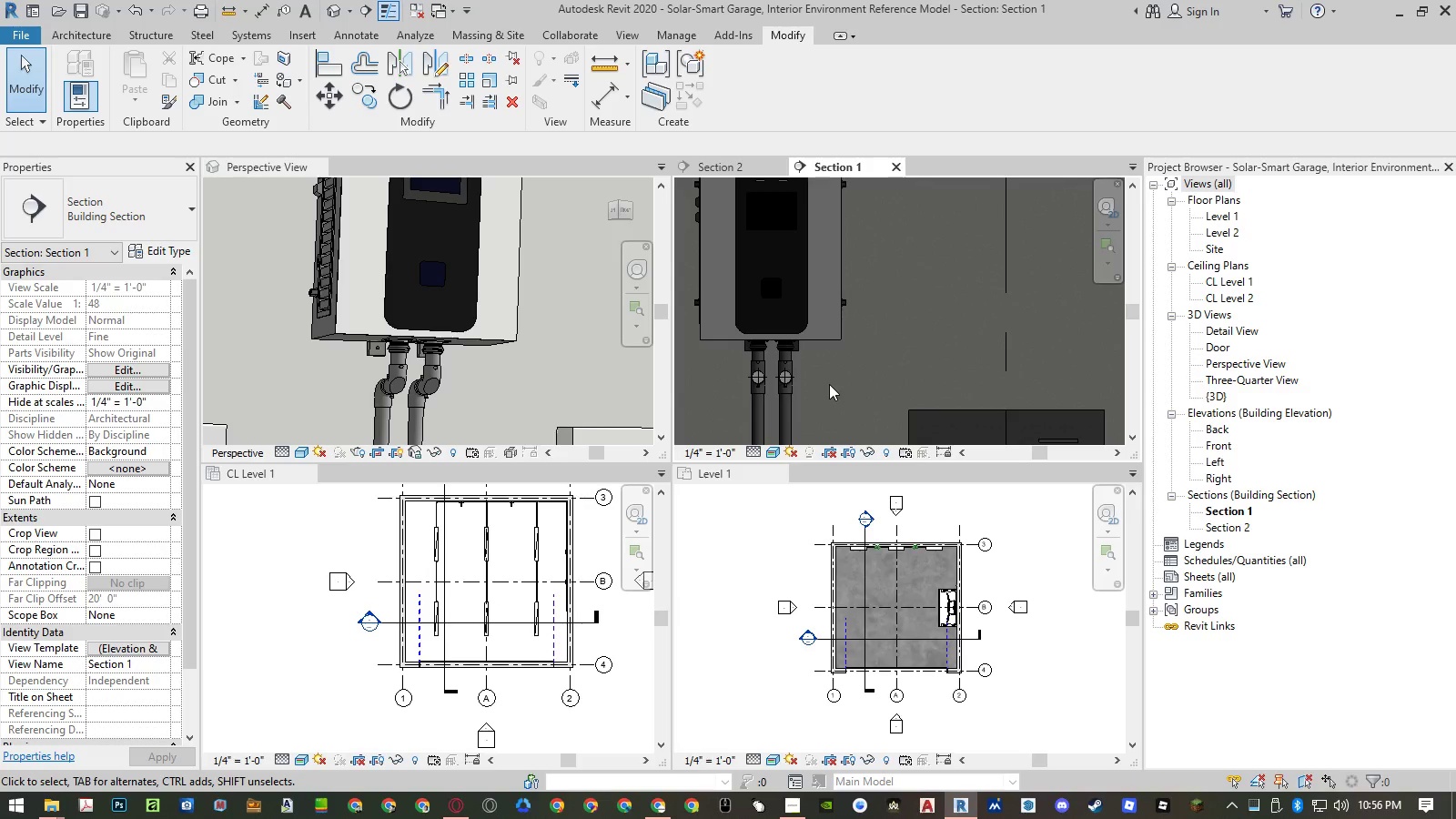 
scroll: coordinate [910, 368], scroll_direction: down, amount: 2.0
 